 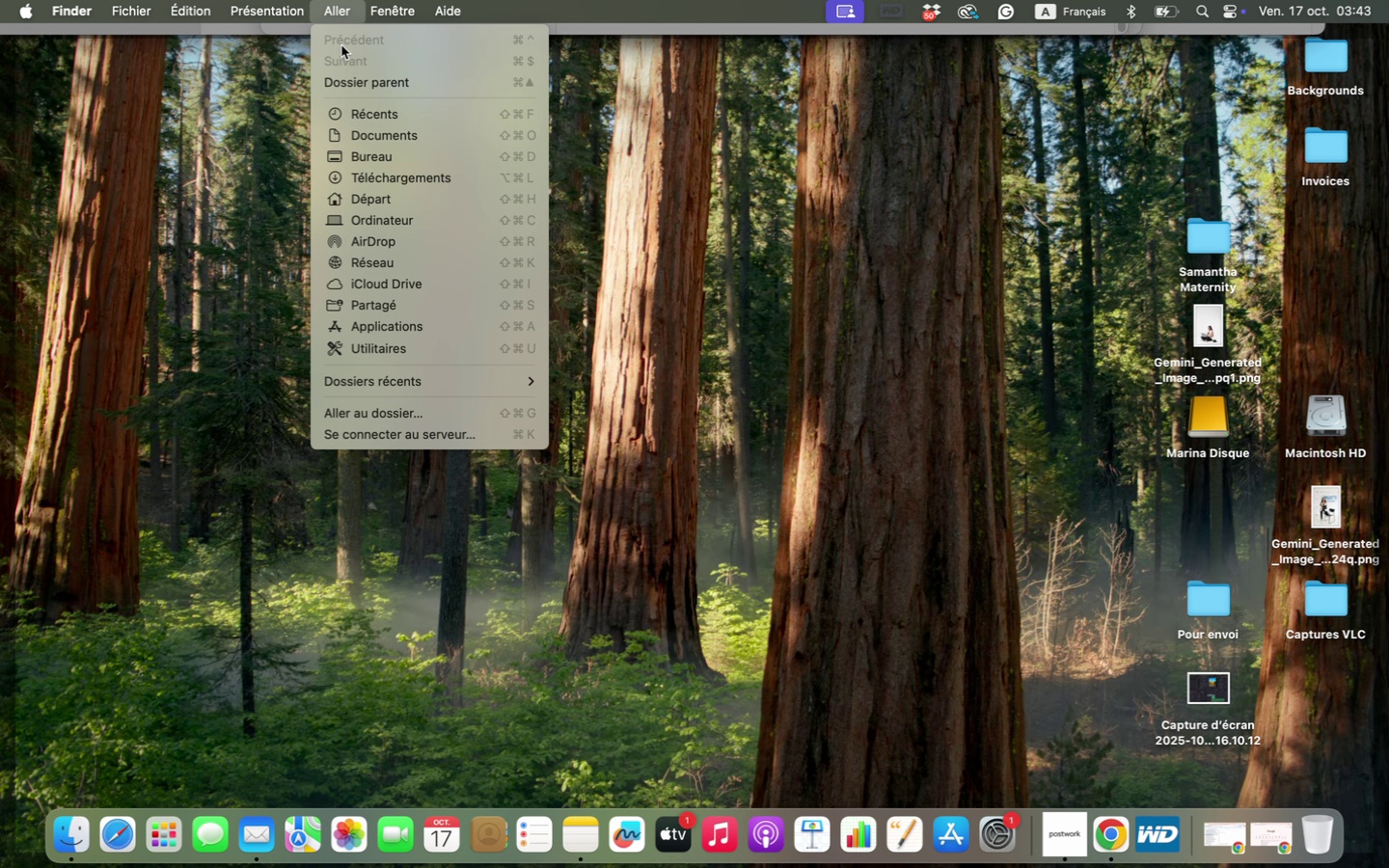 
left_click([388, 330])
 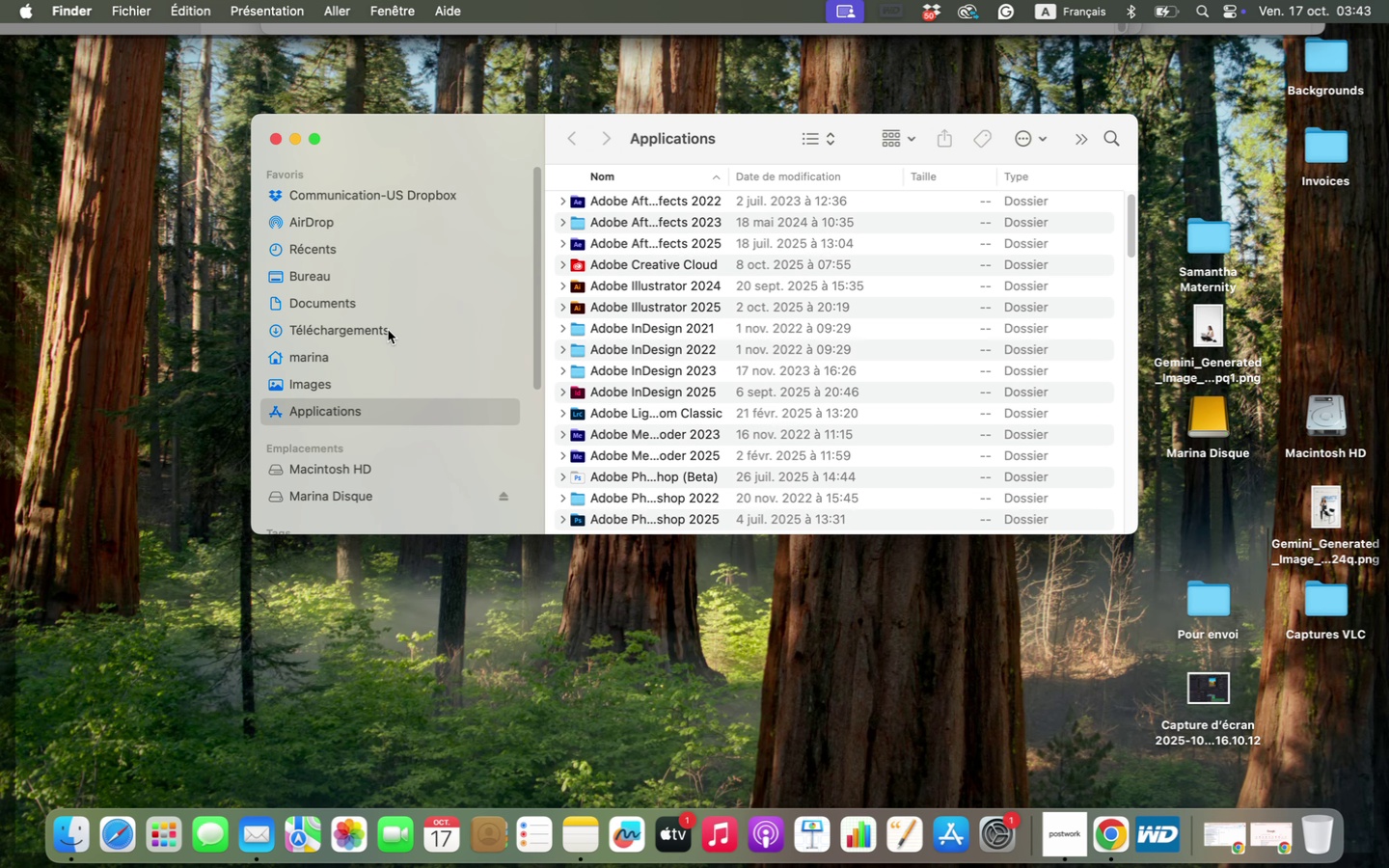 
key(D)
 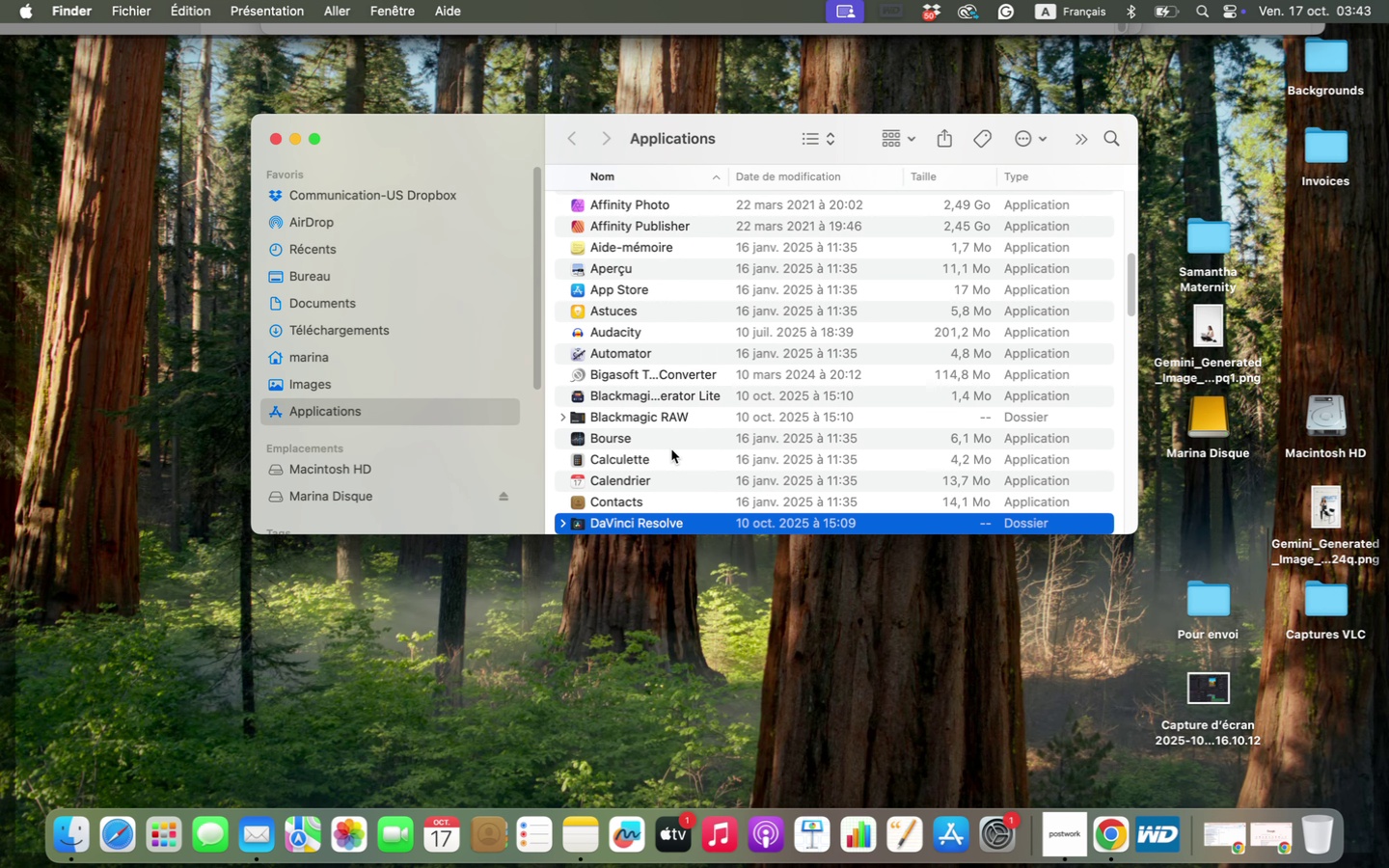 
key(Enter)
 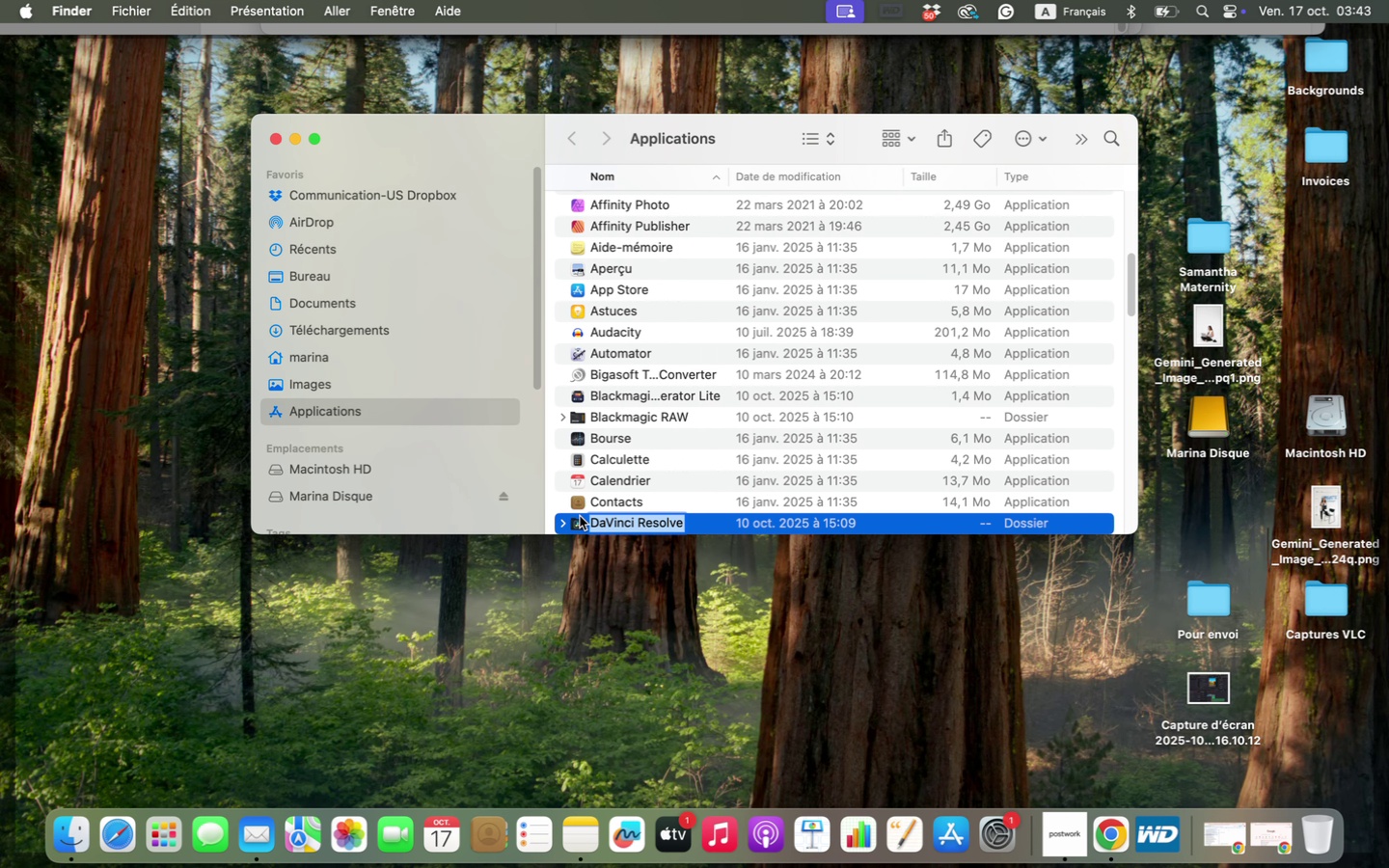 
double_click([580, 516])
 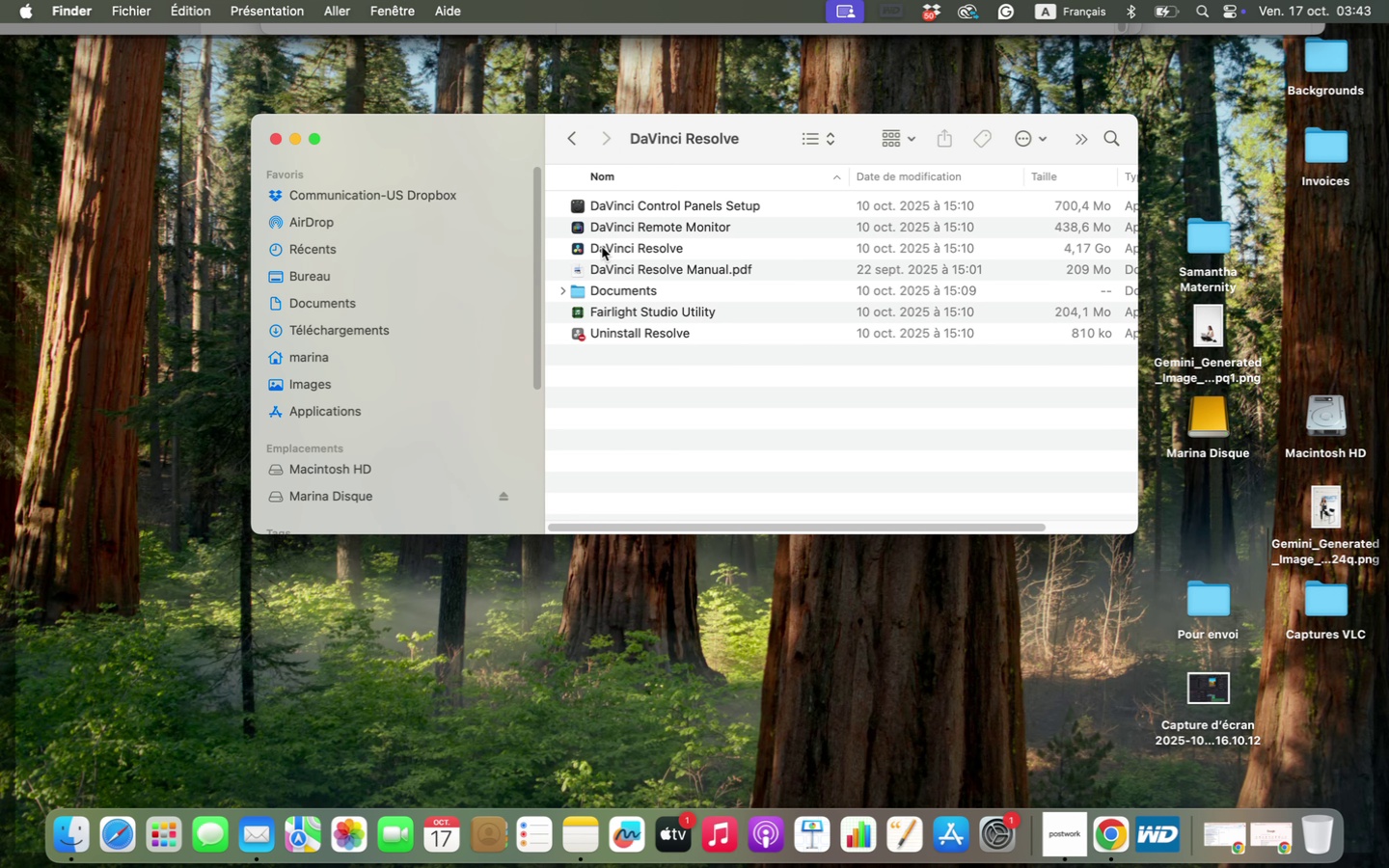 
double_click([602, 248])
 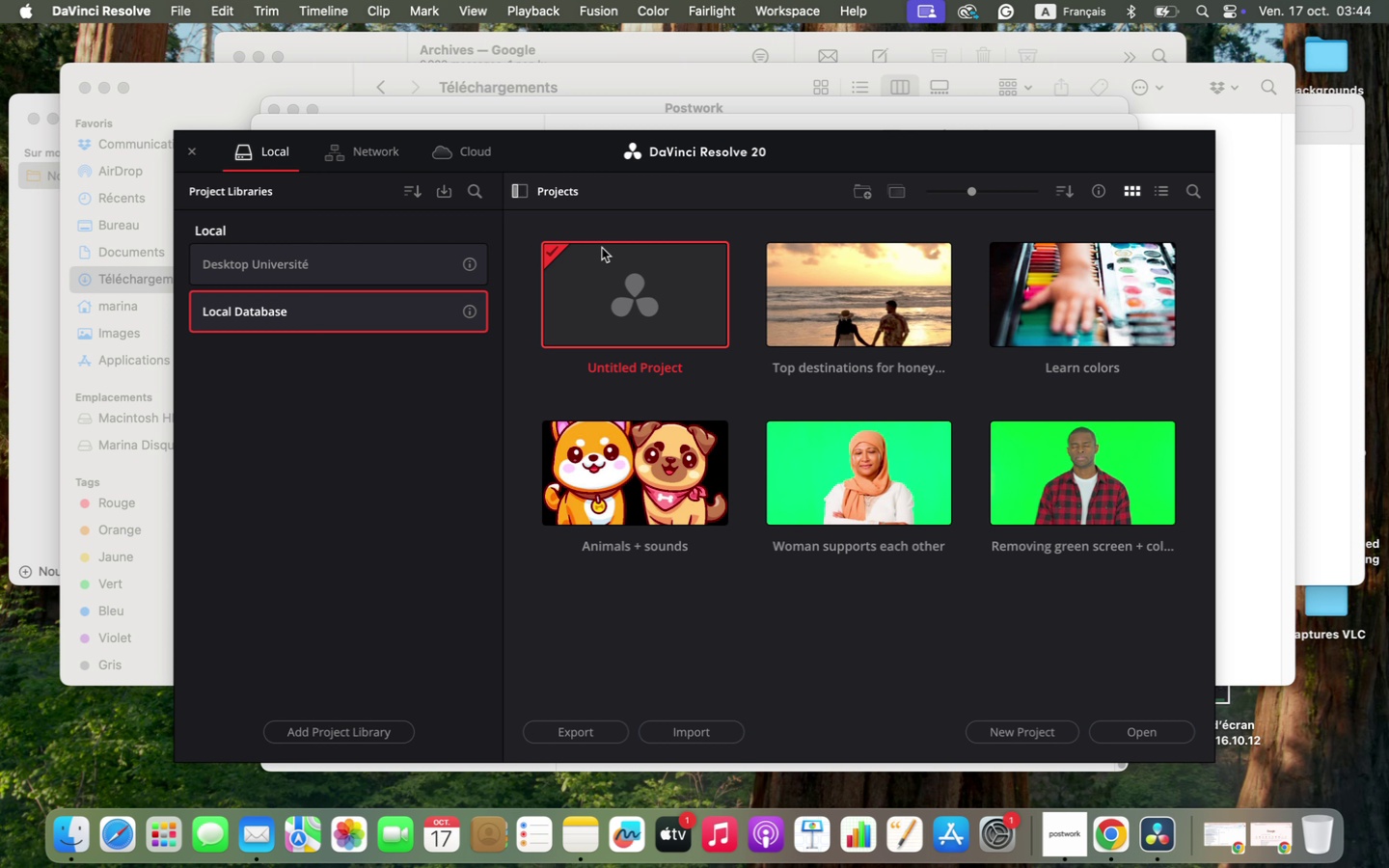 
wait(21.37)
 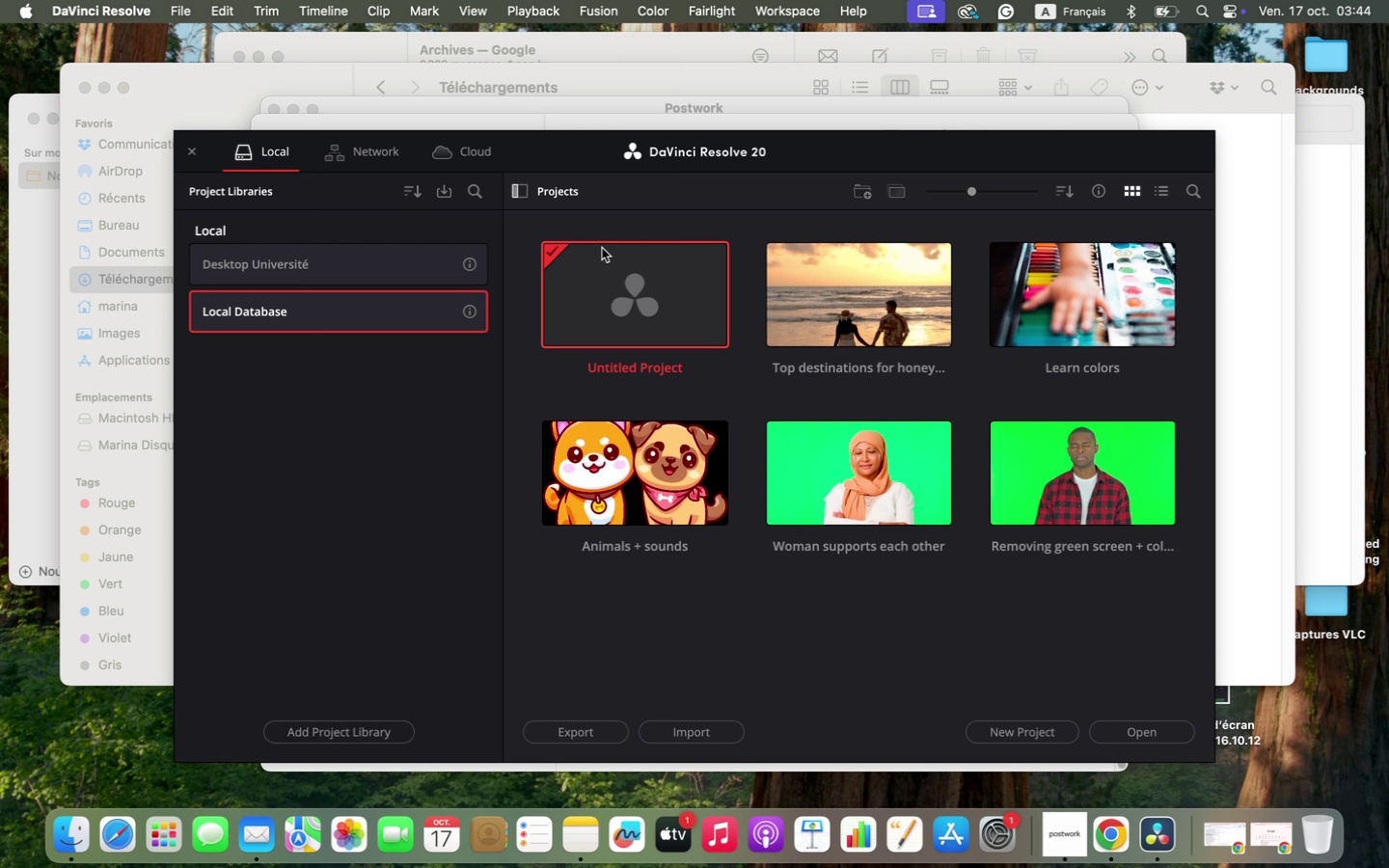 
left_click([1041, 730])
 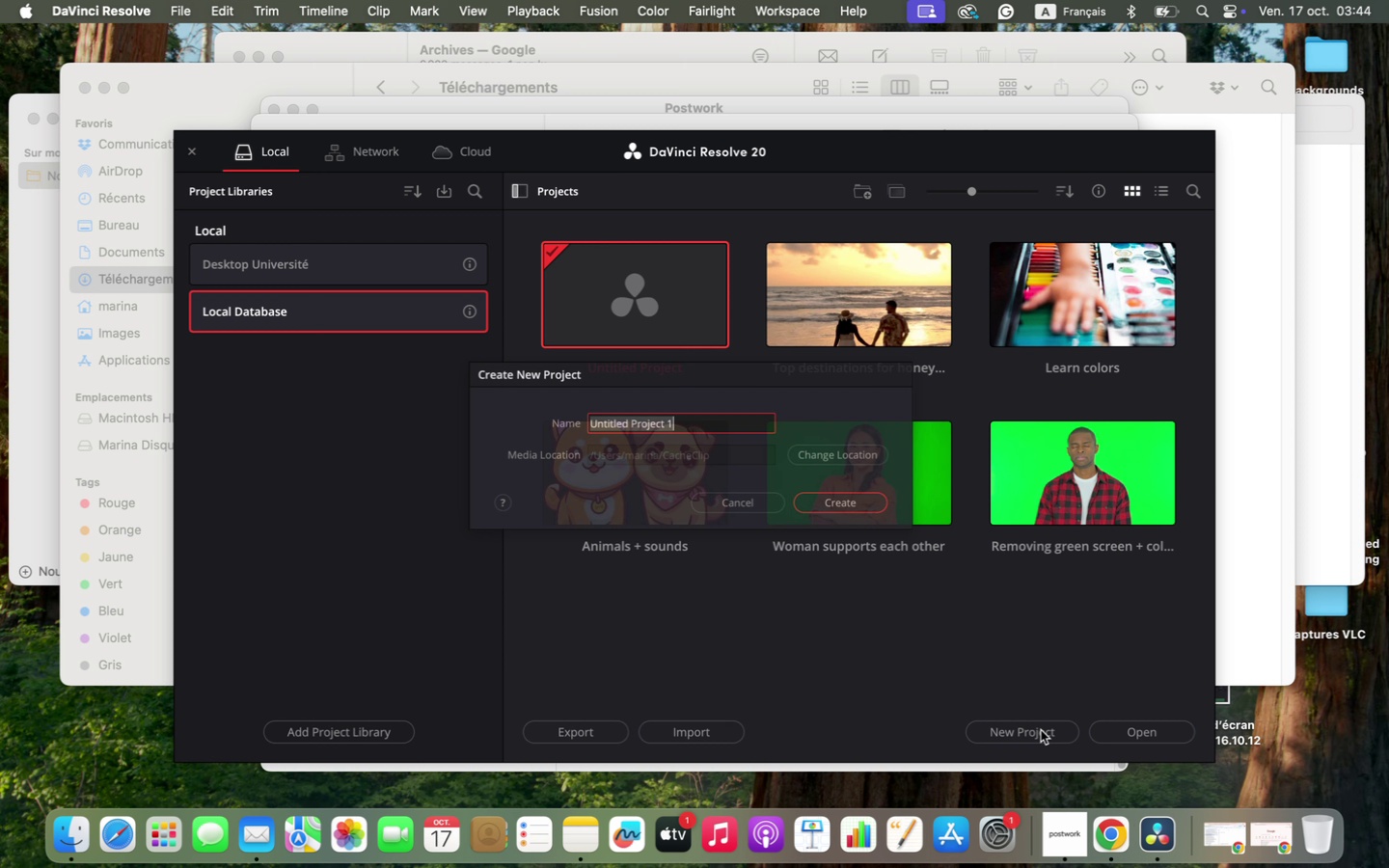 
type(Educqtionql nu;bers)
 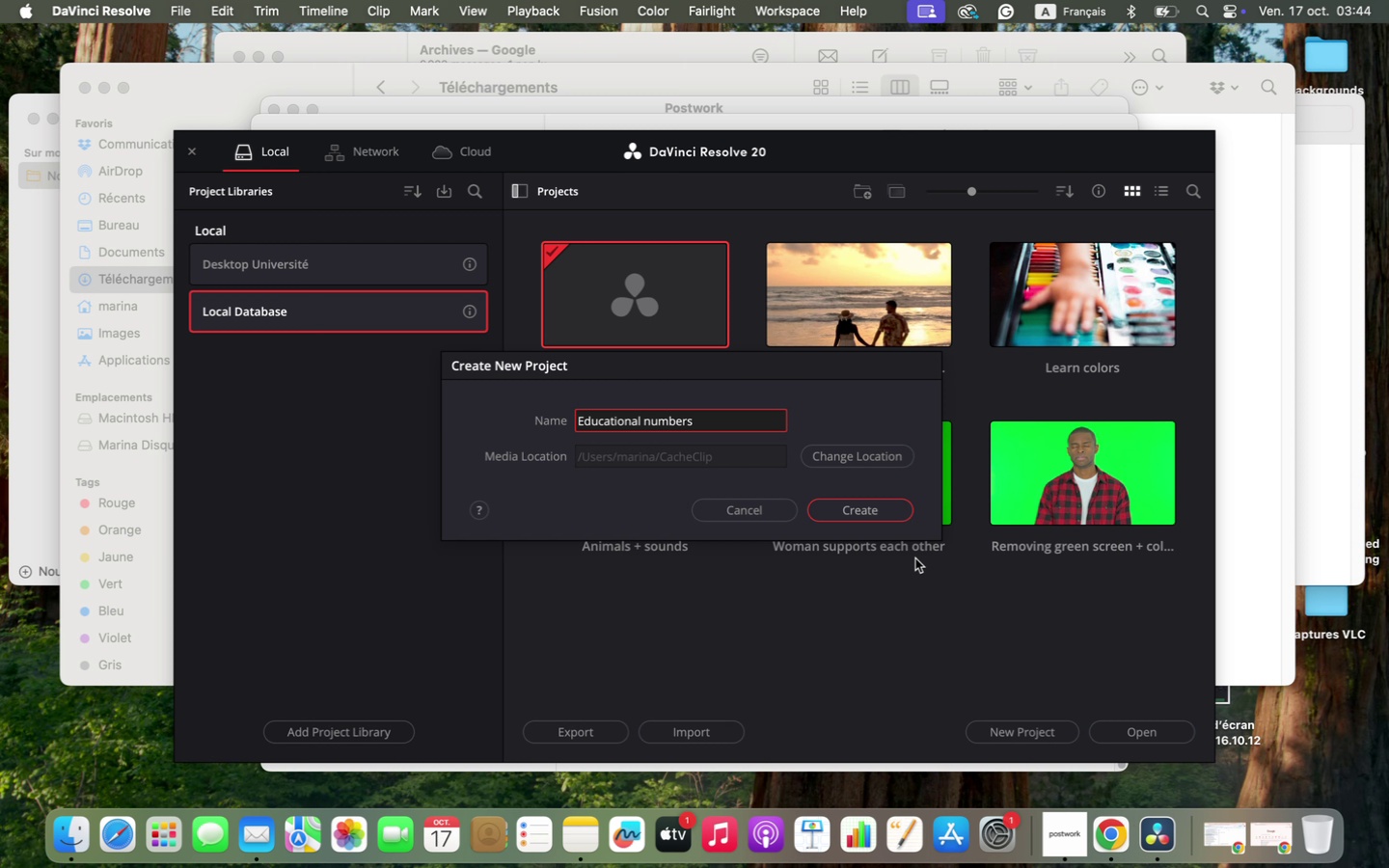 
left_click([875, 507])
 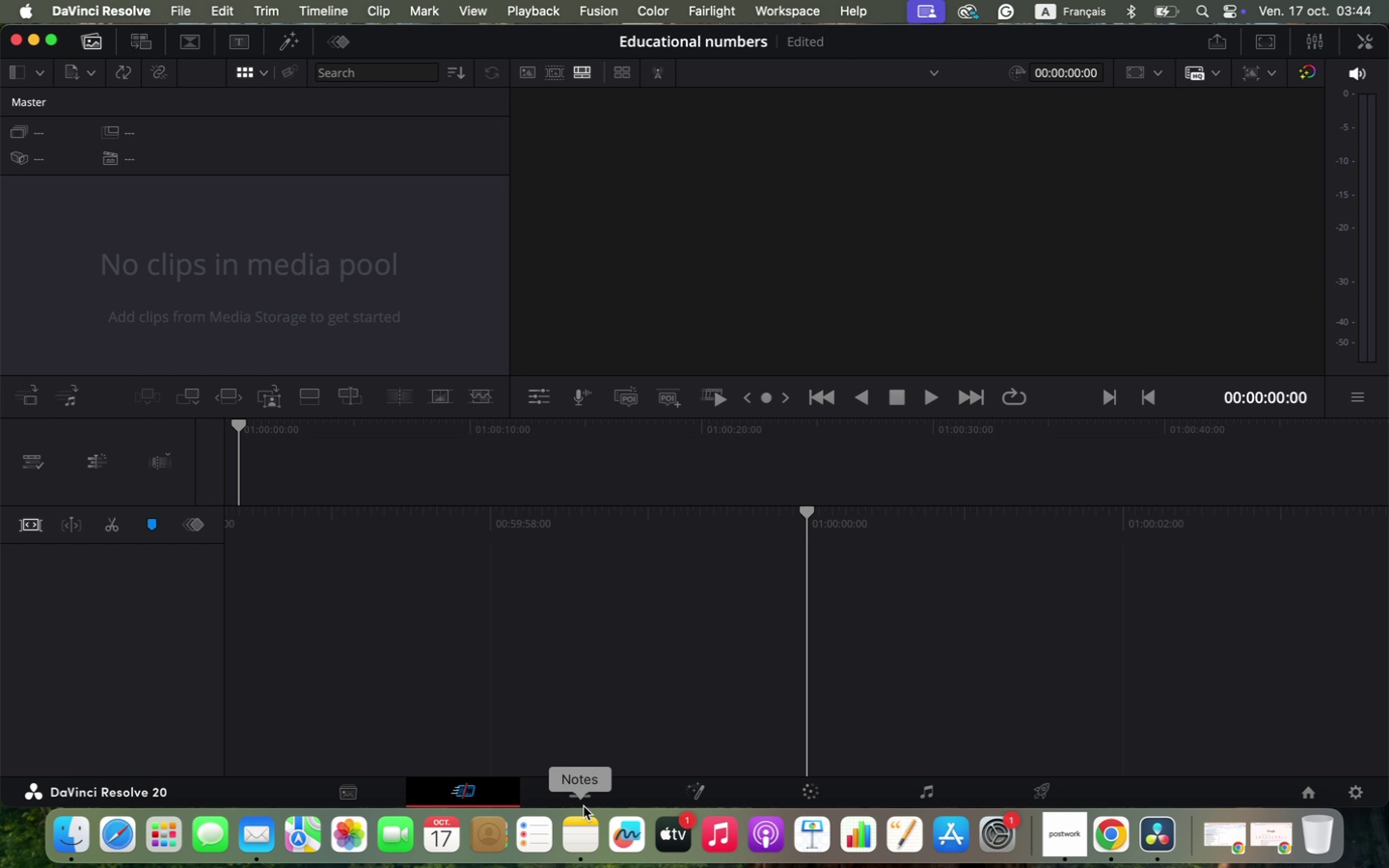 
left_click([579, 792])
 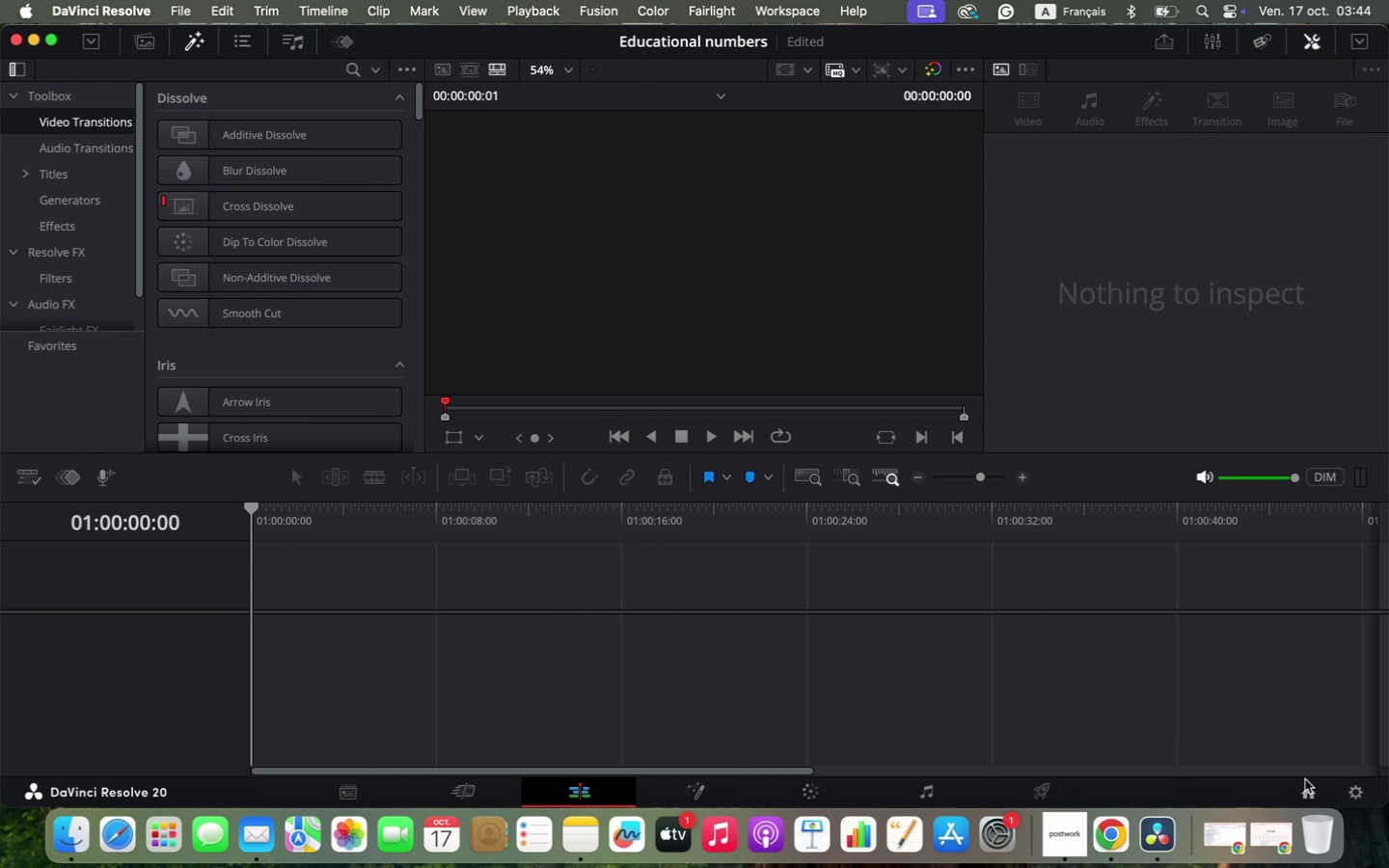 
left_click([1315, 799])
 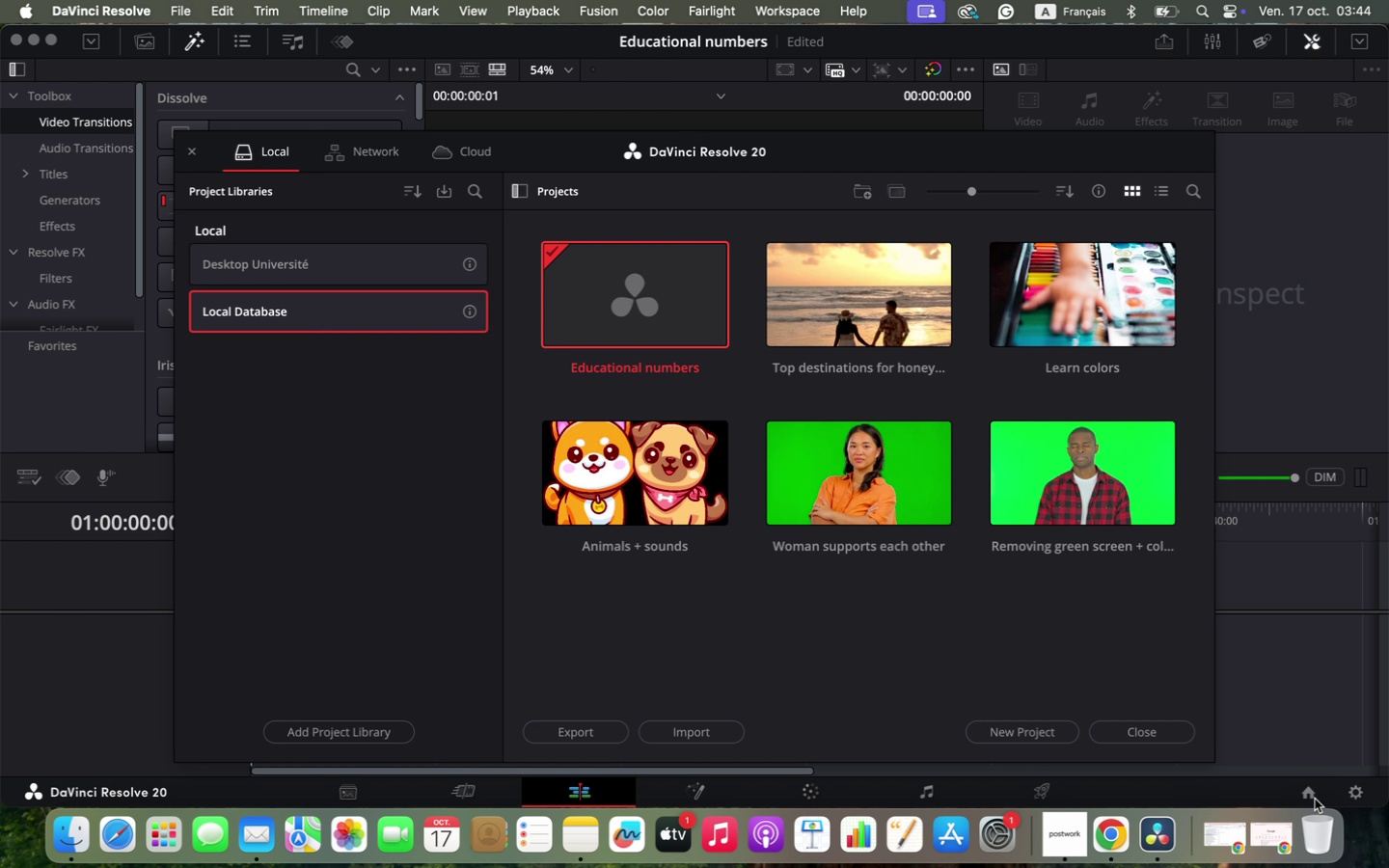 
left_click([1299, 695])
 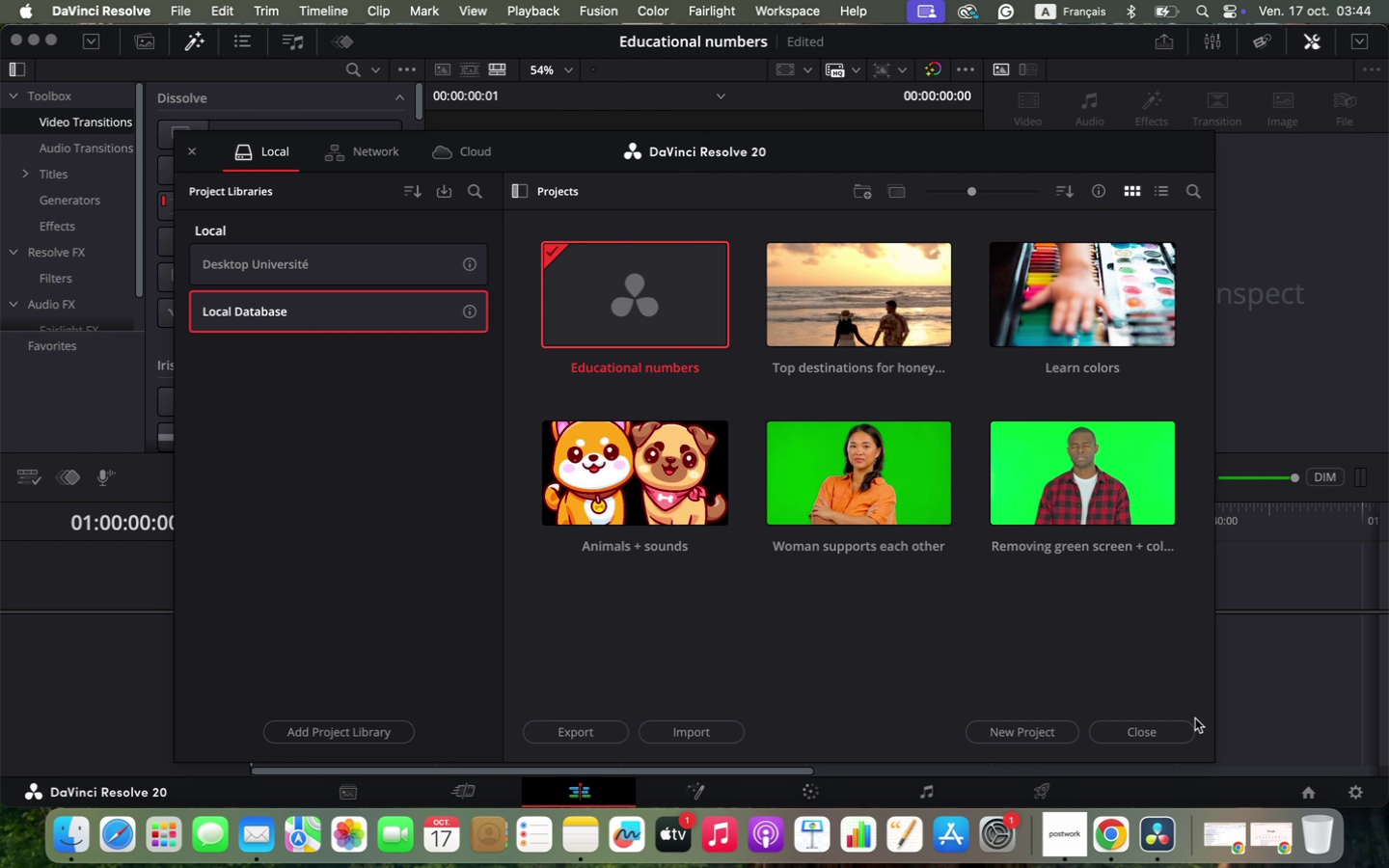 
left_click([1167, 728])
 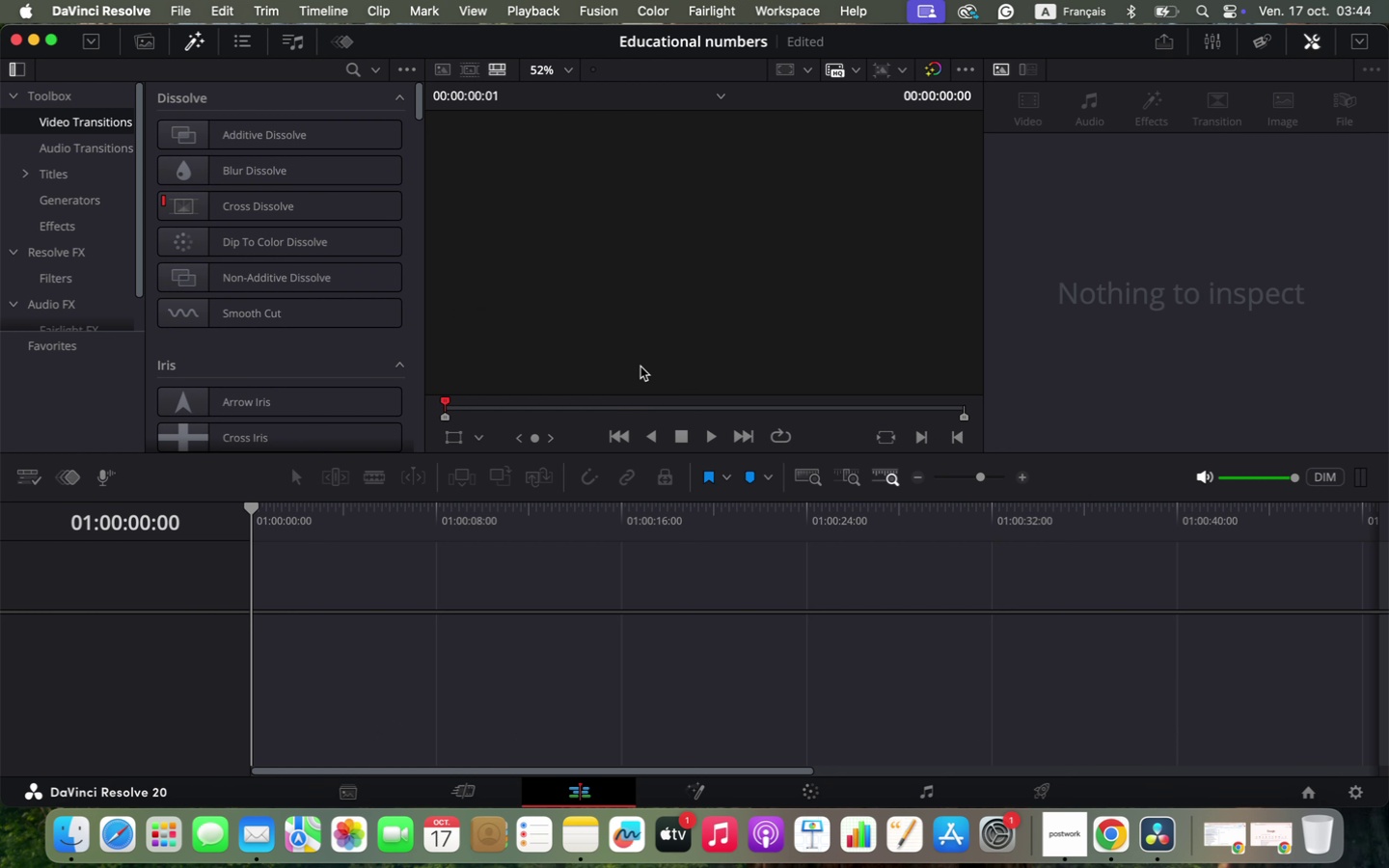 
scroll: coordinate [640, 366], scroll_direction: down, amount: 2.0
 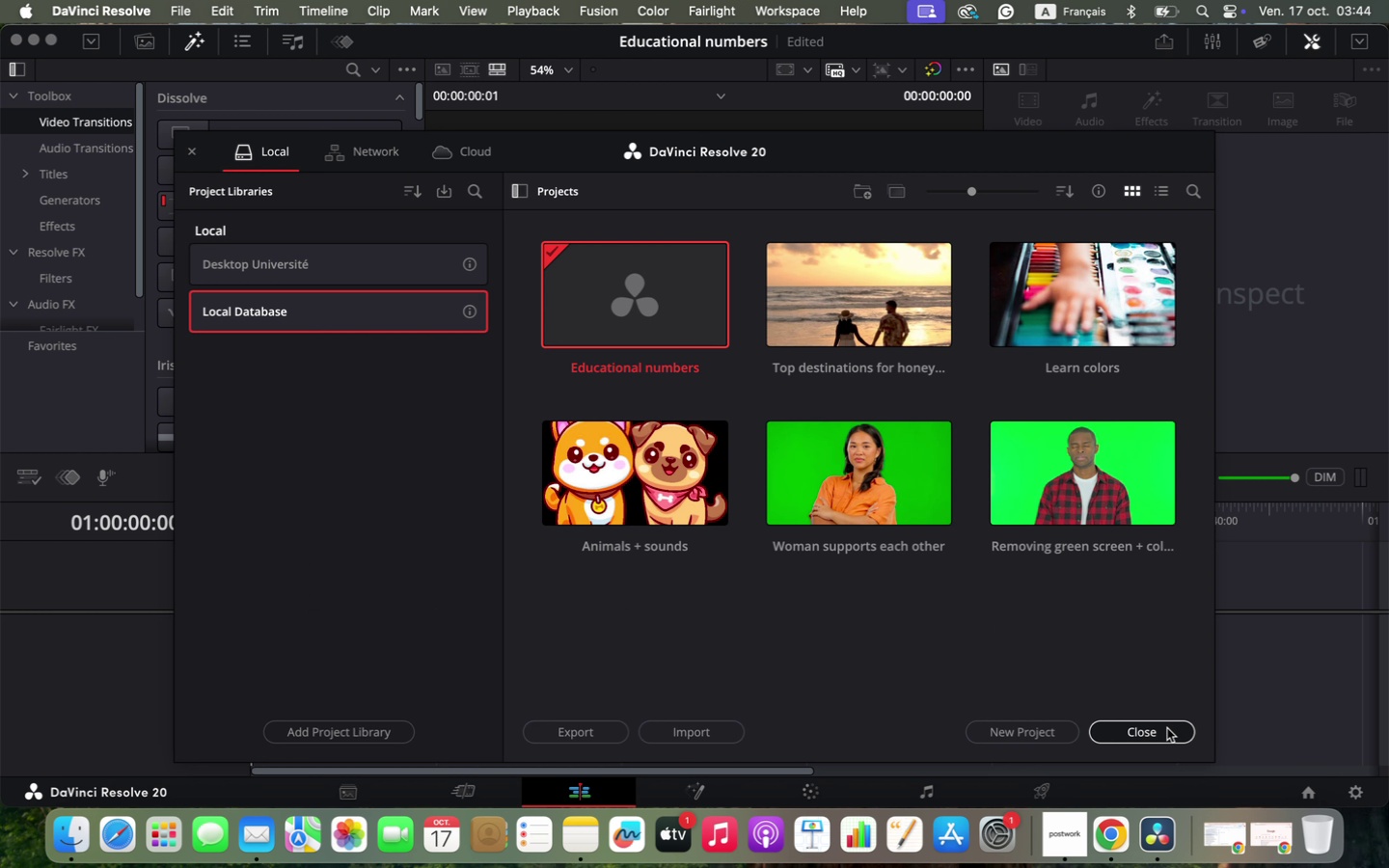 
left_click_drag(start_coordinate=[320, 312], to_coordinate=[415, 582])
 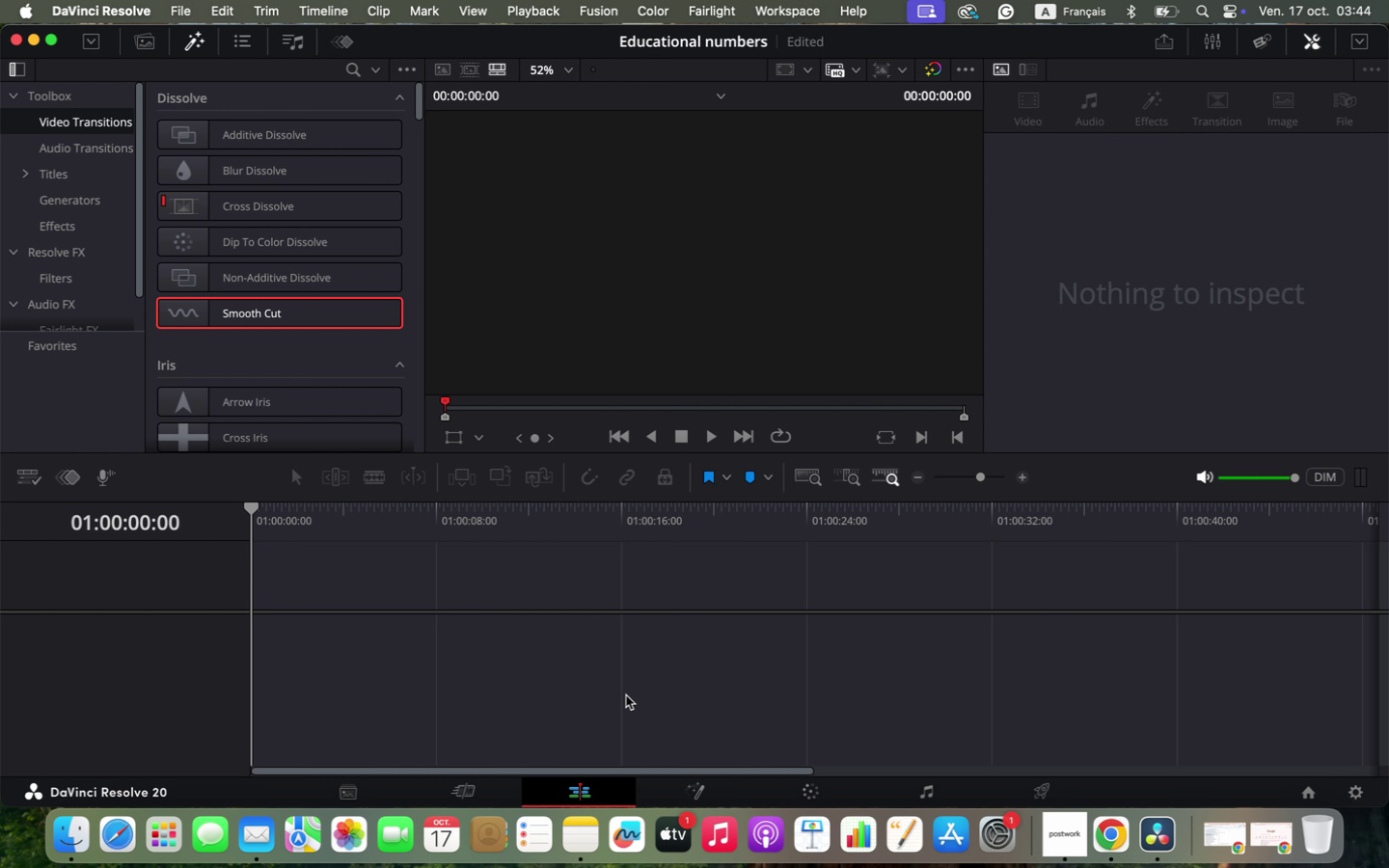 
right_click([444, 583])
 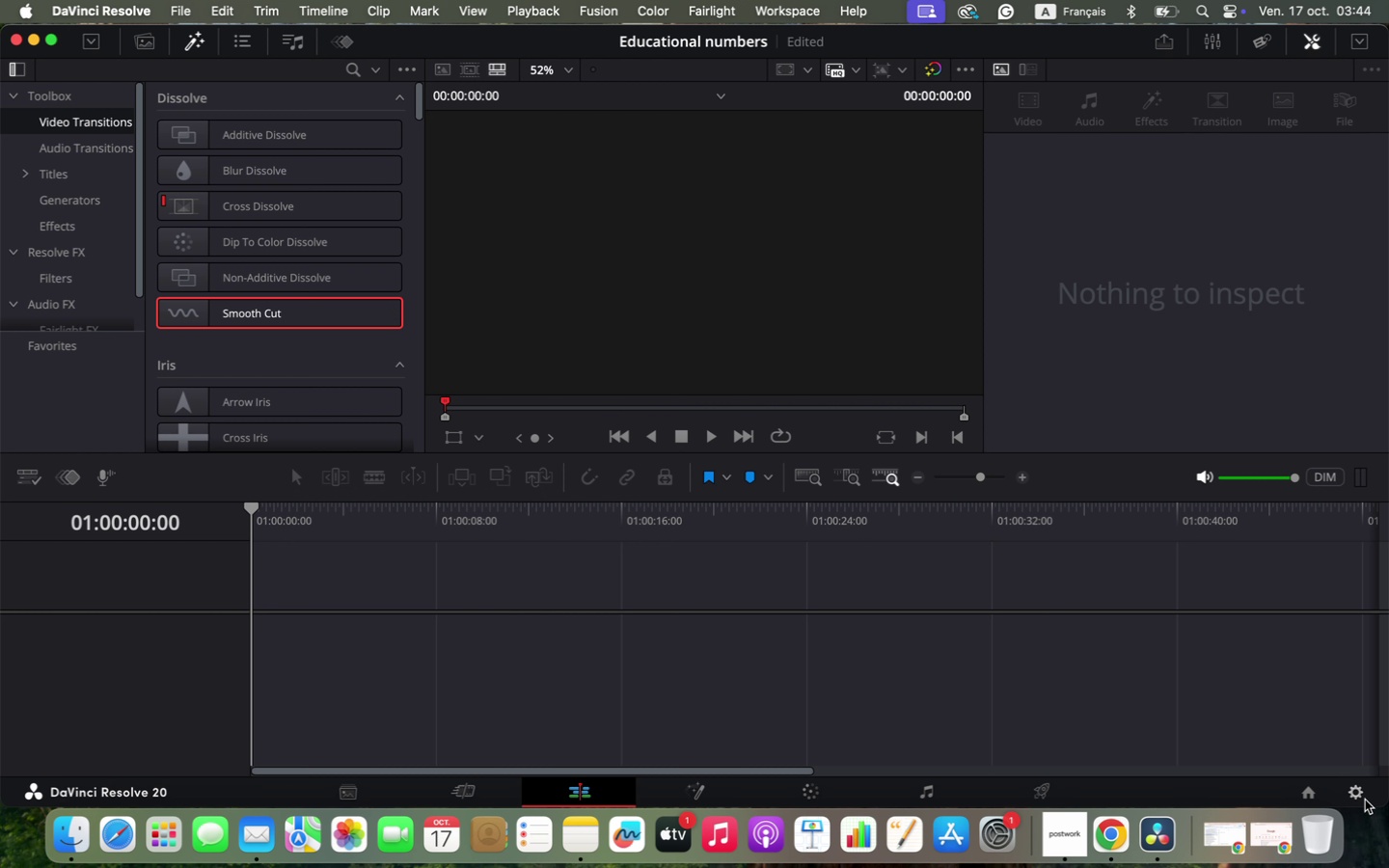 
left_click([1357, 798])
 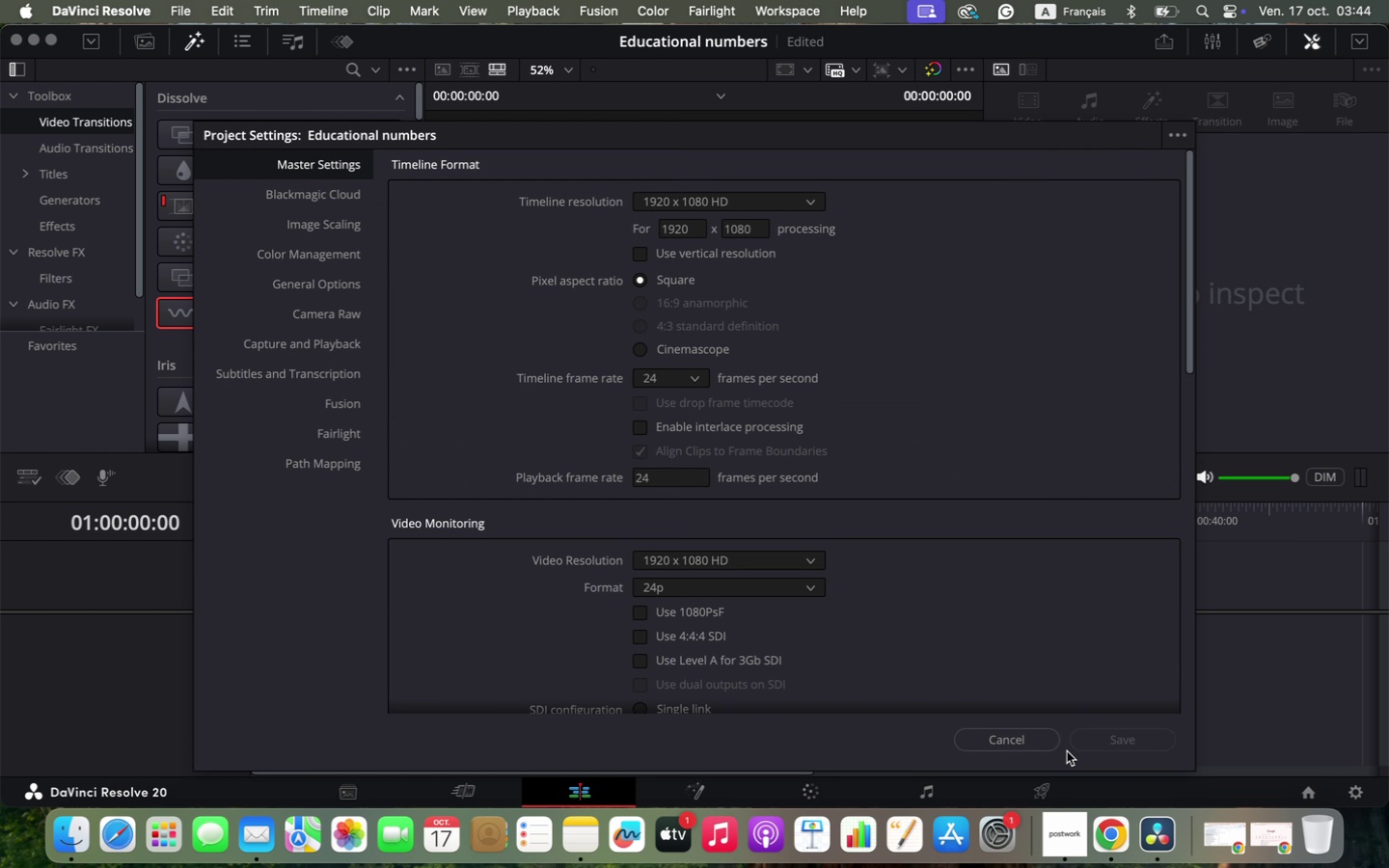 
left_click([1013, 740])
 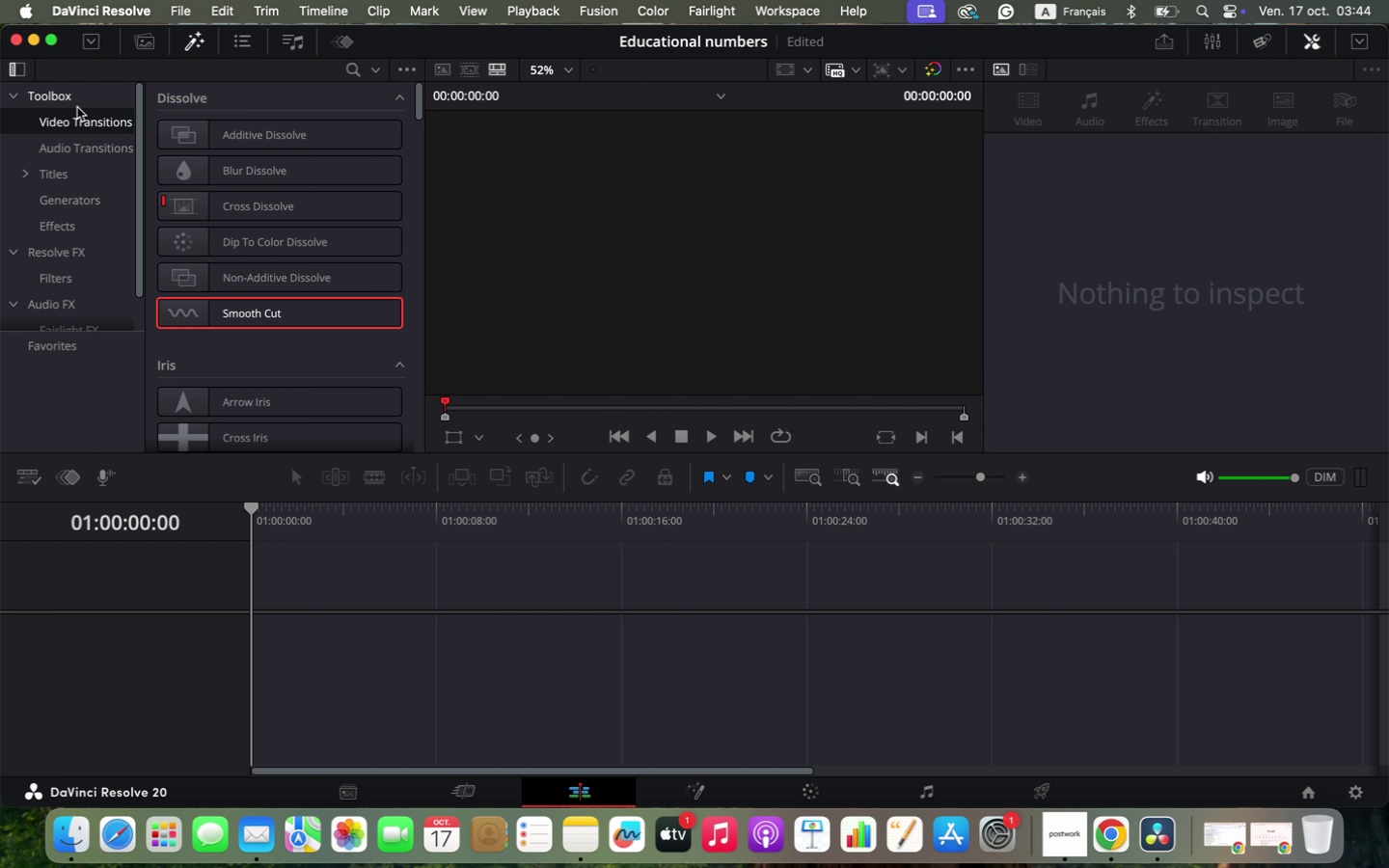 
wait(8.29)
 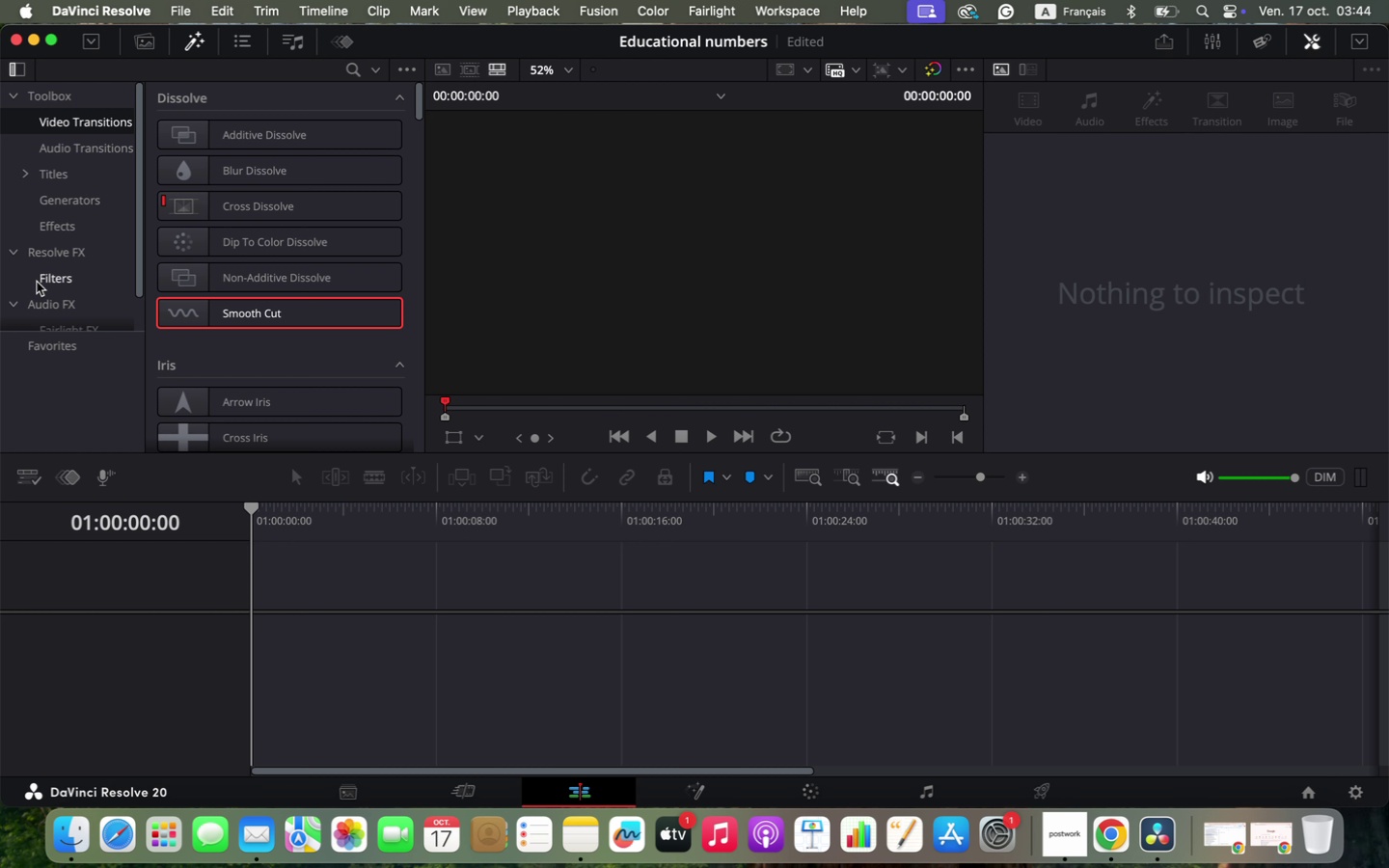 
left_click([350, 74])
 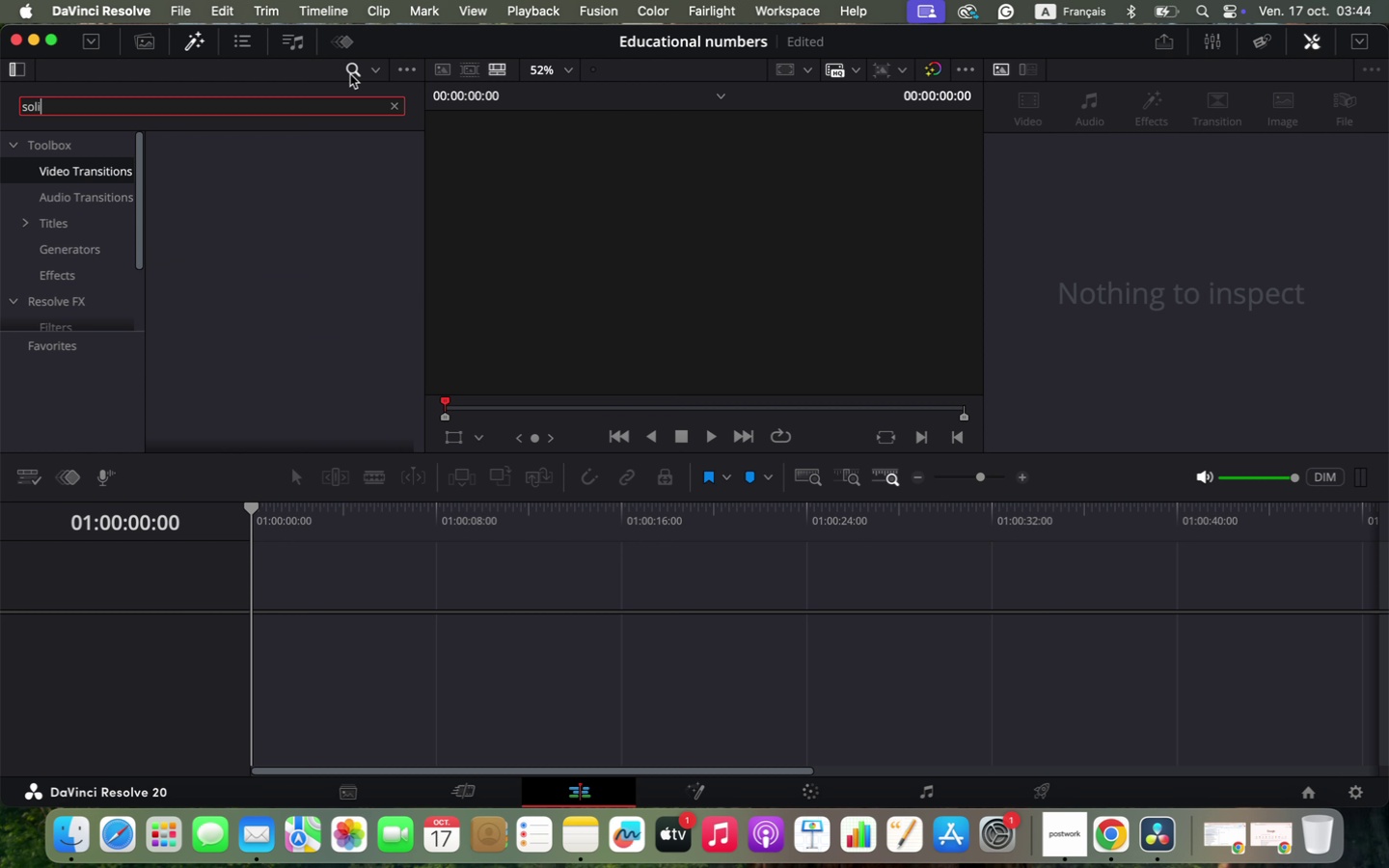 
type(solo)
key(Backspace)
type(id)
 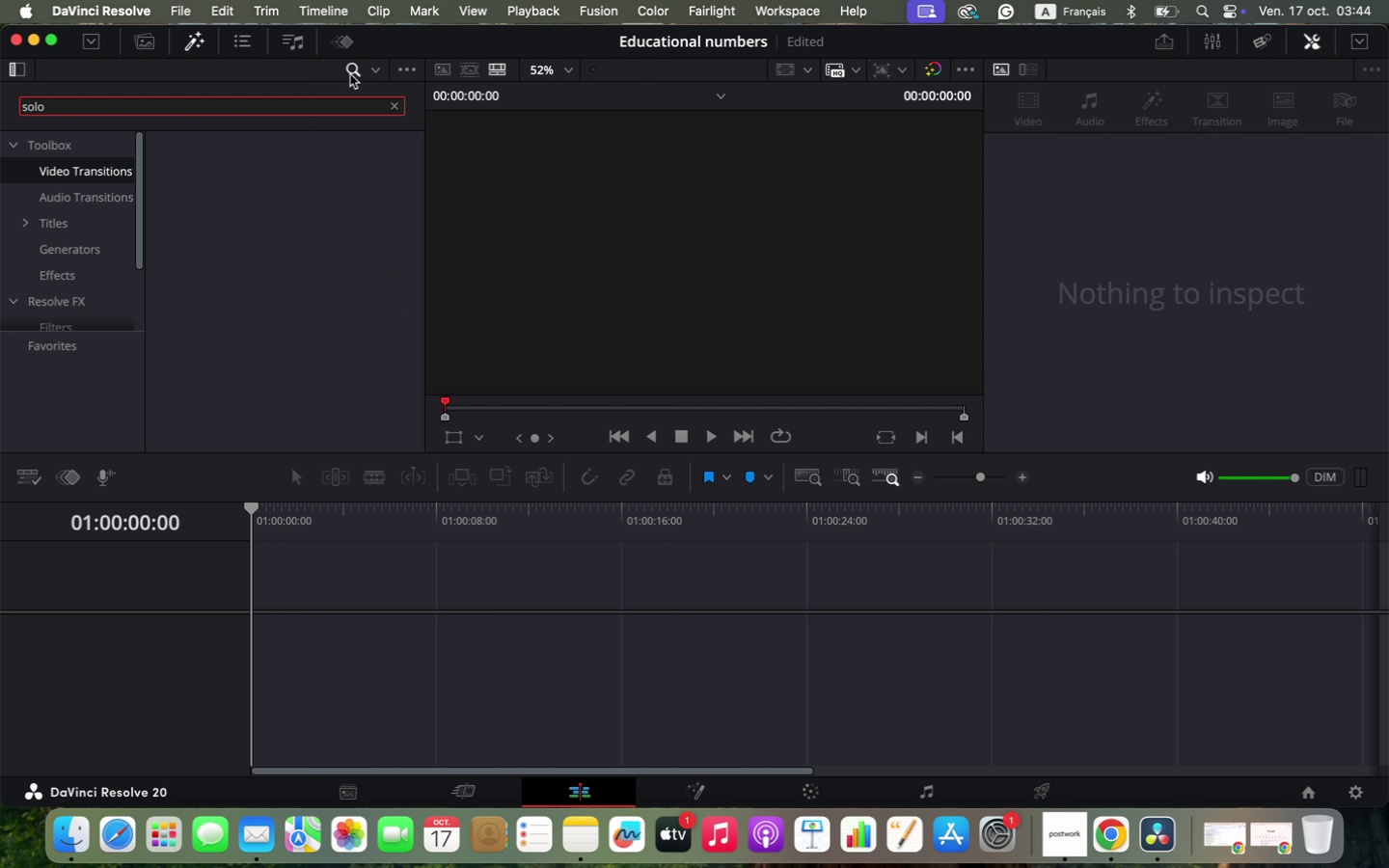 
left_click([79, 158])
 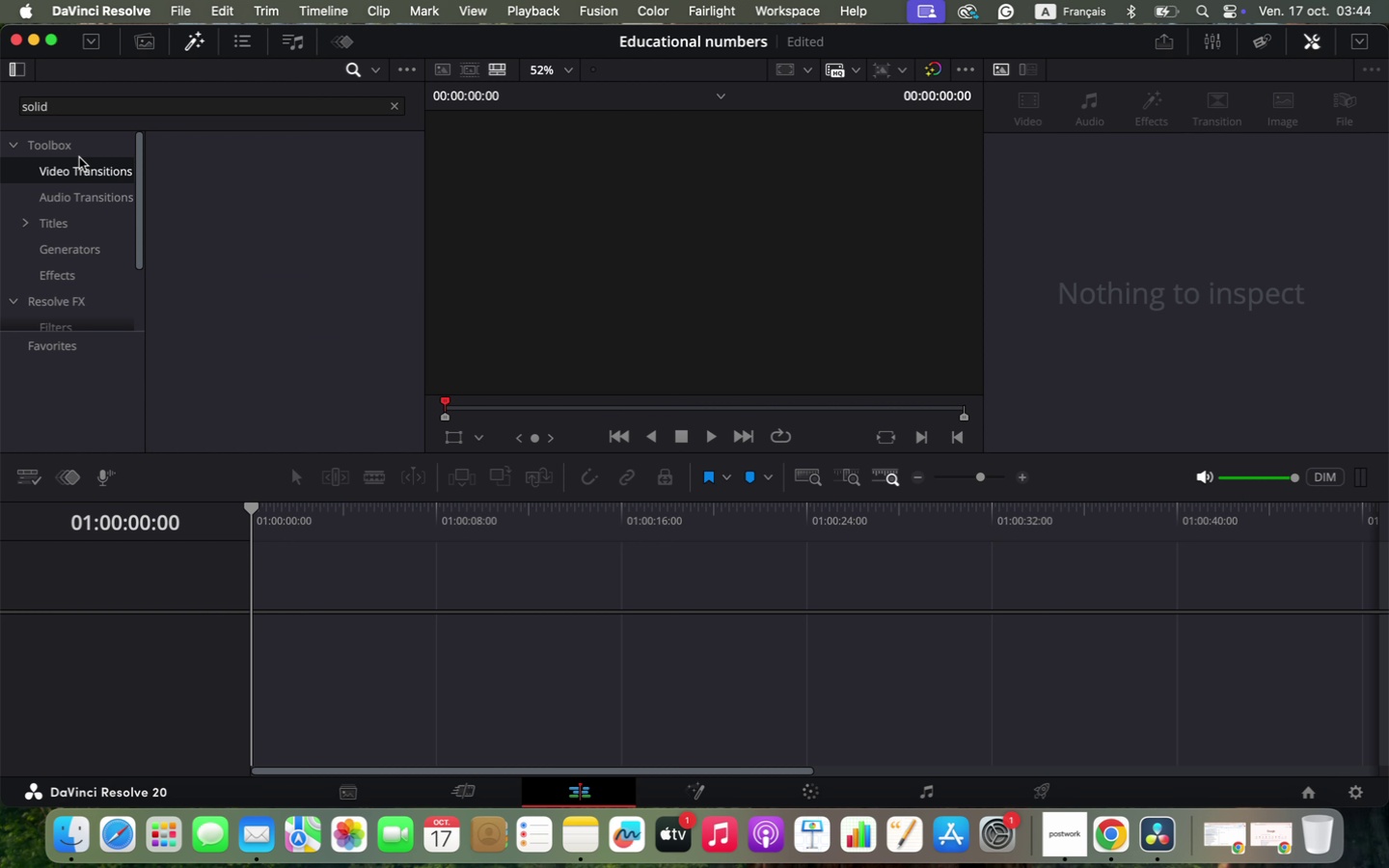 
left_click([75, 149])
 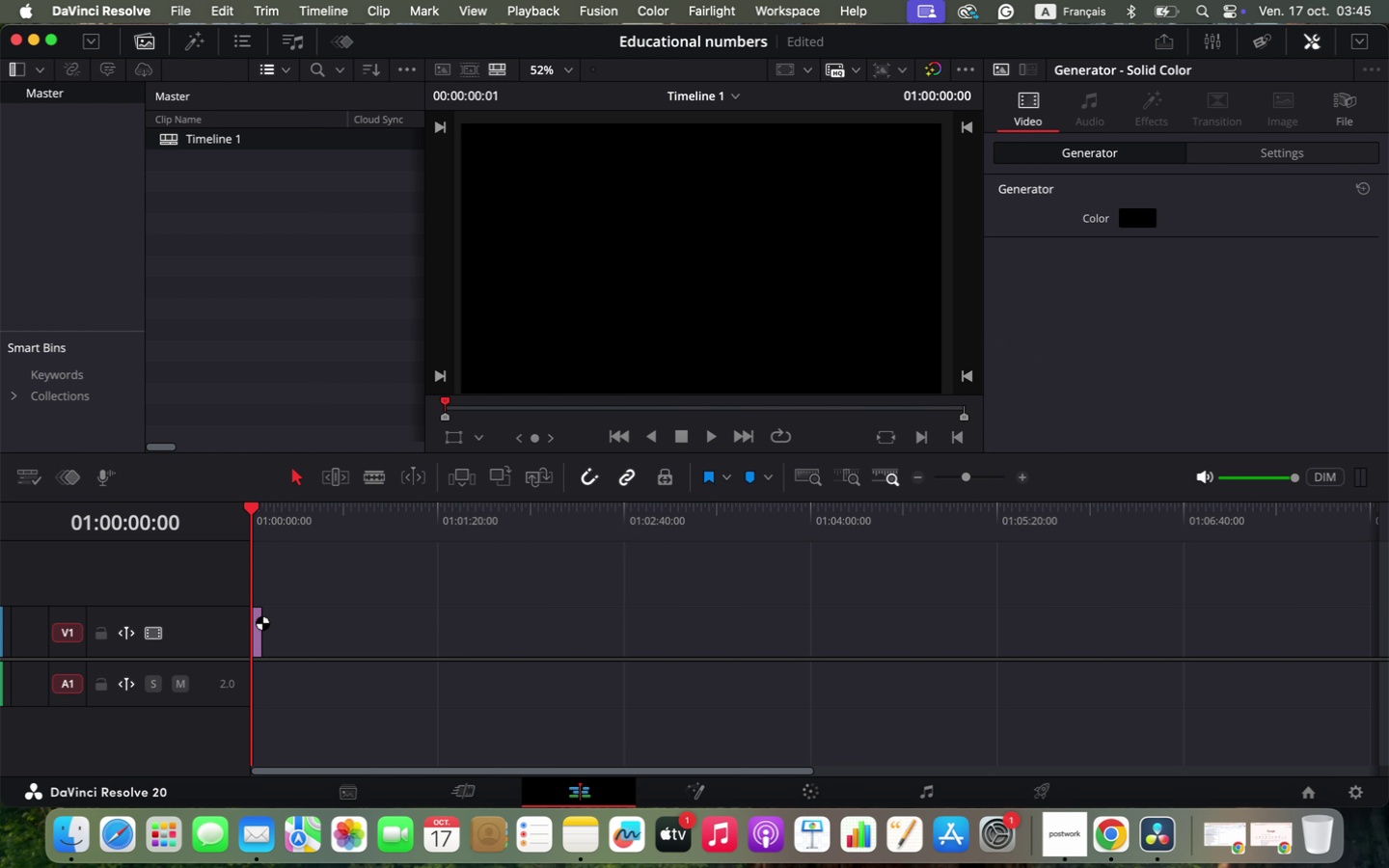 
left_click_drag(start_coordinate=[186, 176], to_coordinate=[250, 635])
 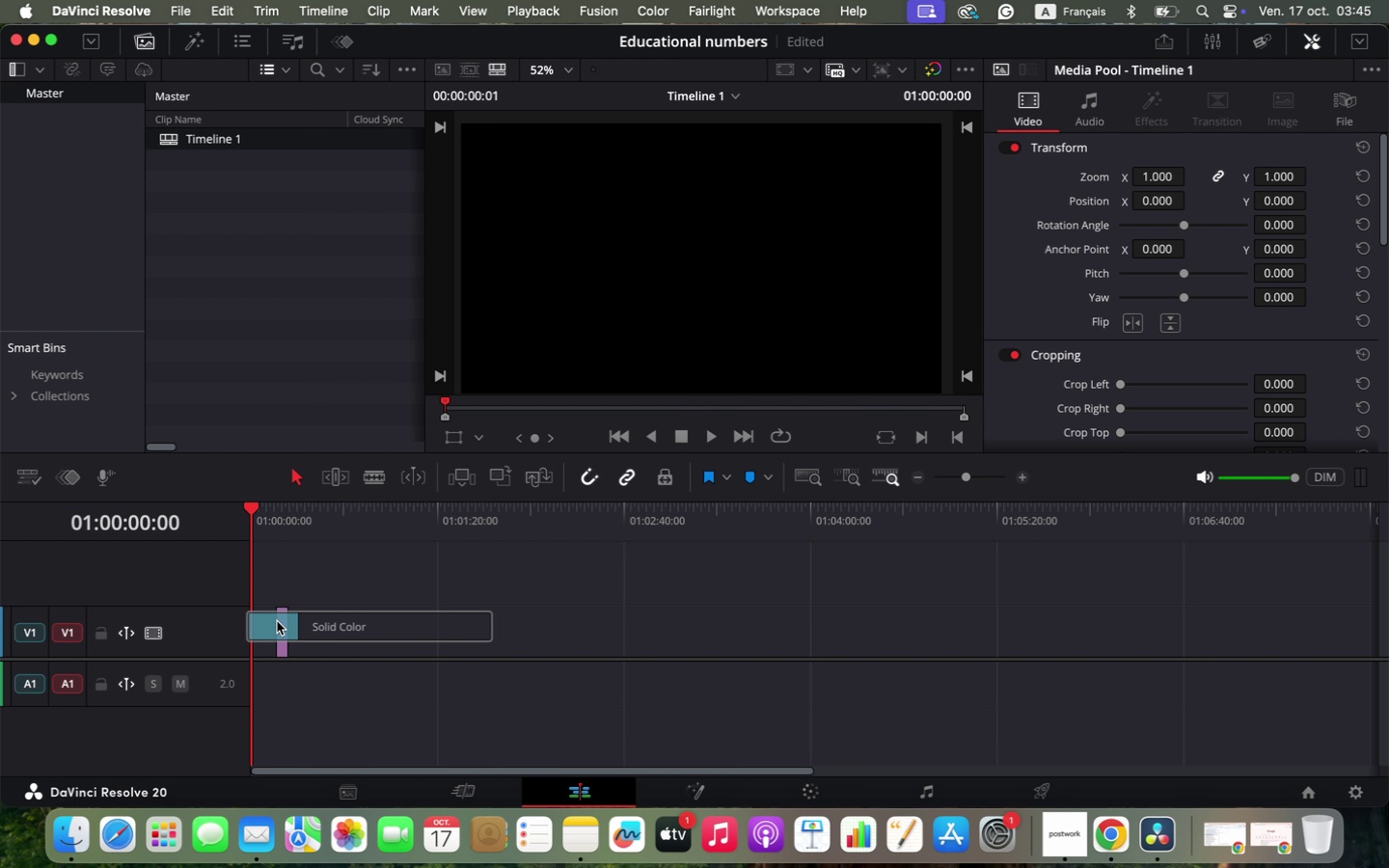 
left_click([258, 616])
 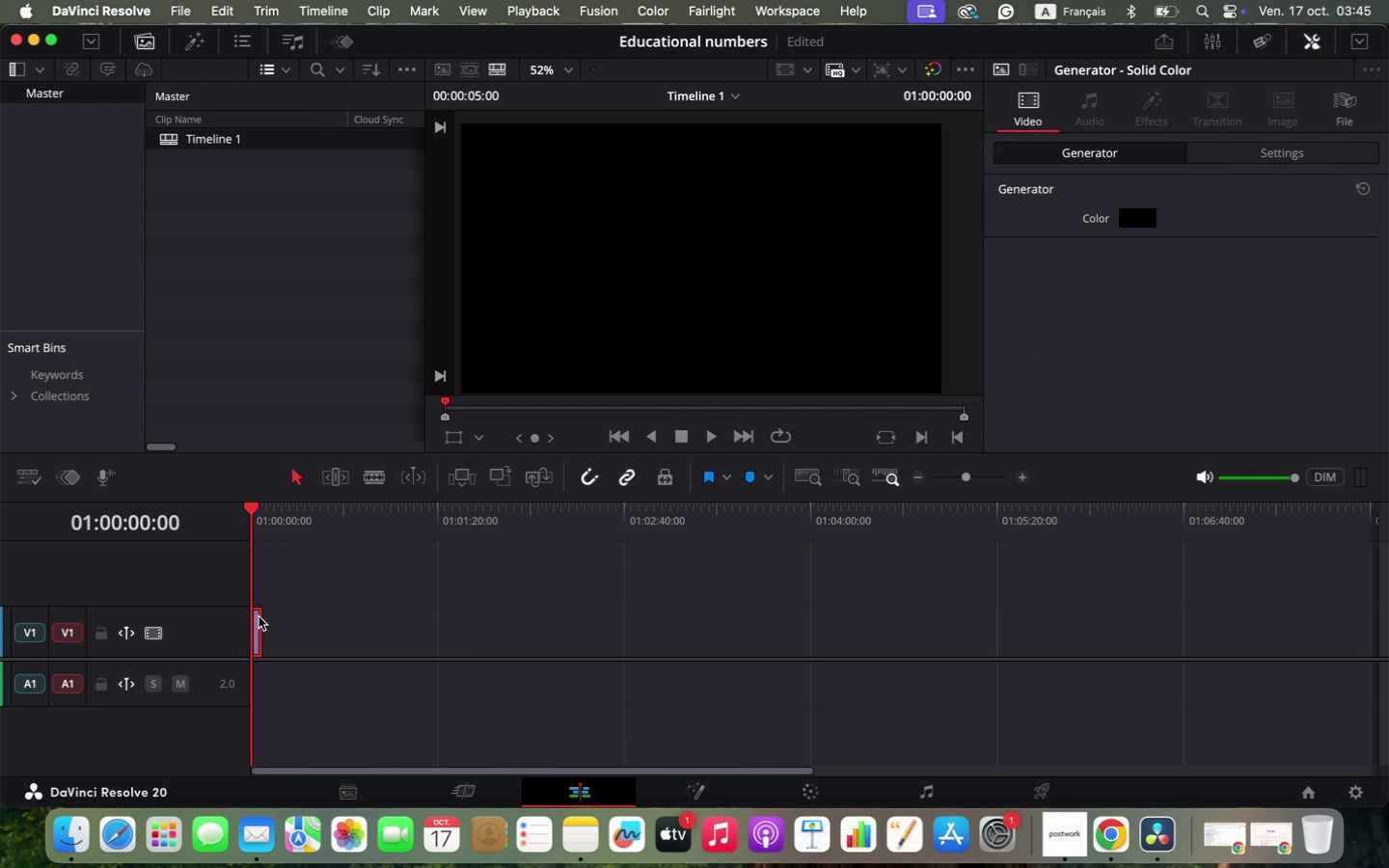 
key(Control+ControlLeft)
 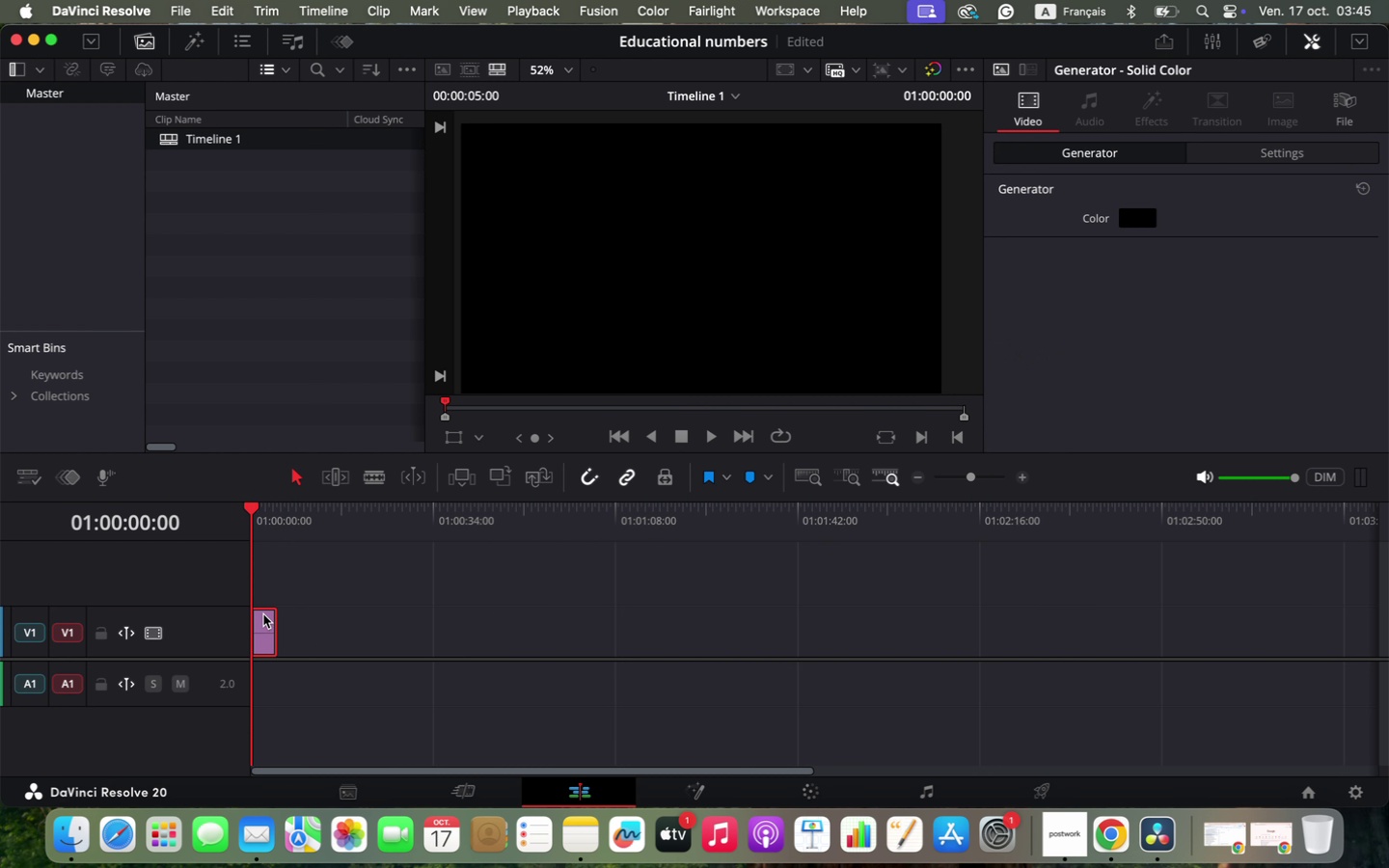 
scroll: coordinate [263, 614], scroll_direction: up, amount: 5.0
 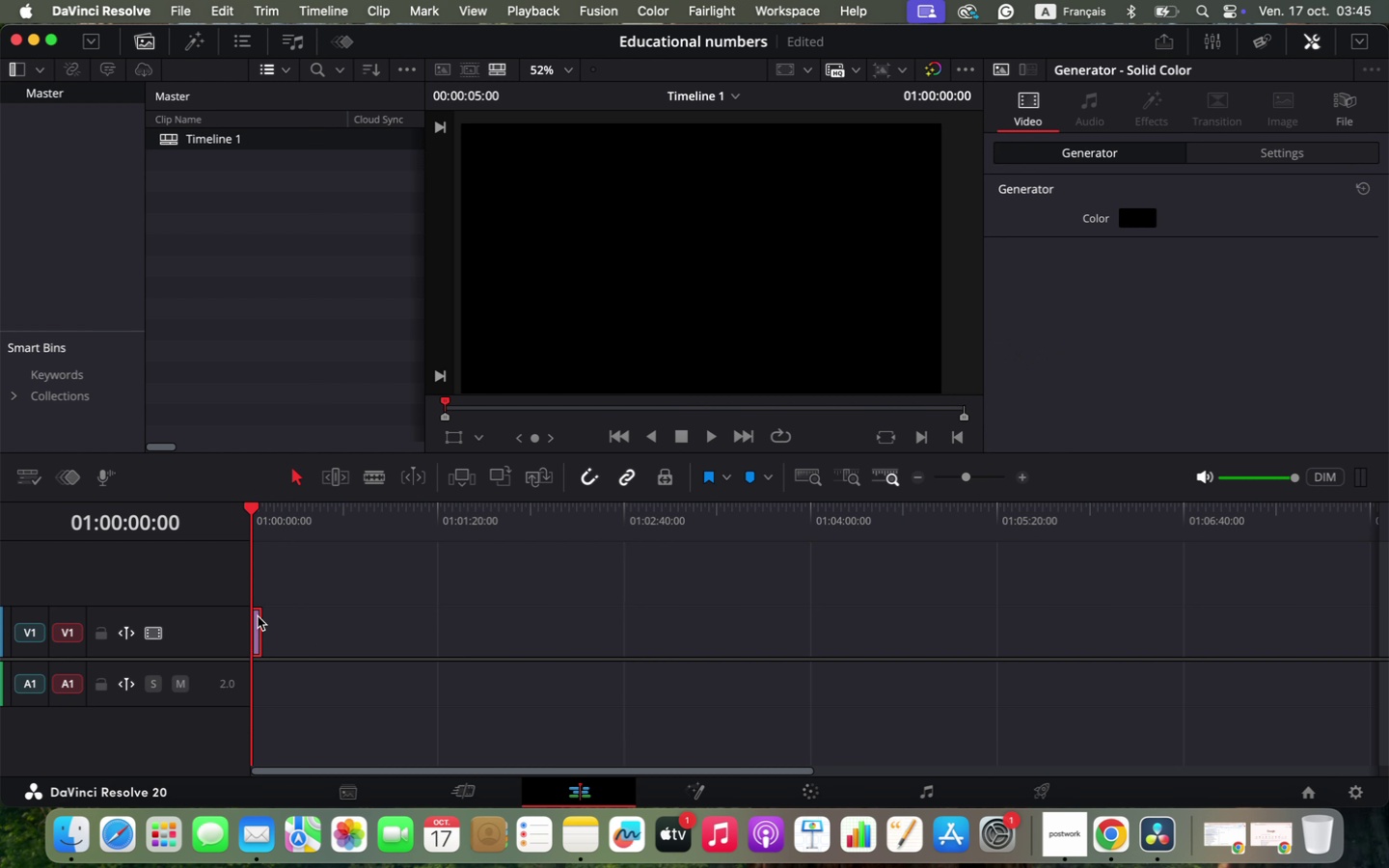 
hold_key(key=OptionLeft, duration=0.72)
 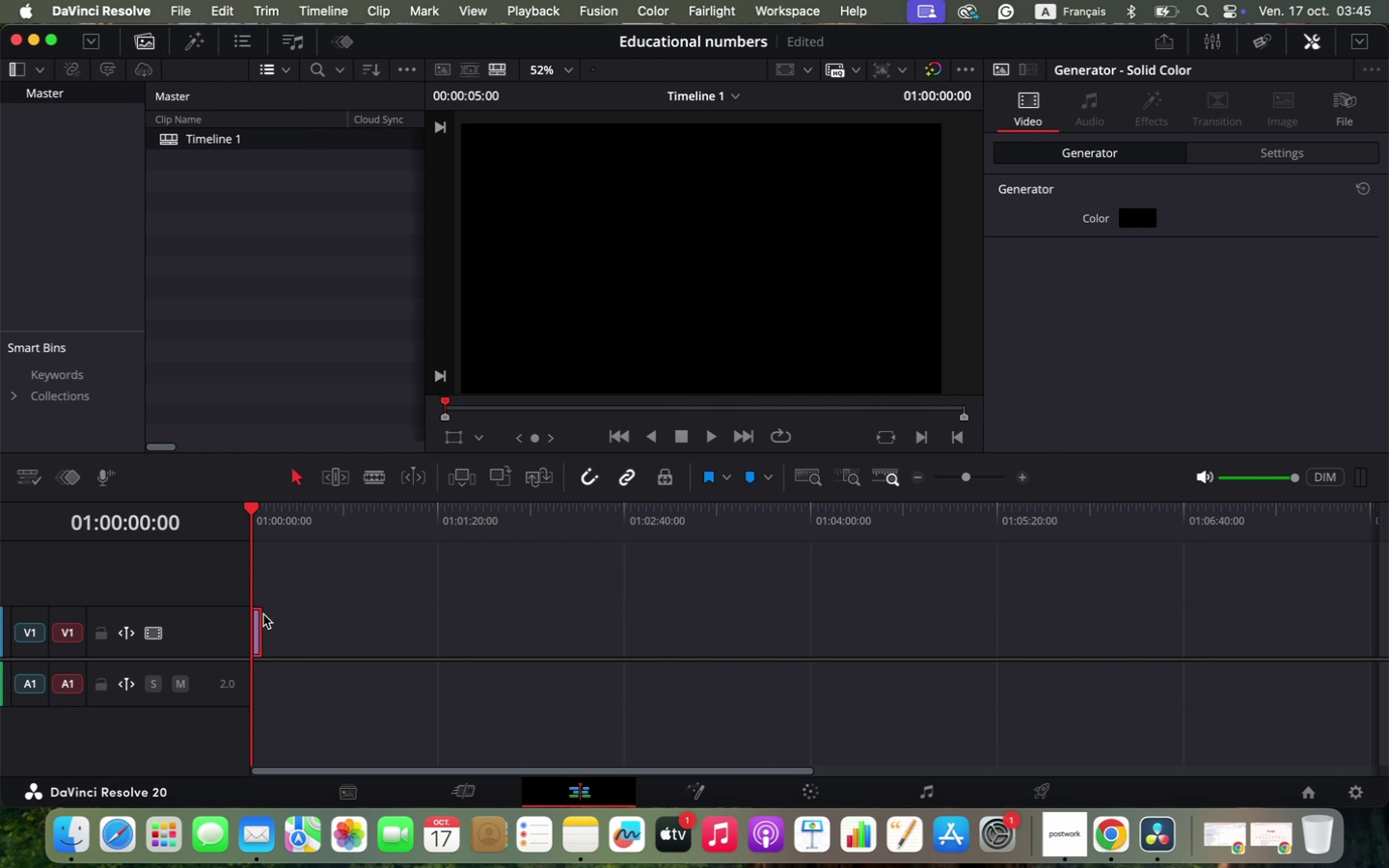 
hold_key(key=OptionLeft, duration=0.6)
scroll: coordinate [272, 630], scroll_direction: up, amount: 23.0
 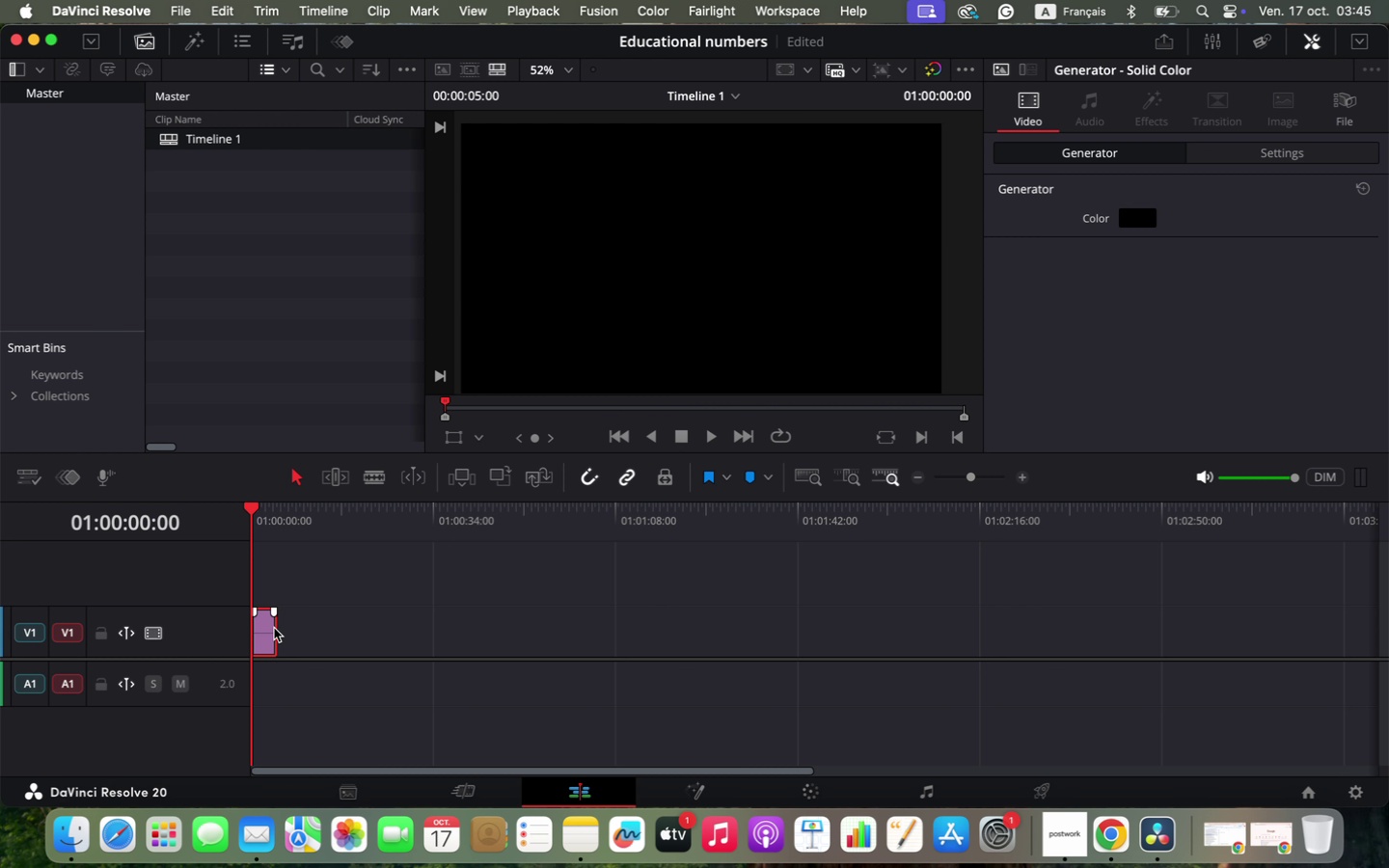 
left_click_drag(start_coordinate=[298, 634], to_coordinate=[906, 665])
 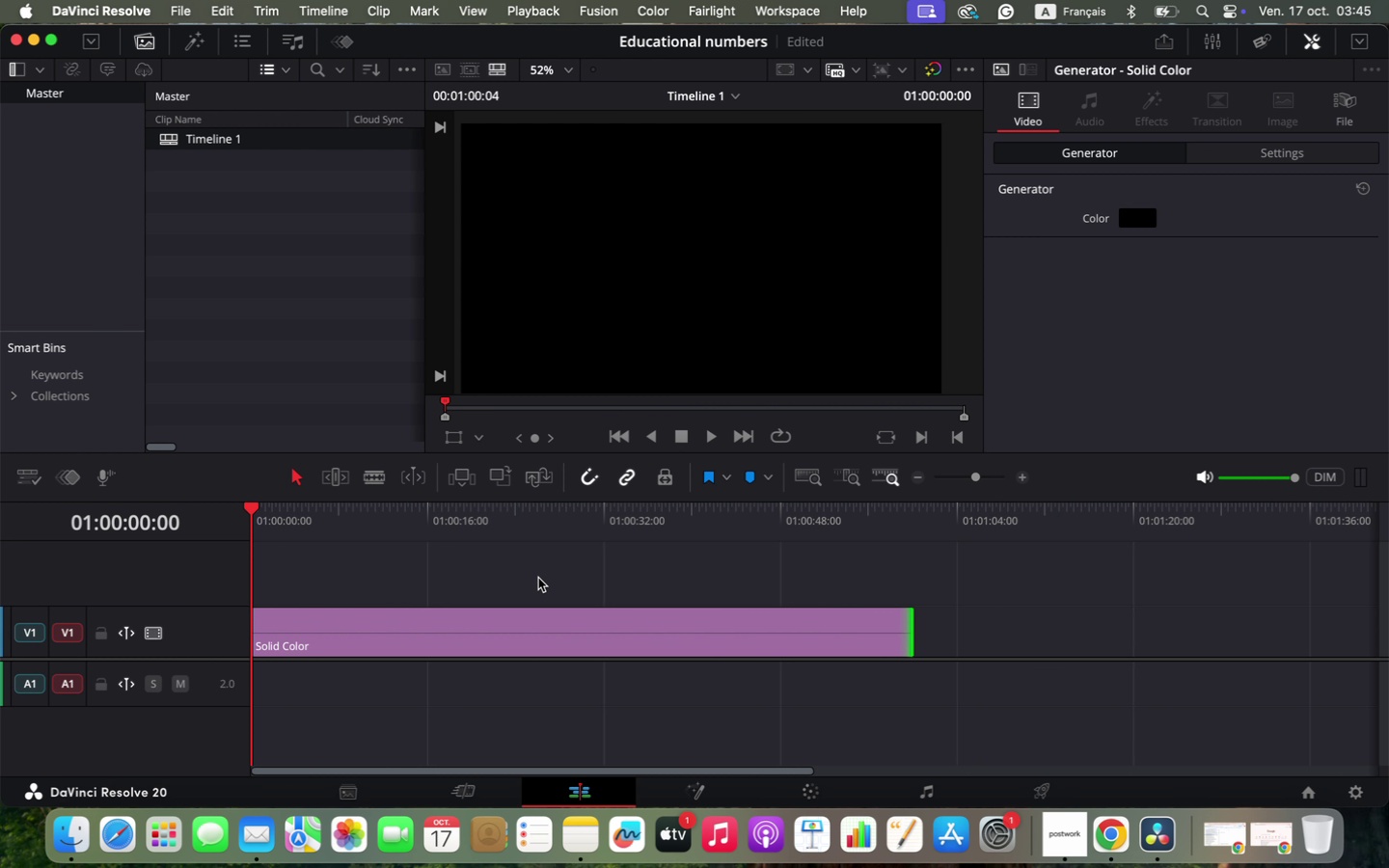 
left_click([554, 525])
 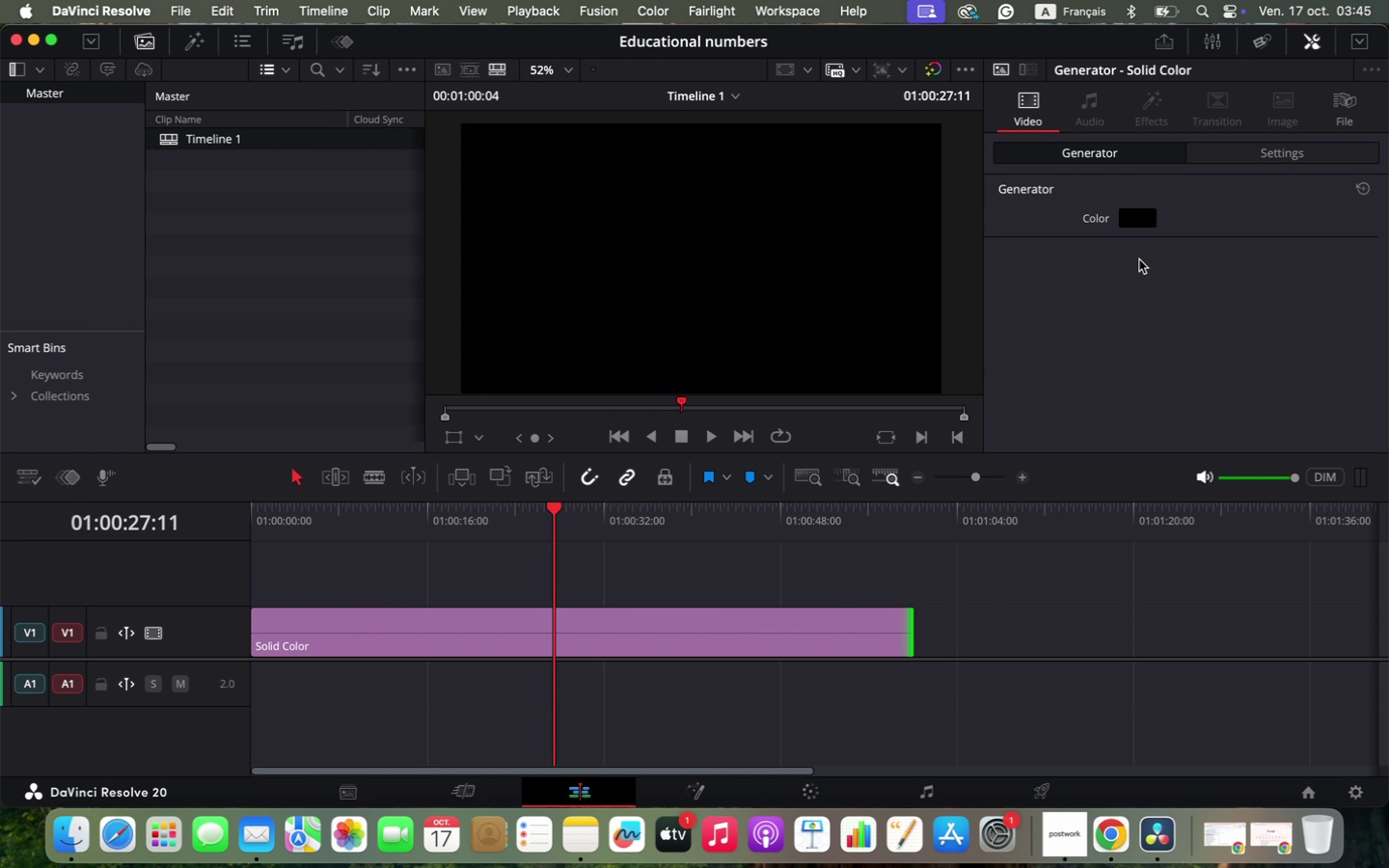 
left_click([1130, 220])
 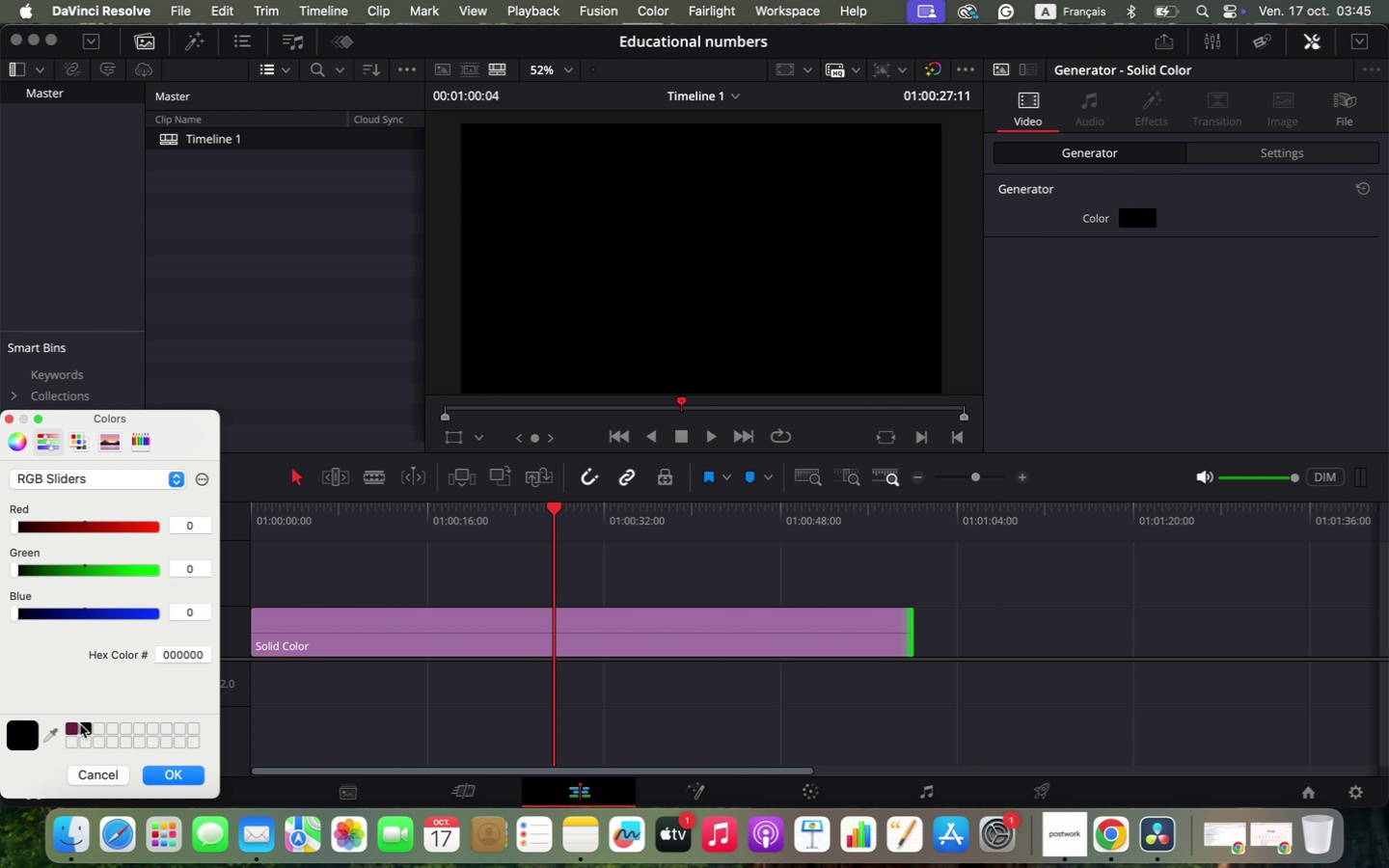 
left_click([98, 610])
 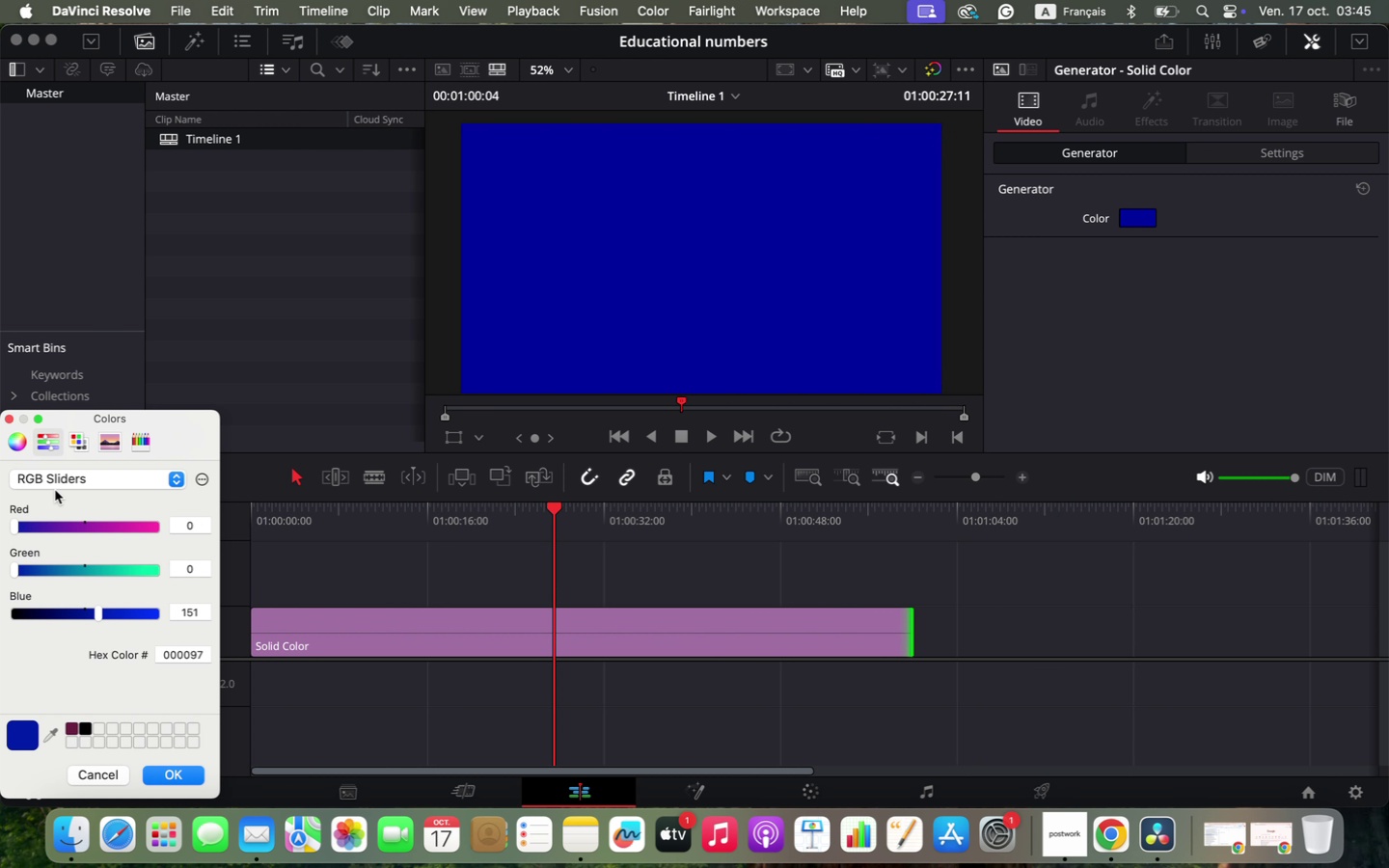 
left_click([12, 436])
 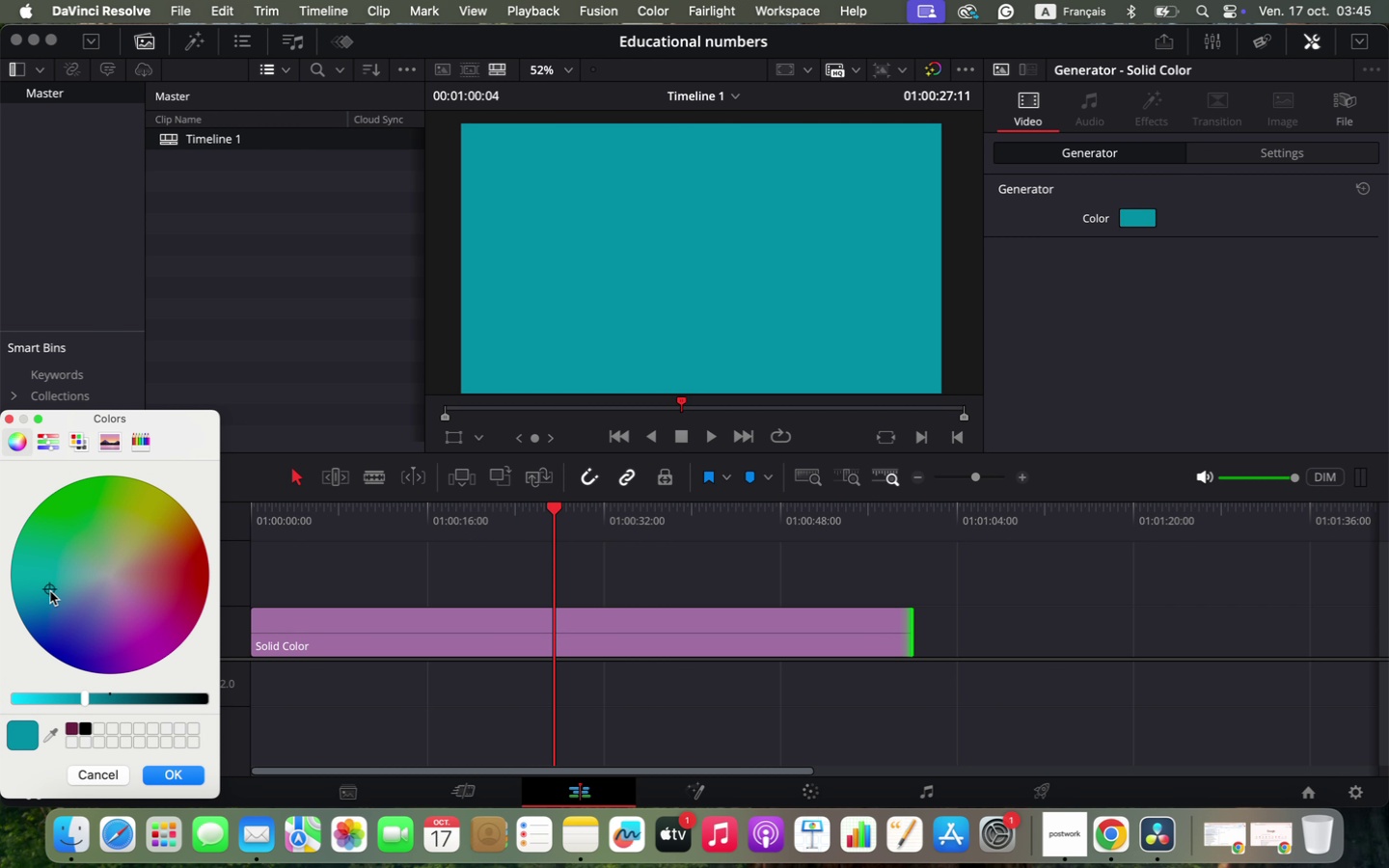 
left_click_drag(start_coordinate=[36, 600], to_coordinate=[50, 591])
 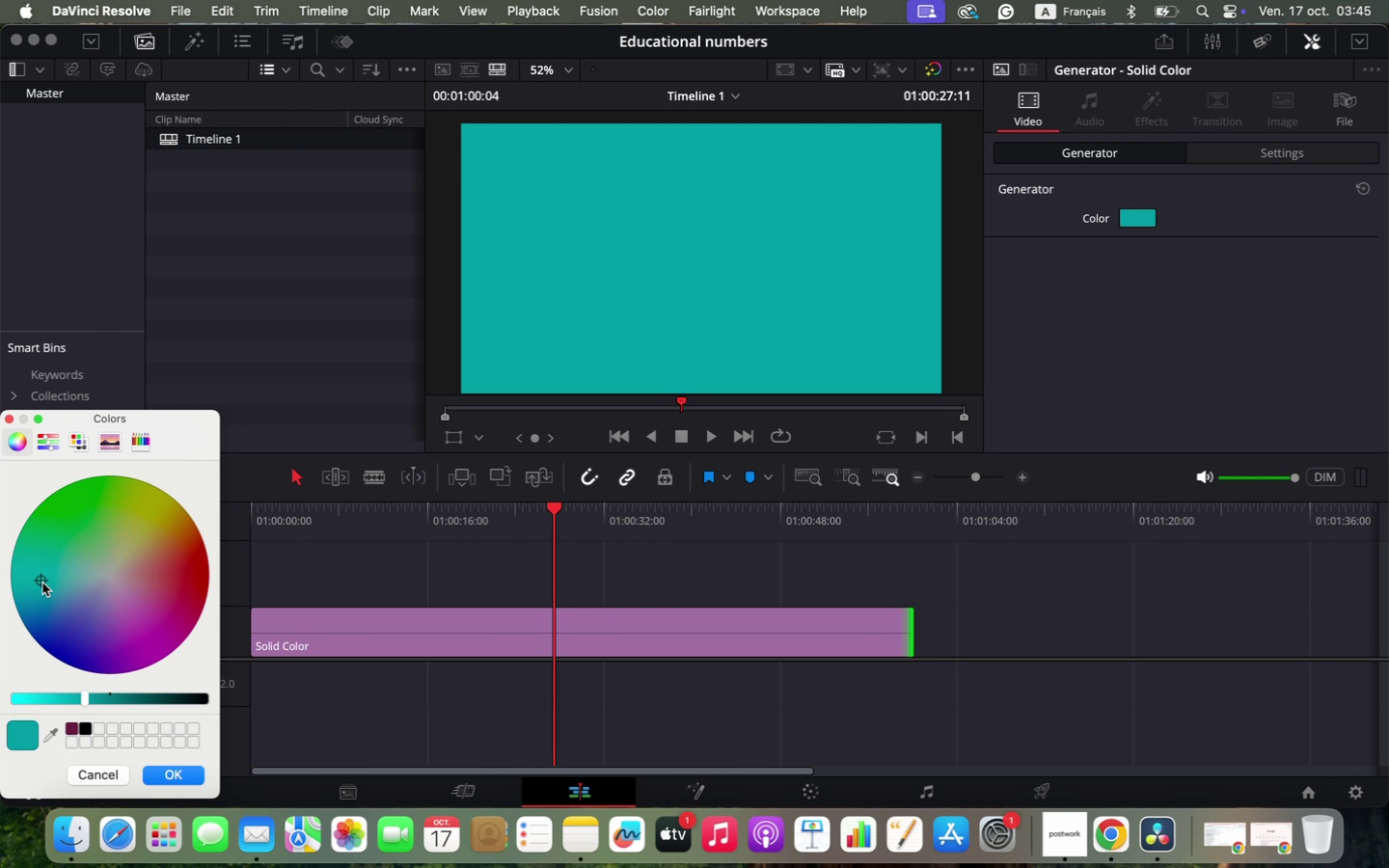 
left_click([182, 772])
 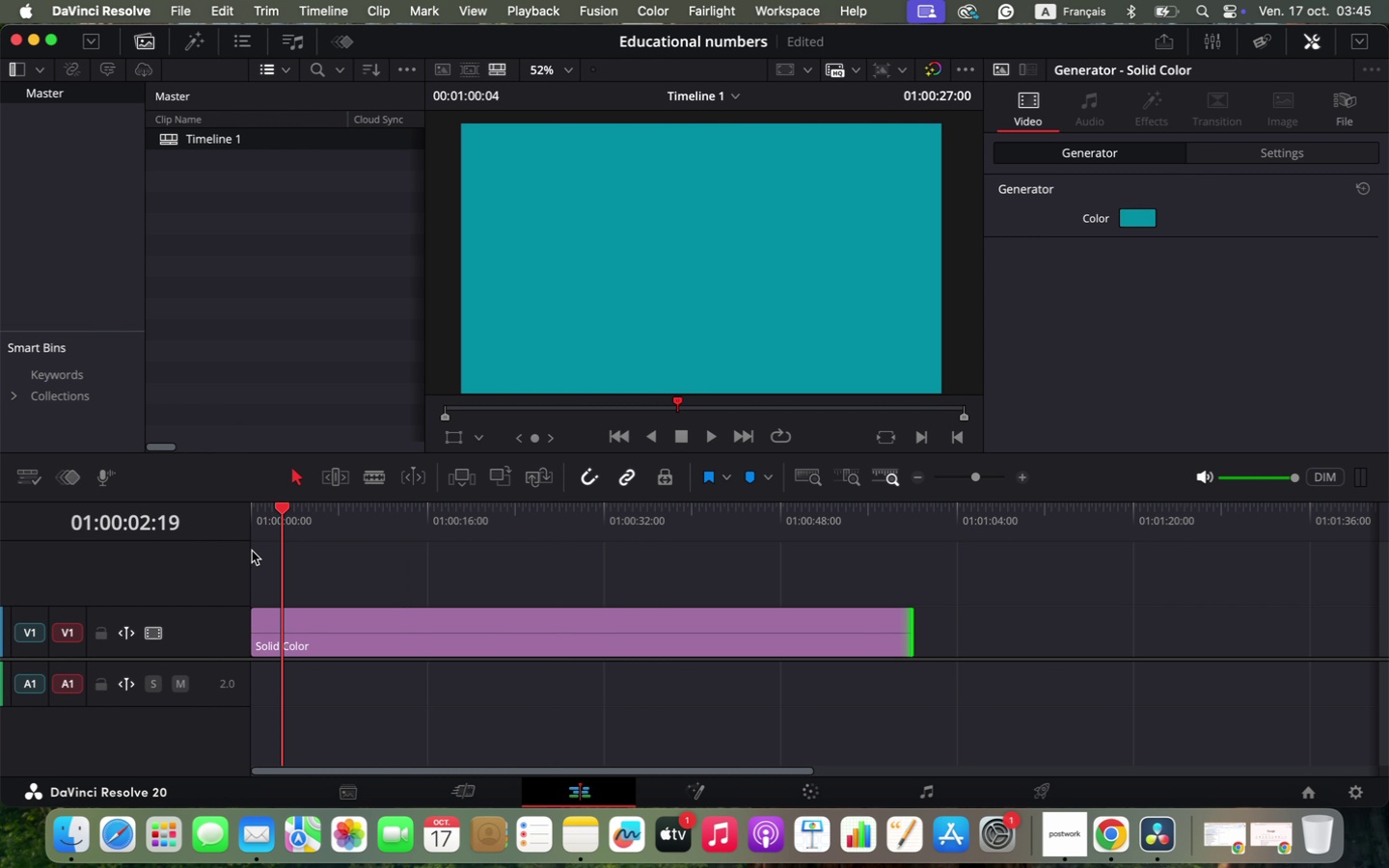 
left_click_drag(start_coordinate=[551, 515], to_coordinate=[219, 558])
 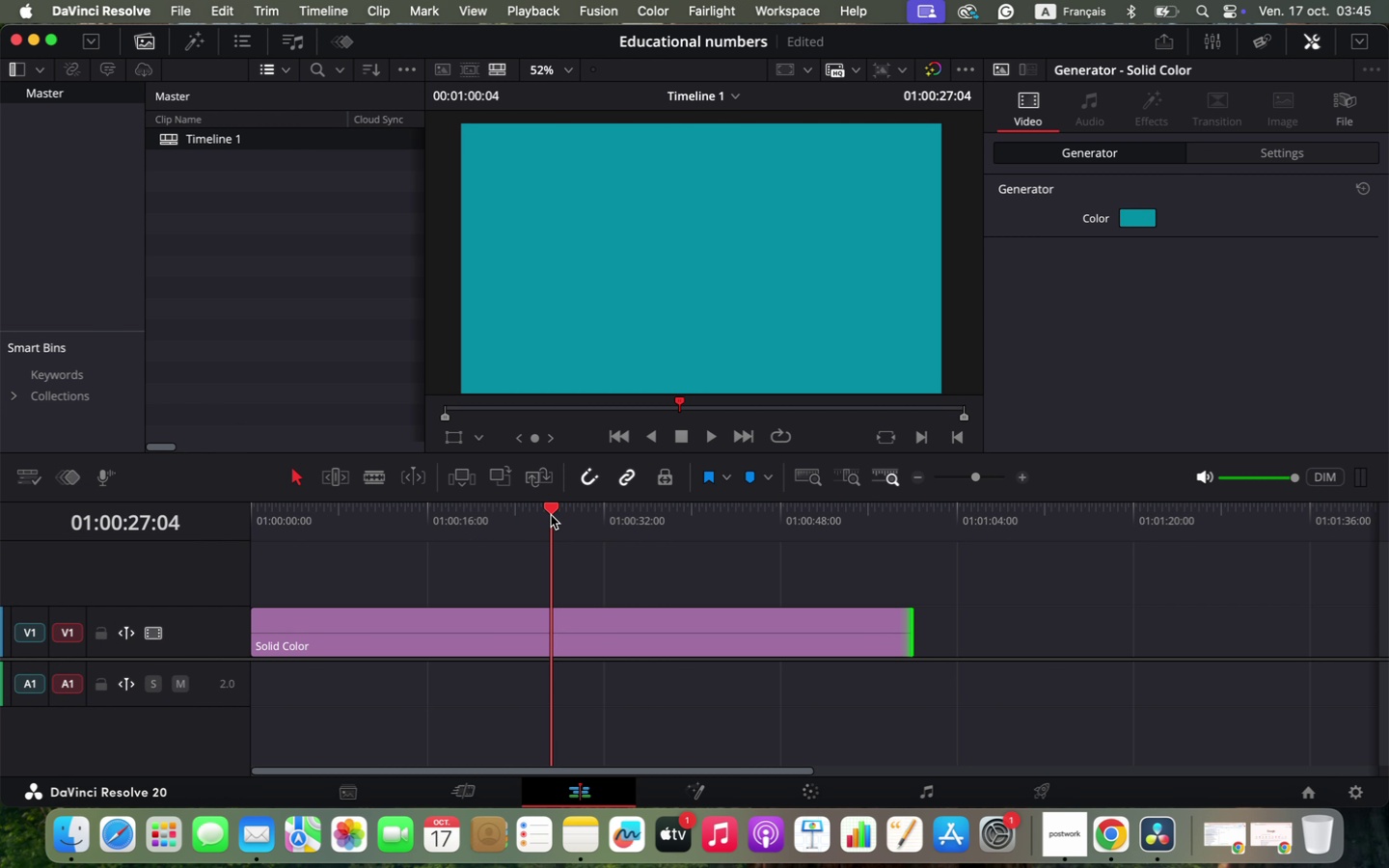 
left_click_drag(start_coordinate=[221, 608], to_coordinate=[220, 640])
 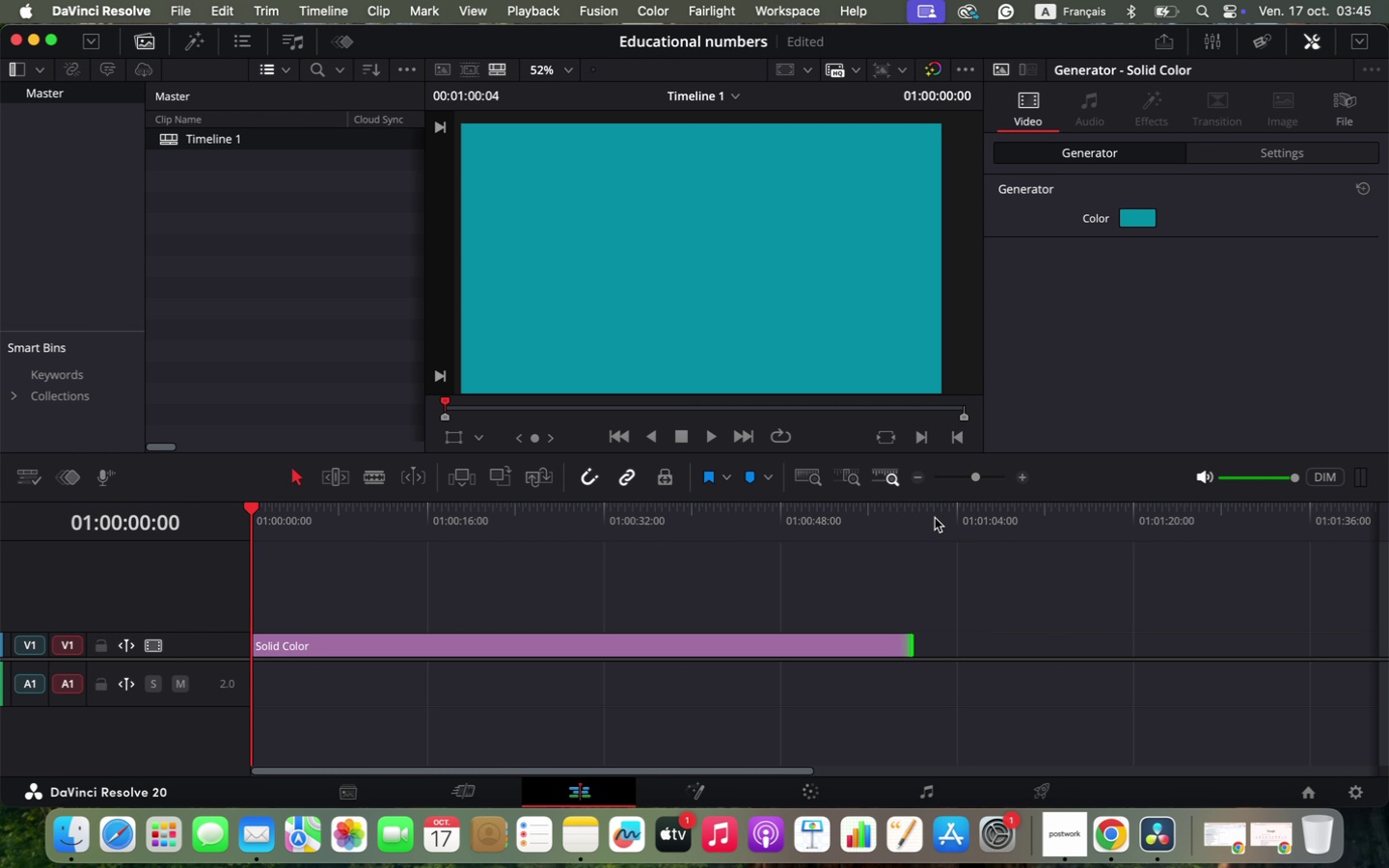 
left_click([912, 520])
 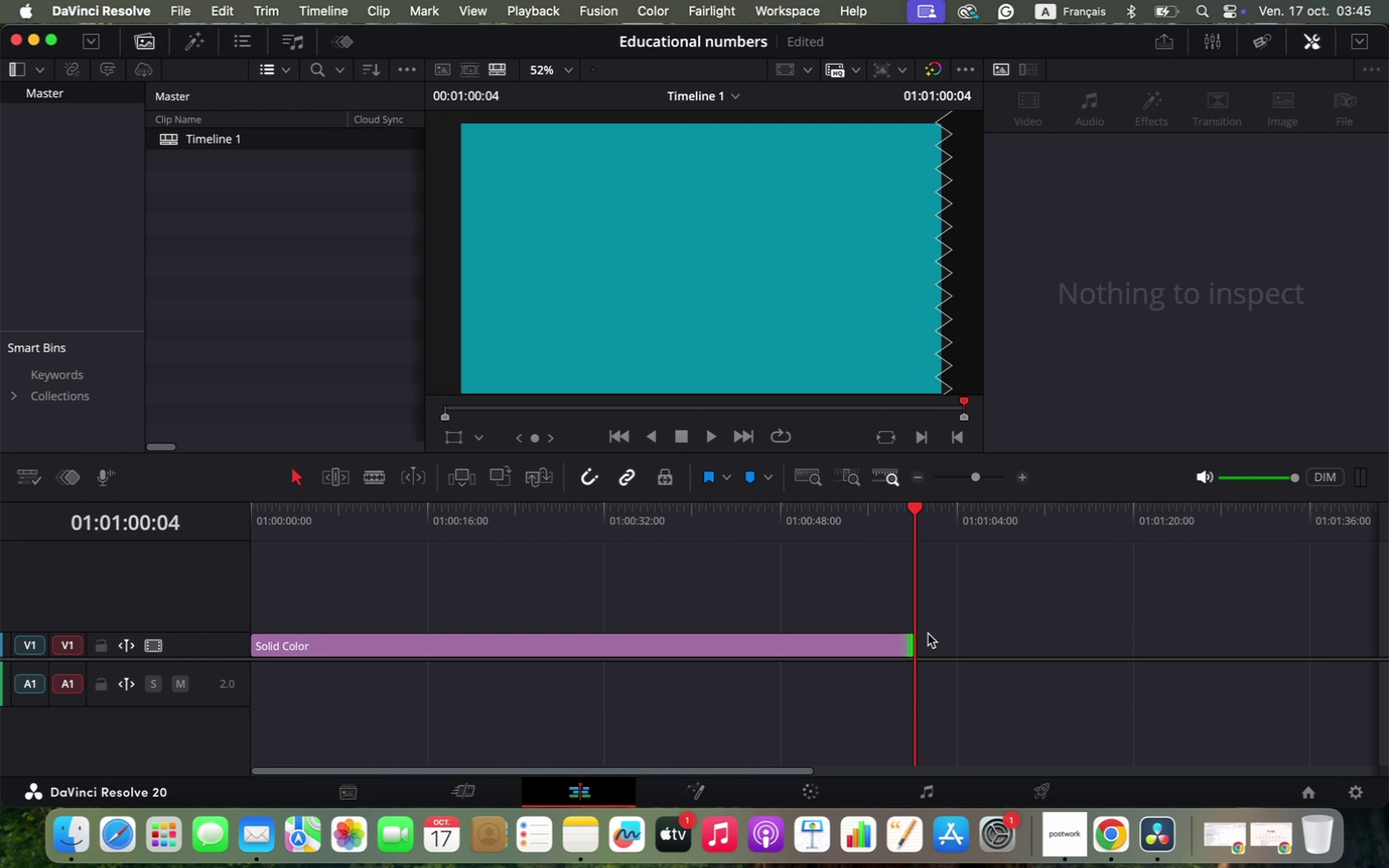 
left_click_drag(start_coordinate=[911, 639], to_coordinate=[1130, 632])
 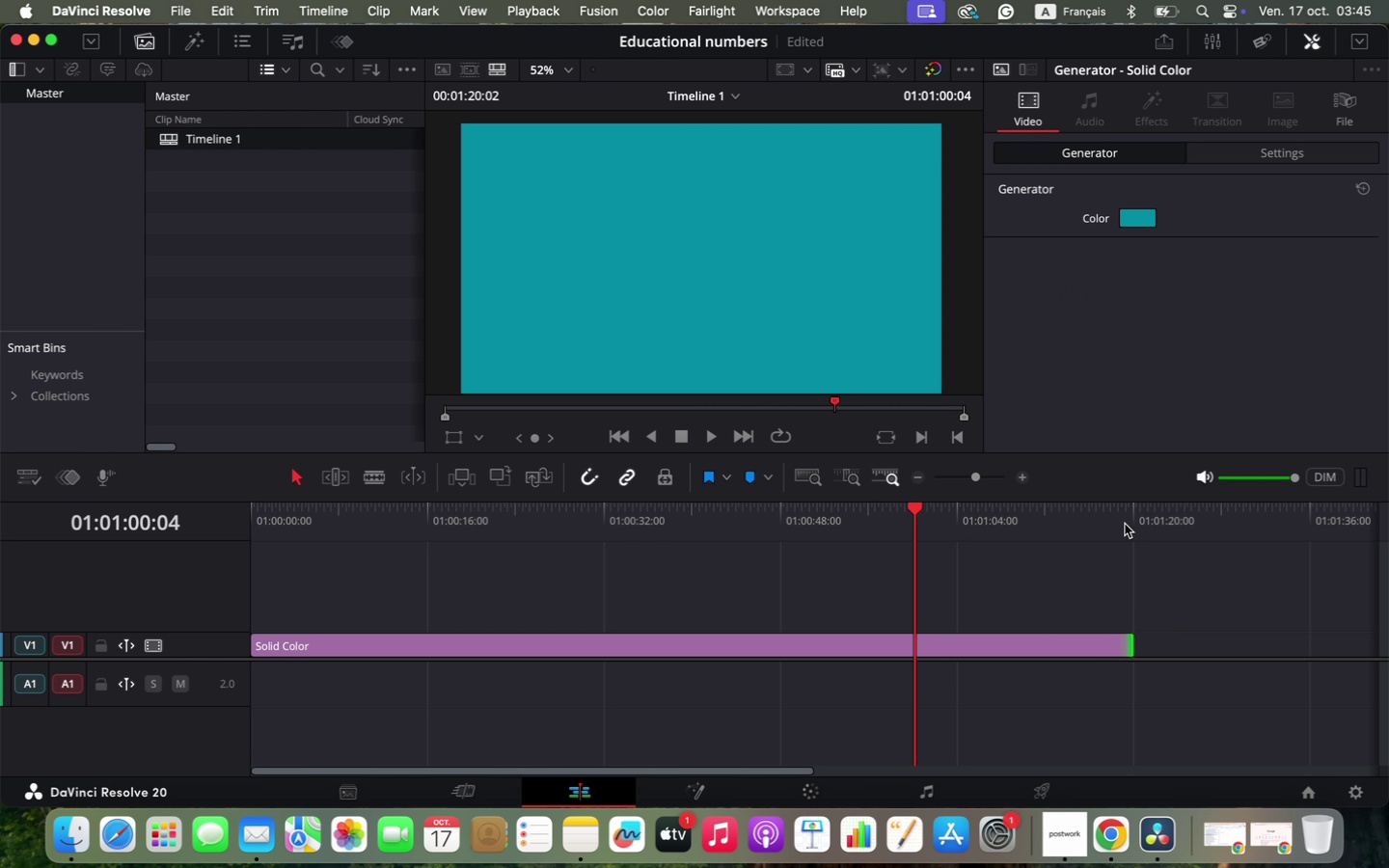 
left_click([1131, 513])
 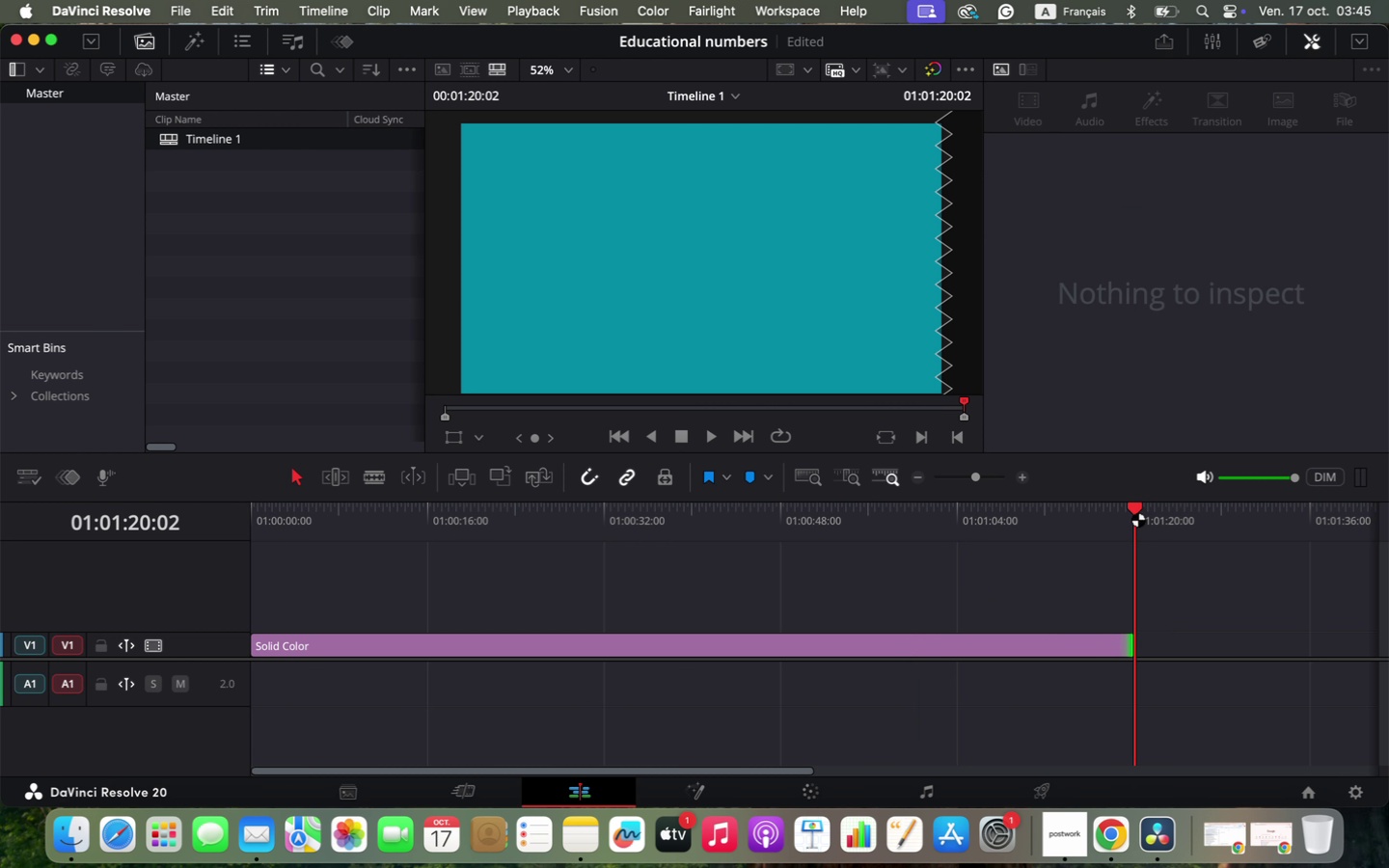 
hold_key(key=OptionLeft, duration=2.25)
scroll: coordinate [1080, 563], scroll_direction: down, amount: 7.0
 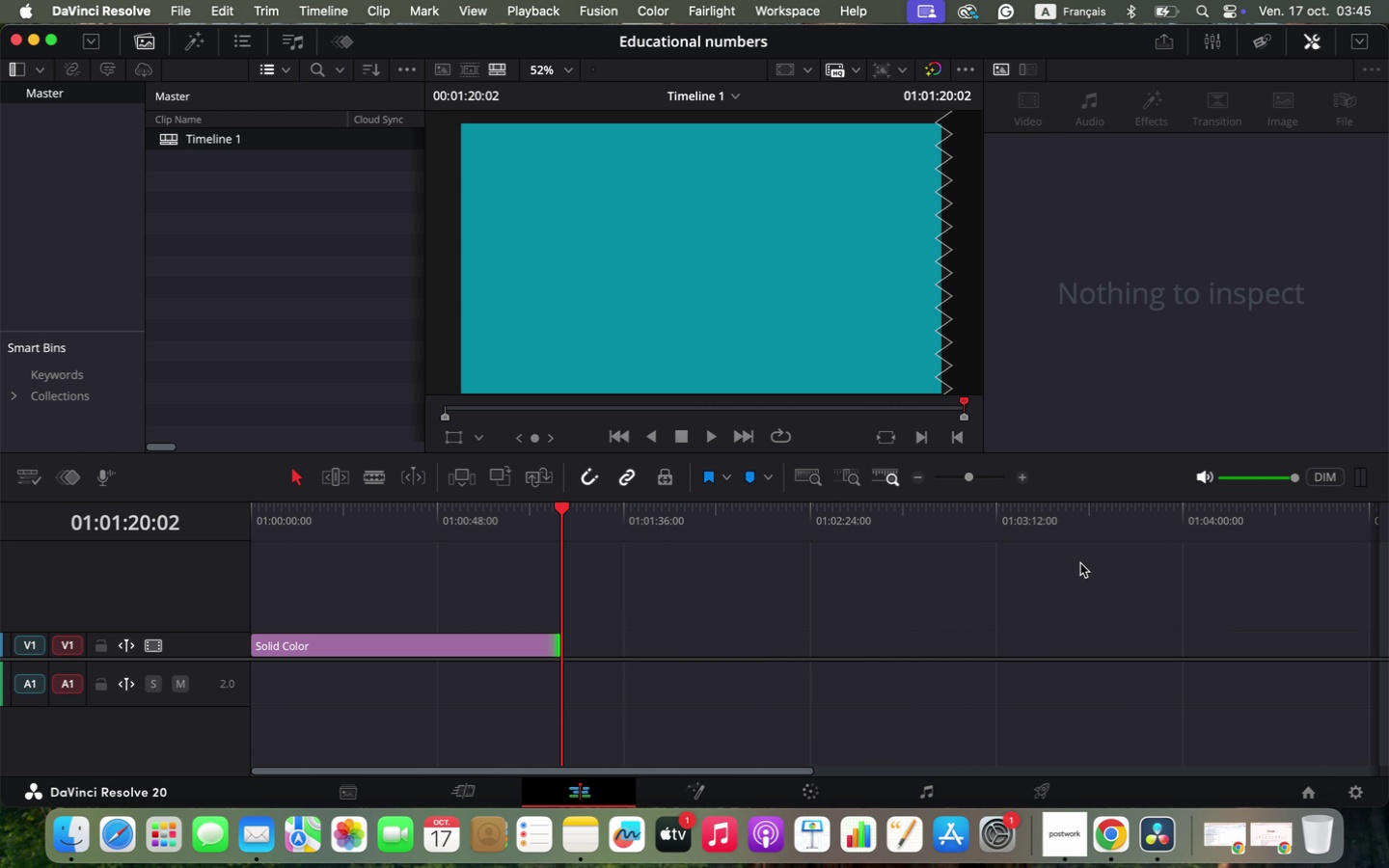 
hold_key(key=OptionLeft, duration=1.13)
left_click([806, 552])
 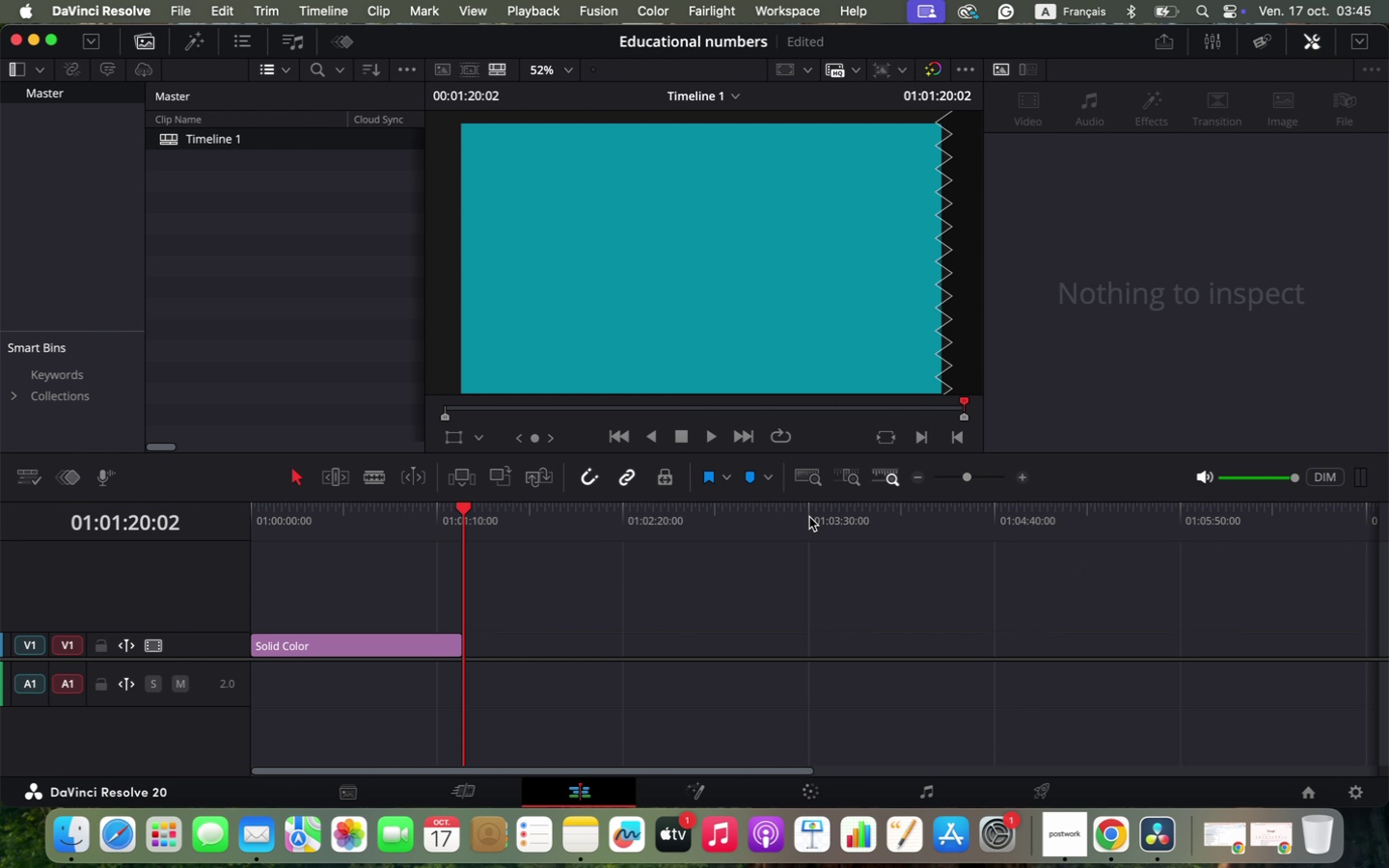 
left_click([809, 516])
 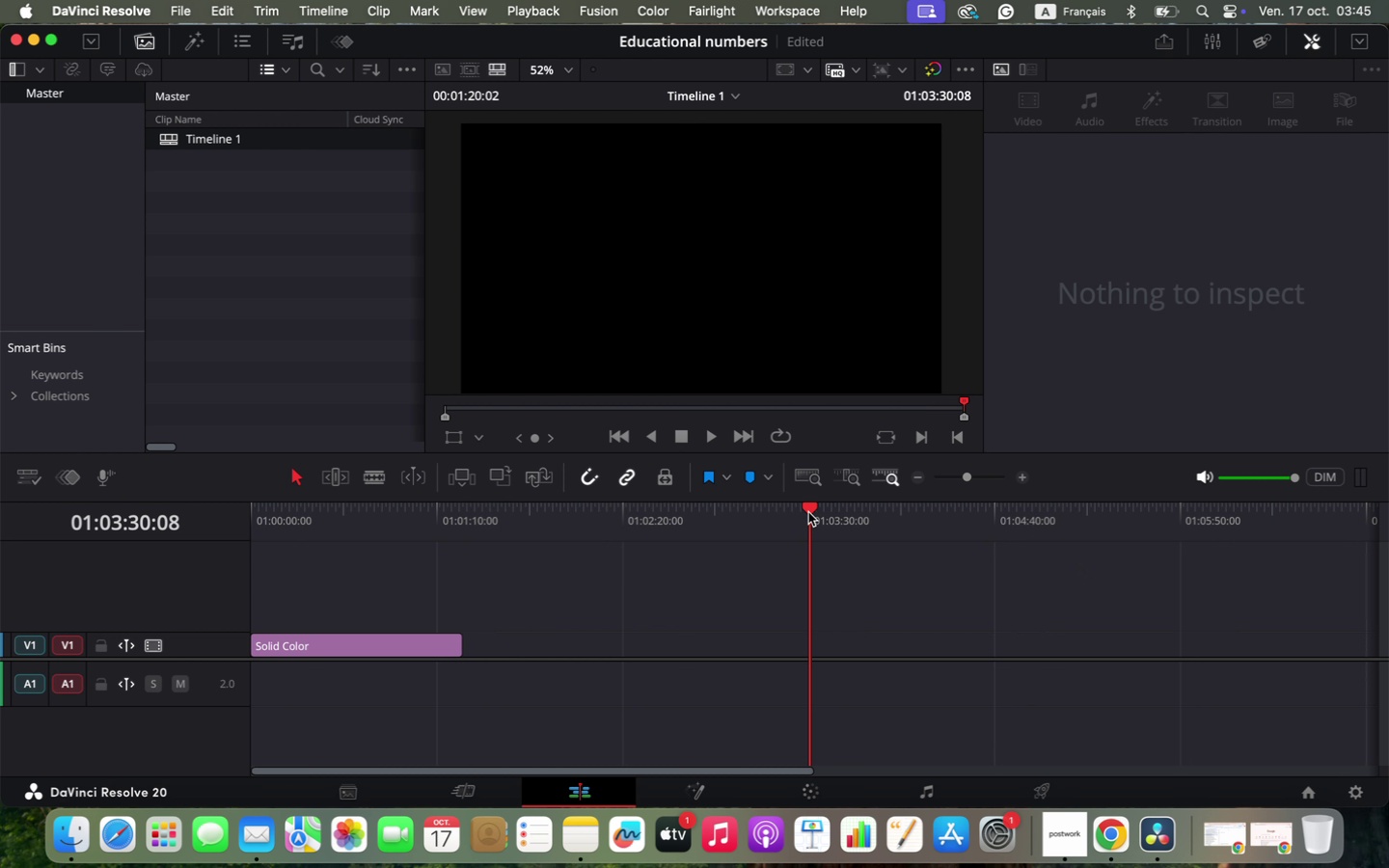 
left_click_drag(start_coordinate=[808, 506], to_coordinate=[630, 516])
 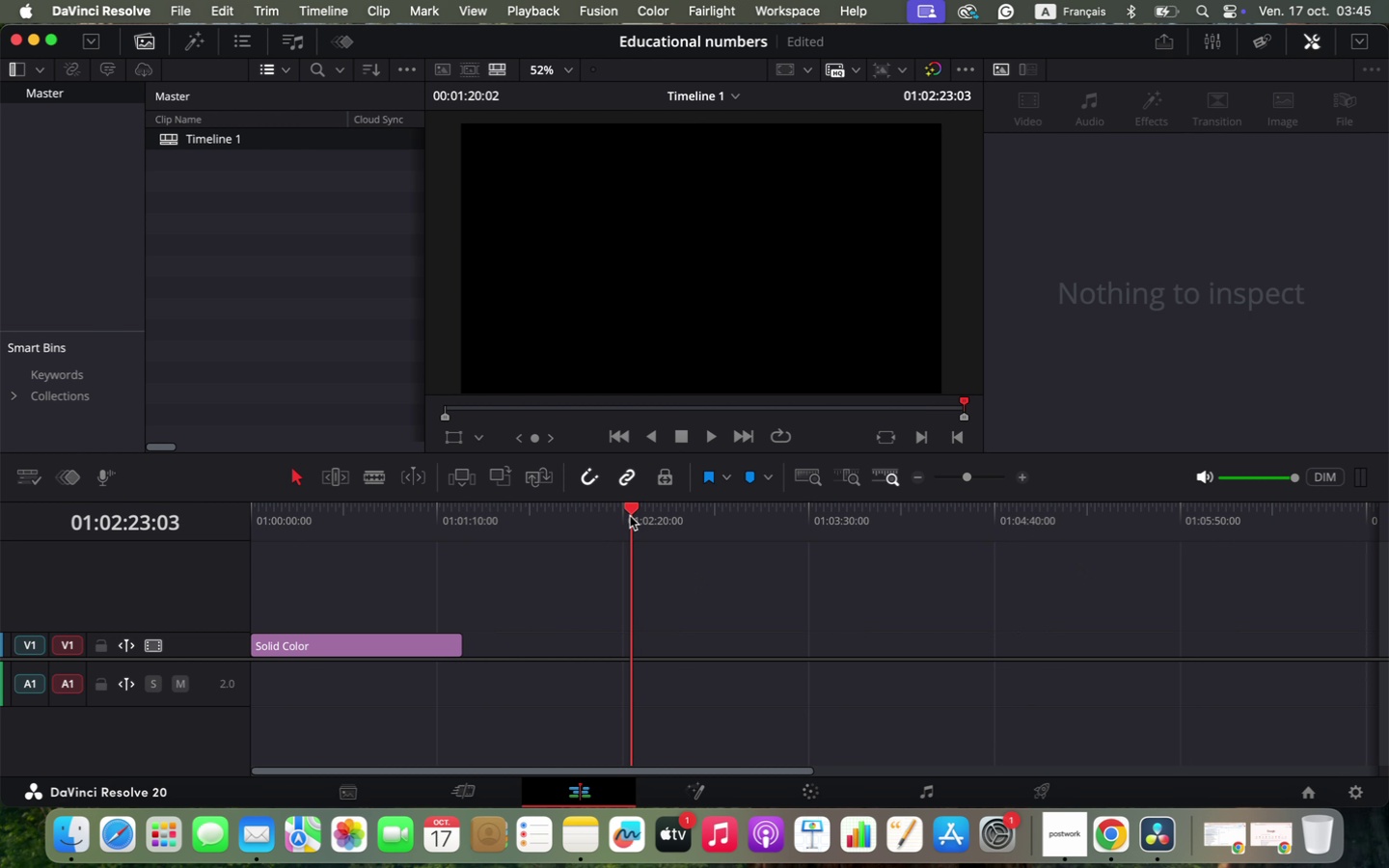 
left_click_drag(start_coordinate=[454, 641], to_coordinate=[630, 664])
 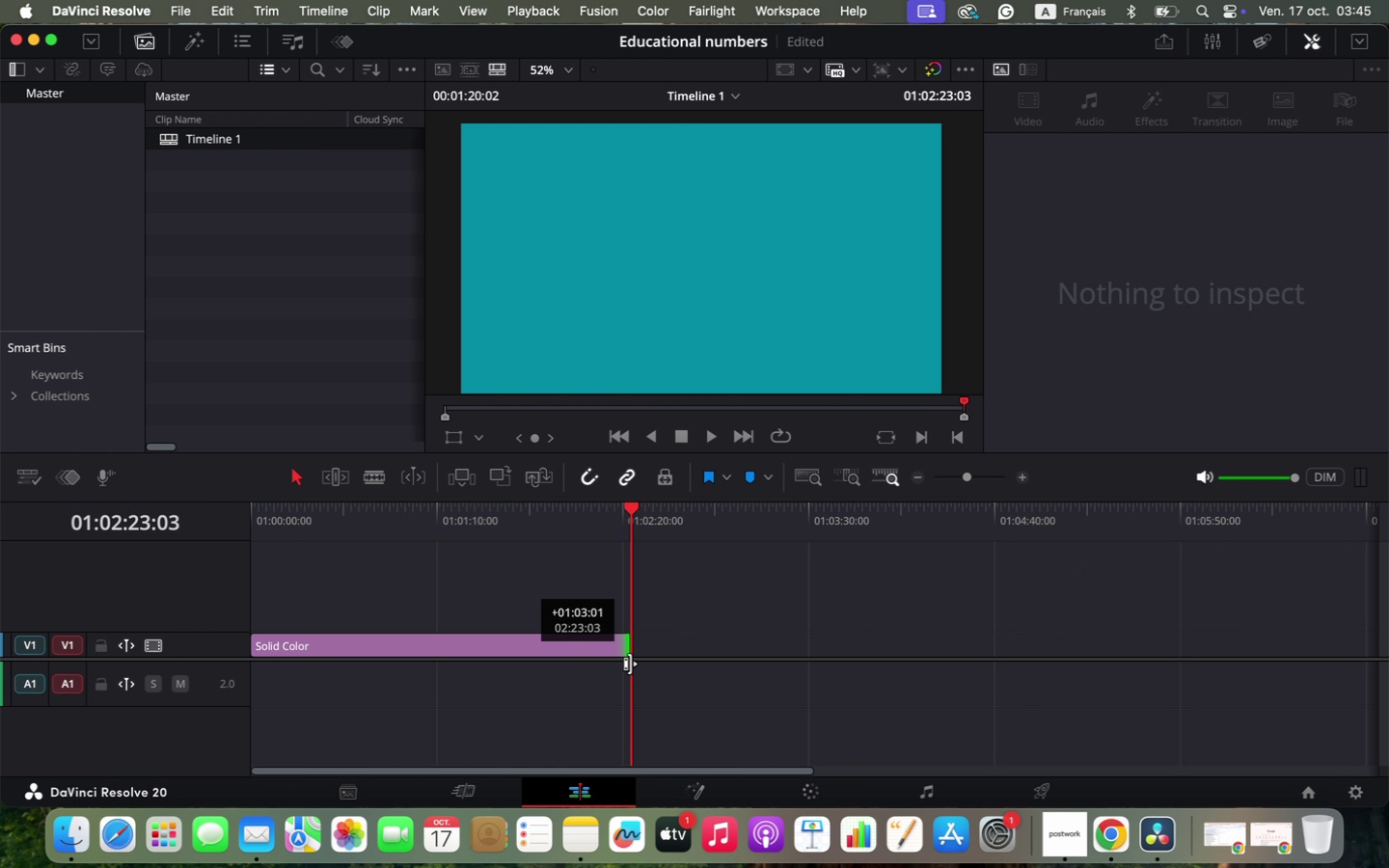 
left_click_drag(start_coordinate=[634, 506], to_coordinate=[223, 562])
 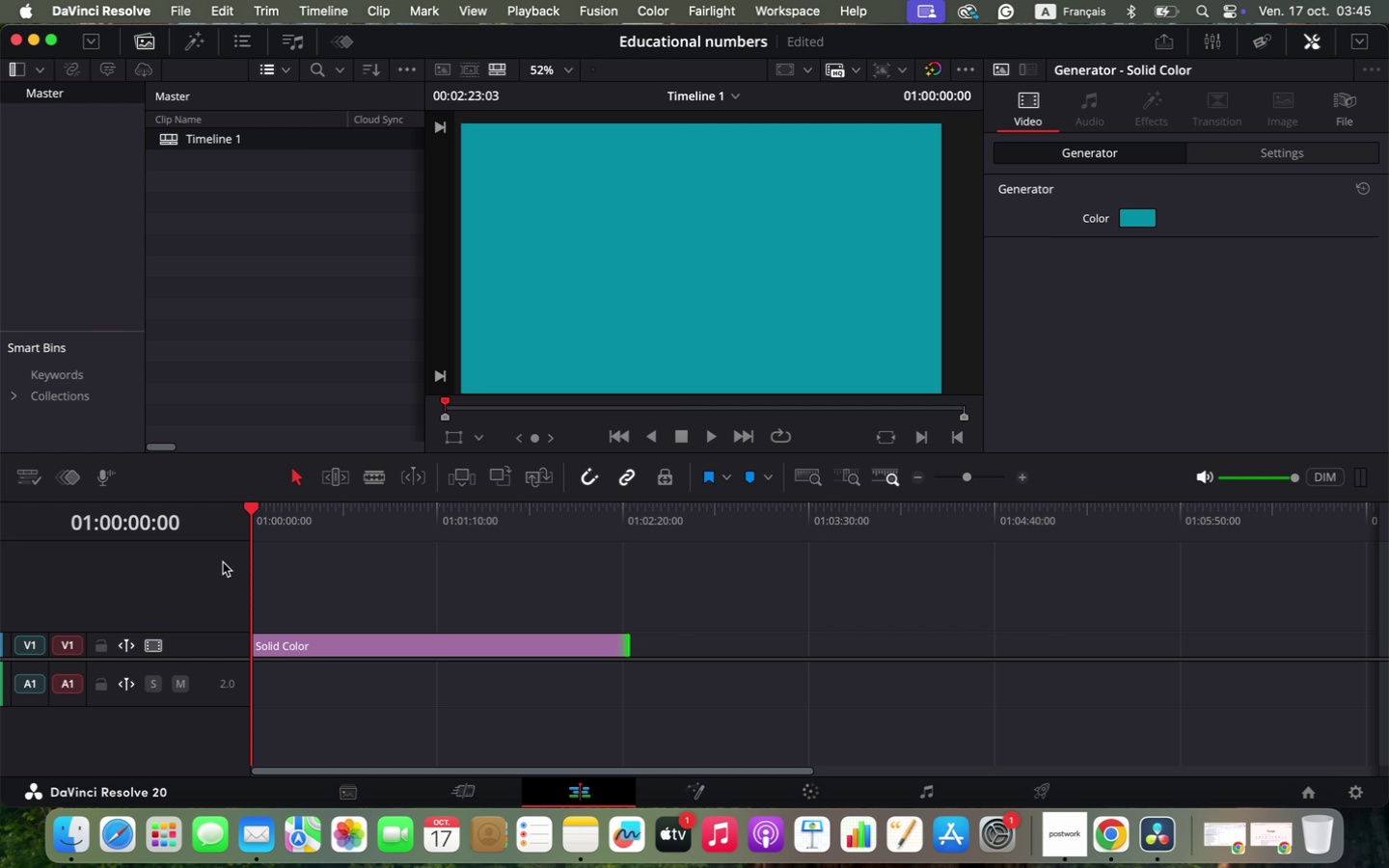 
left_click_drag(start_coordinate=[621, 644], to_coordinate=[730, 643])
 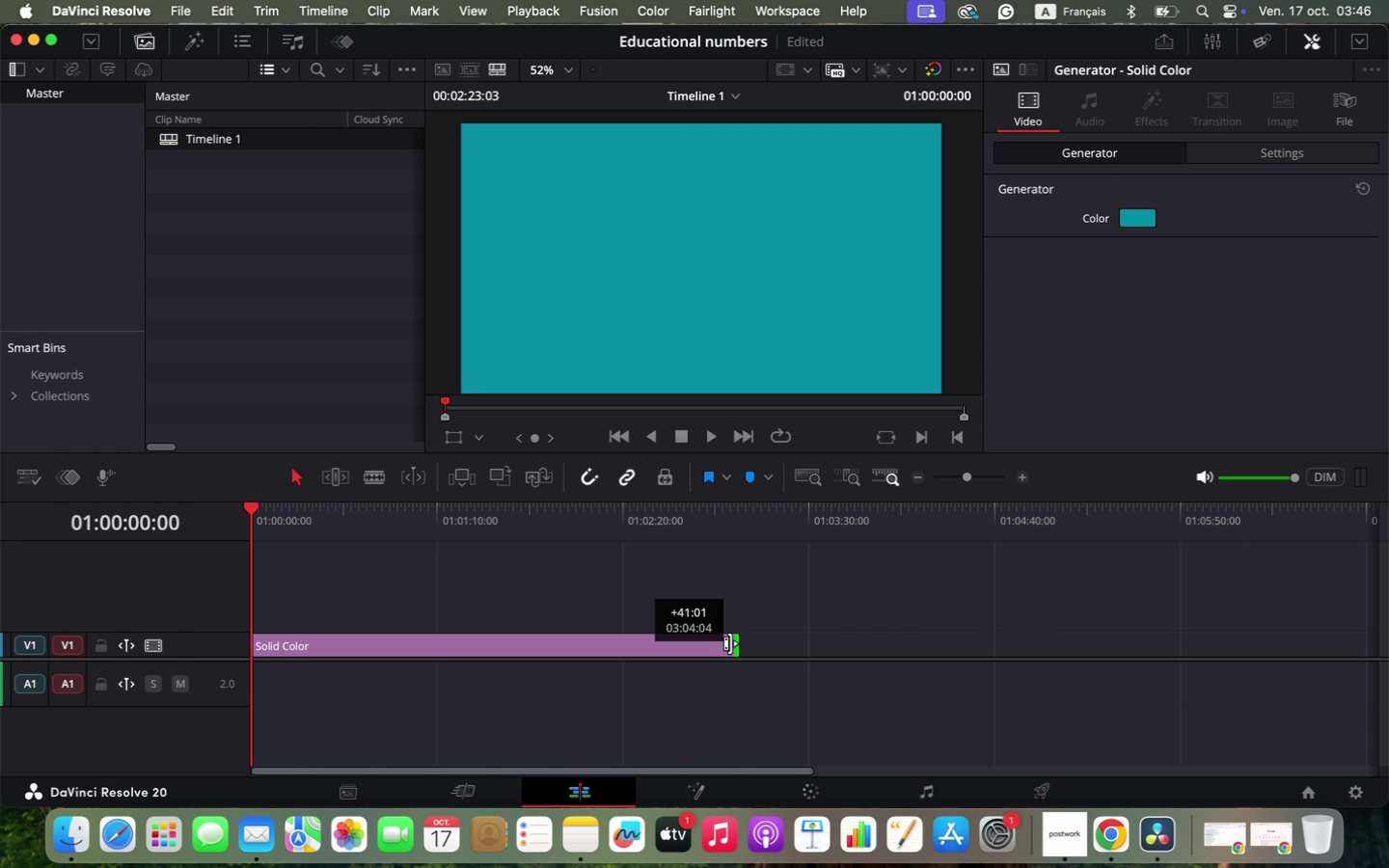 
key(Space)
 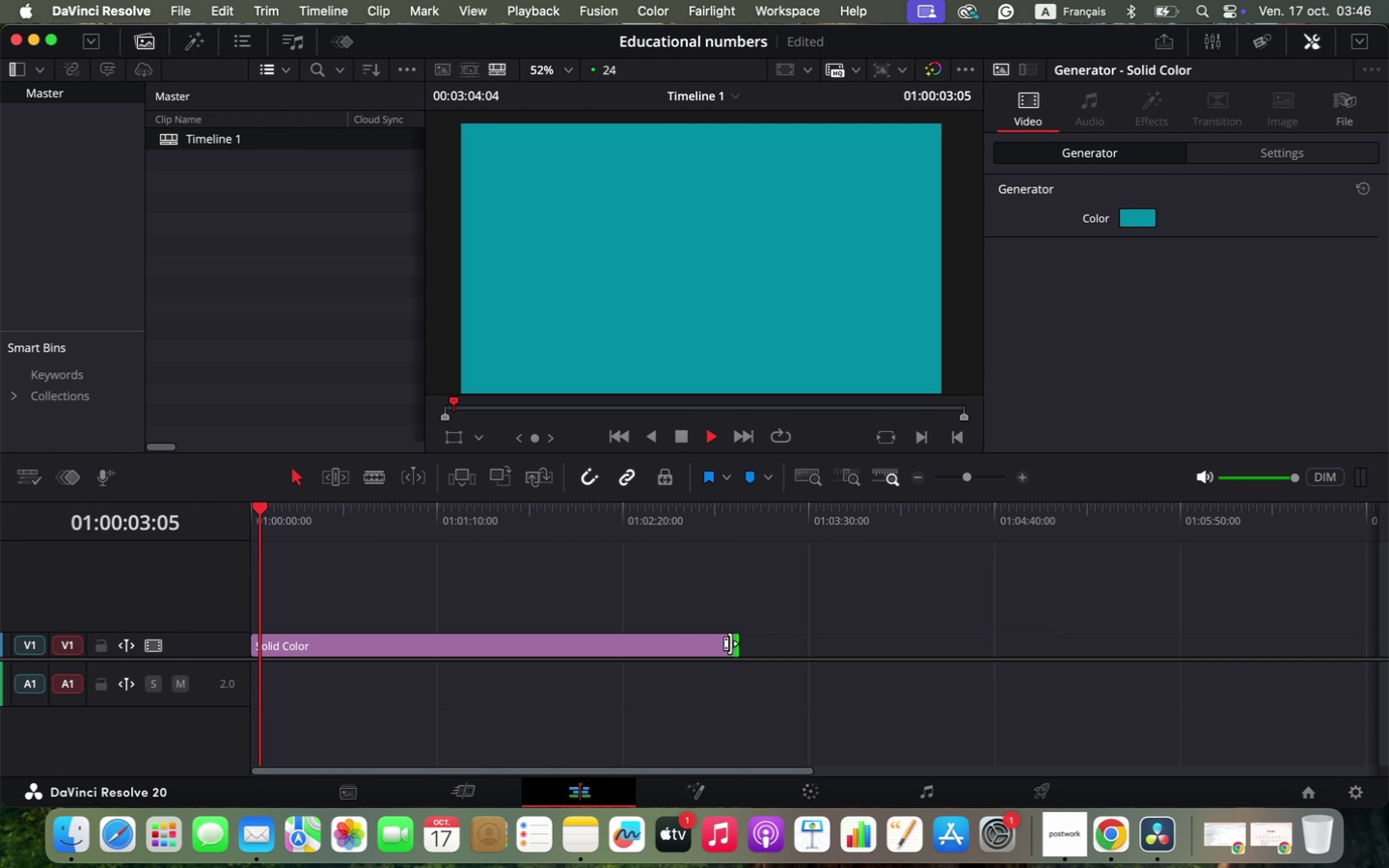 
wait(5.15)
 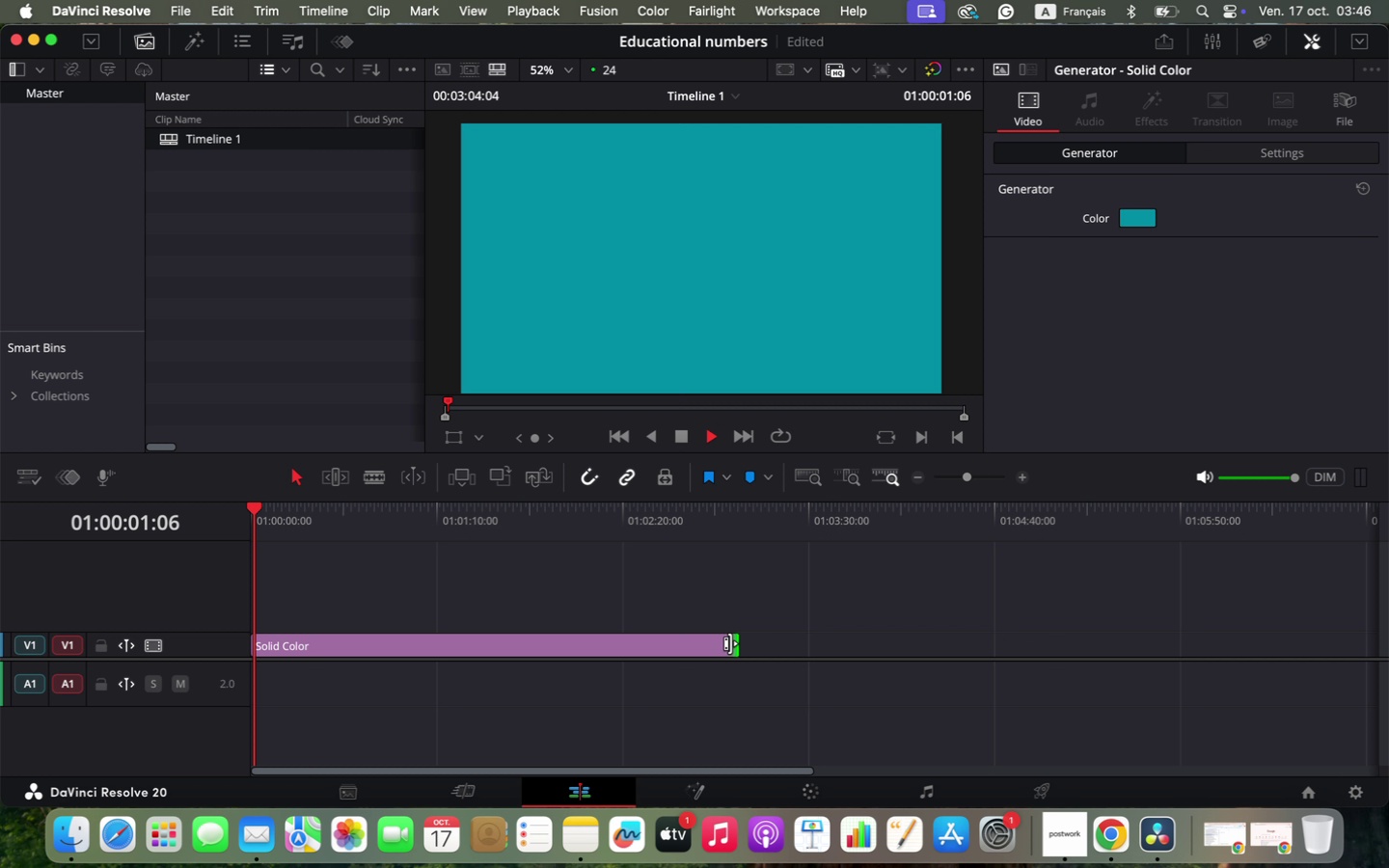 
key(Space)
 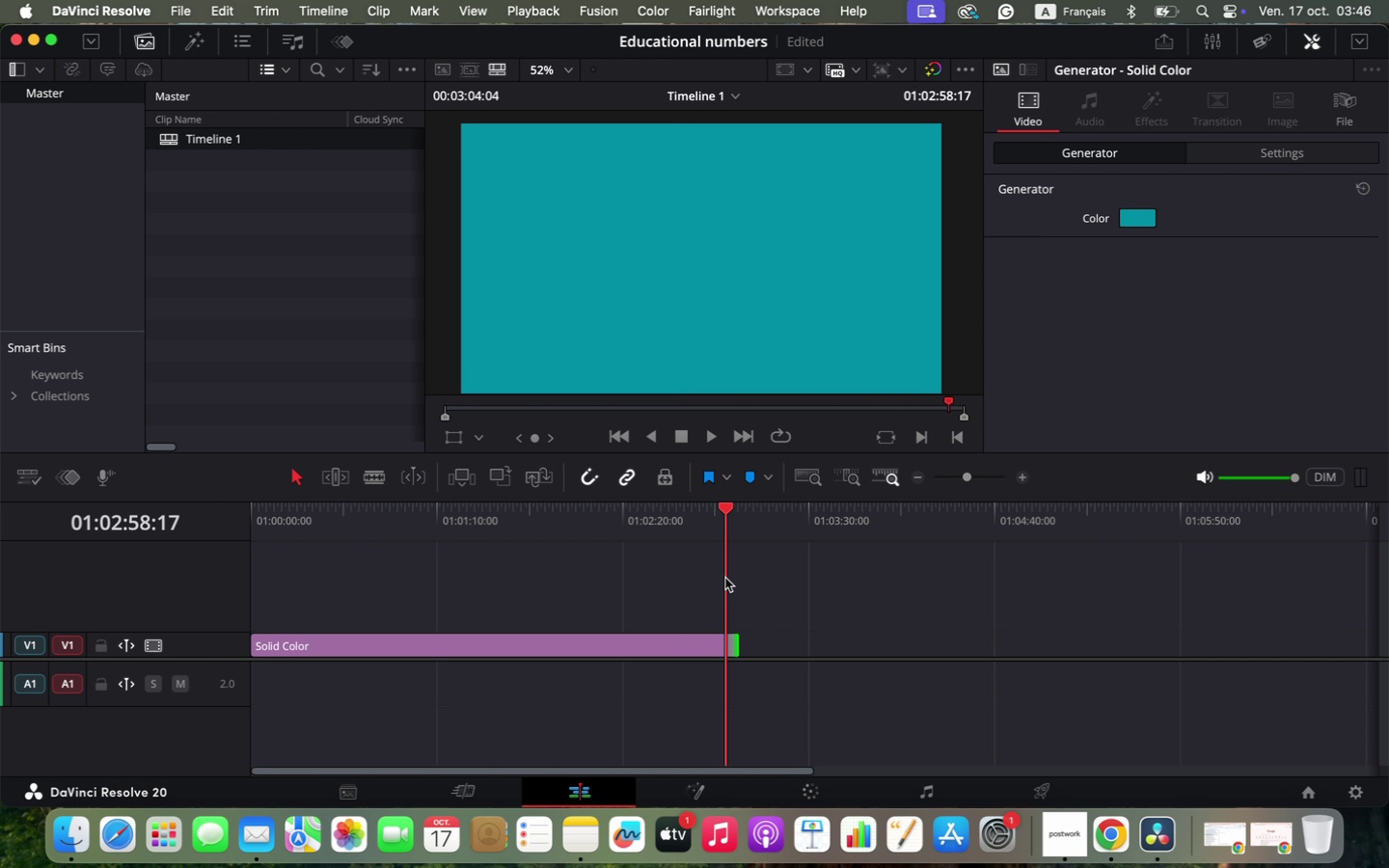 
left_click_drag(start_coordinate=[261, 503], to_coordinate=[724, 578])
 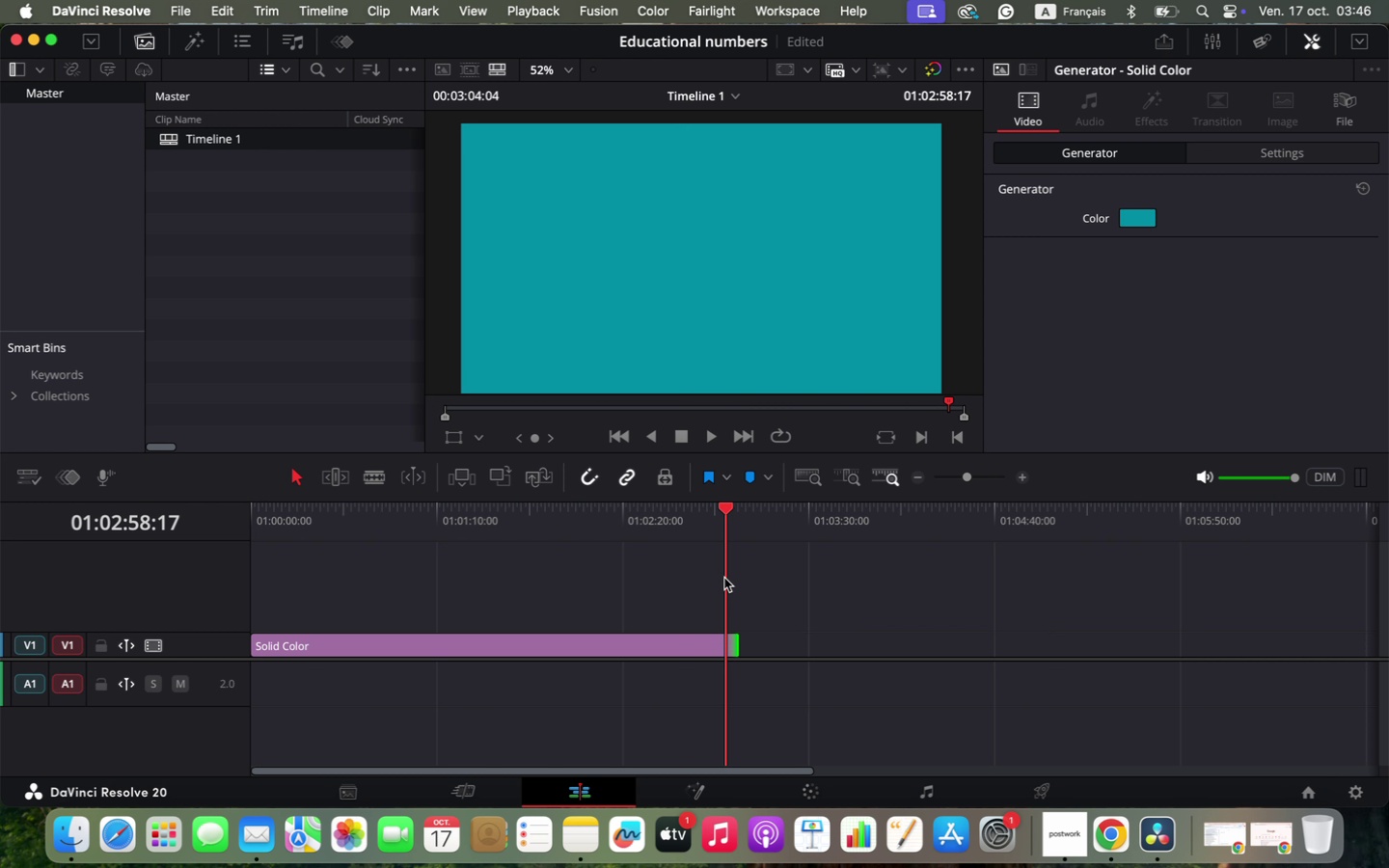 
hold_key(key=OptionLeft, duration=1.08)
scroll: coordinate [778, 614], scroll_direction: up, amount: 8.0
 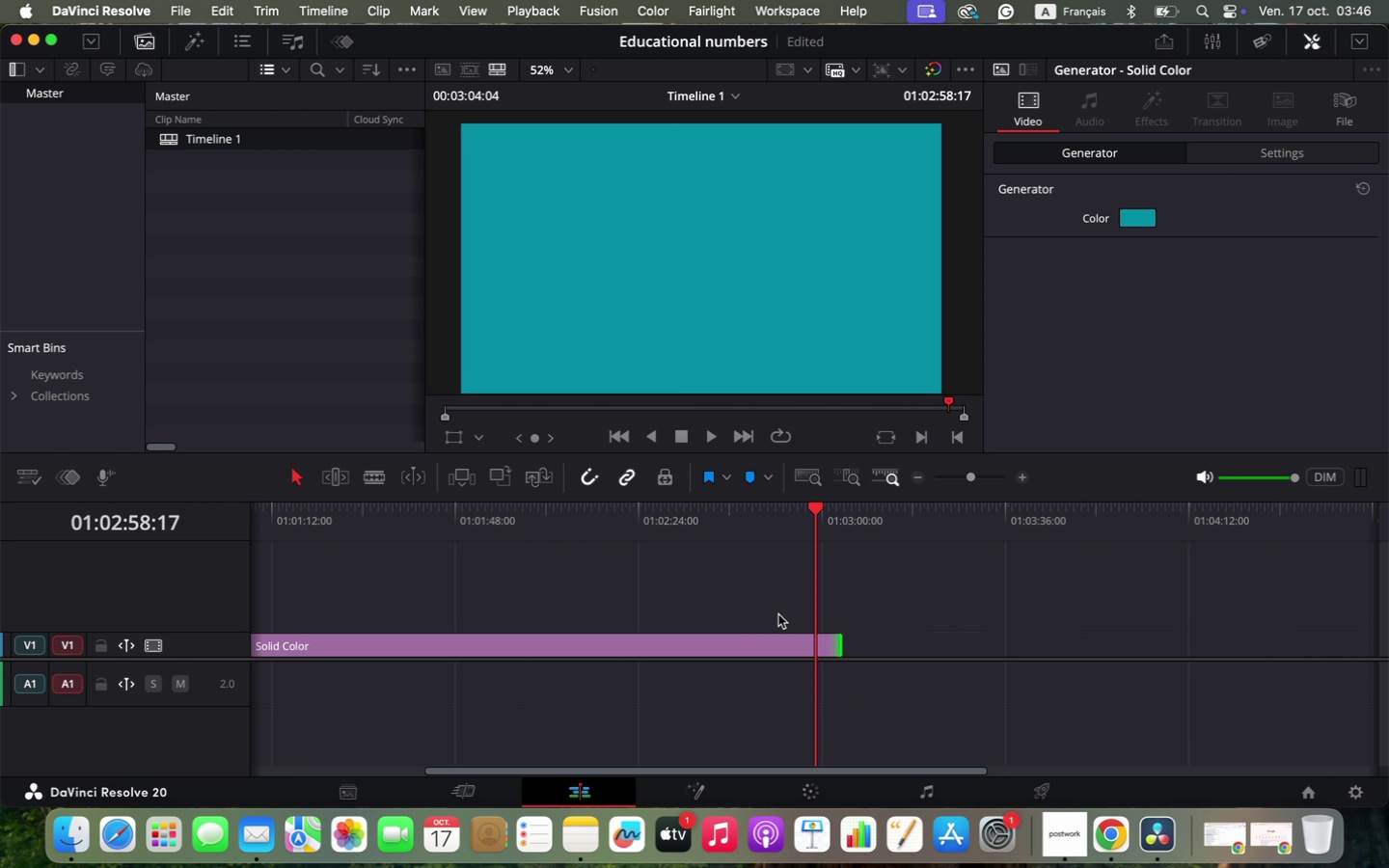 
left_click_drag(start_coordinate=[818, 508], to_coordinate=[826, 509])
 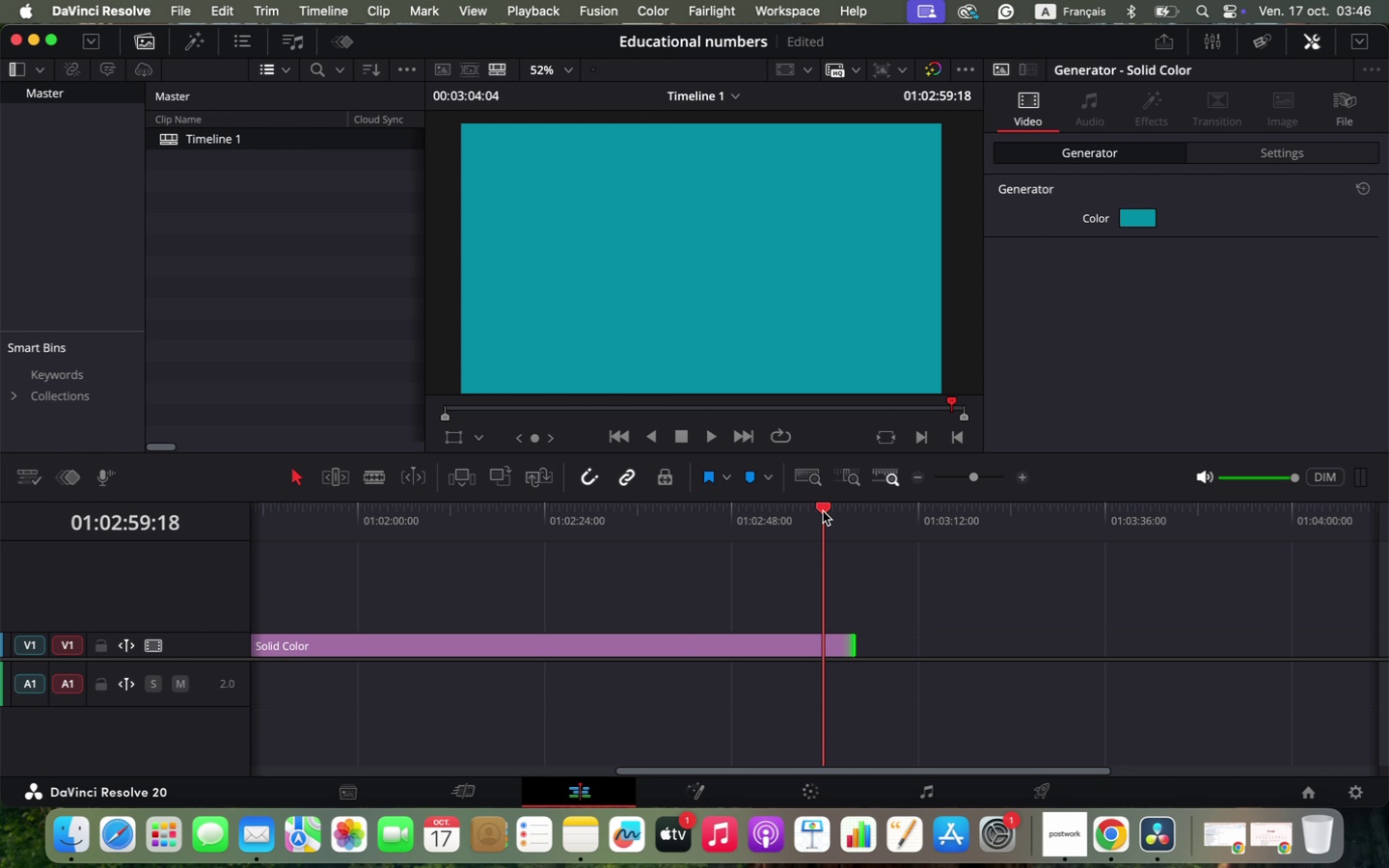 
left_click_drag(start_coordinate=[851, 649], to_coordinate=[826, 650])
 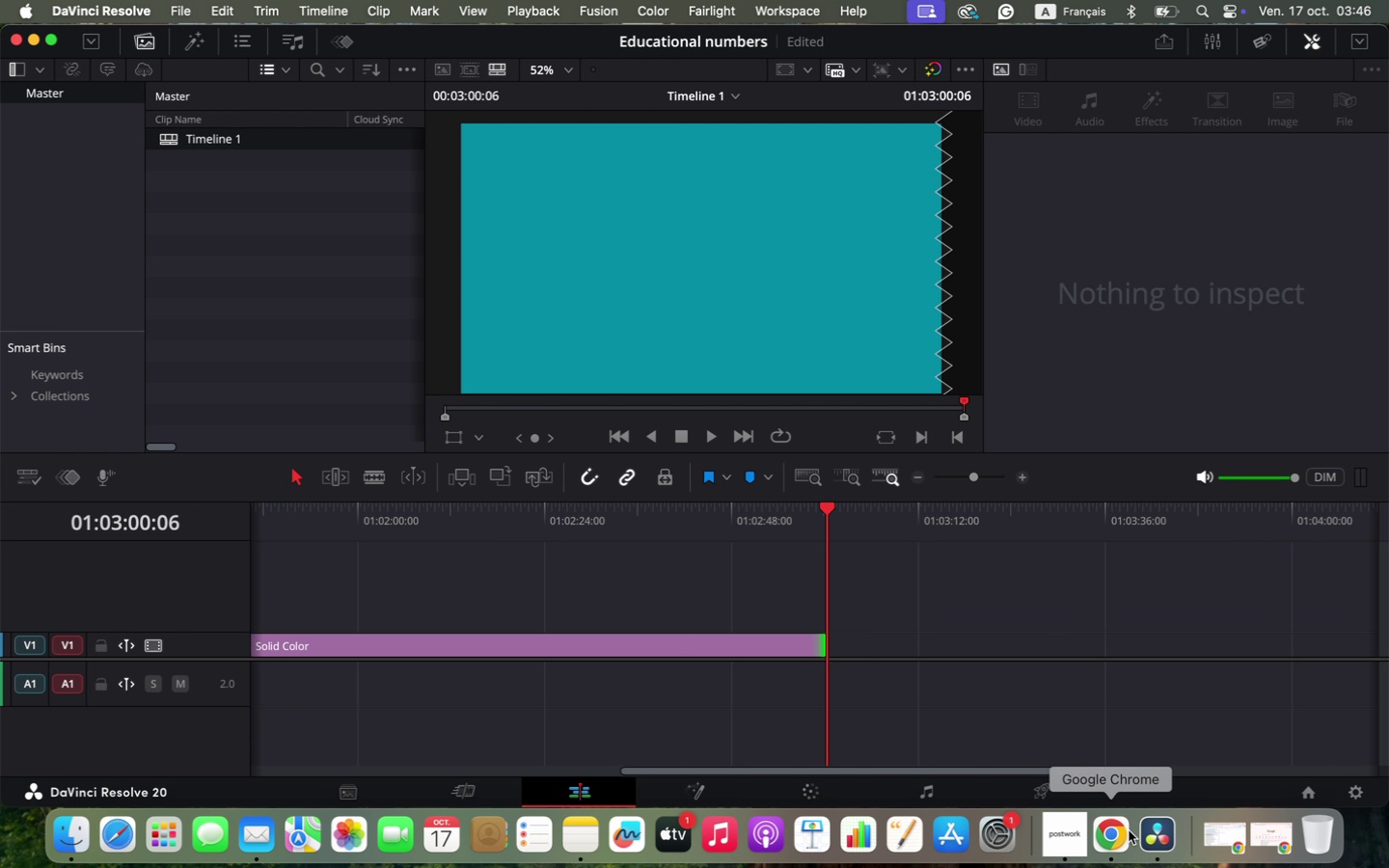 
left_click([1100, 834])
 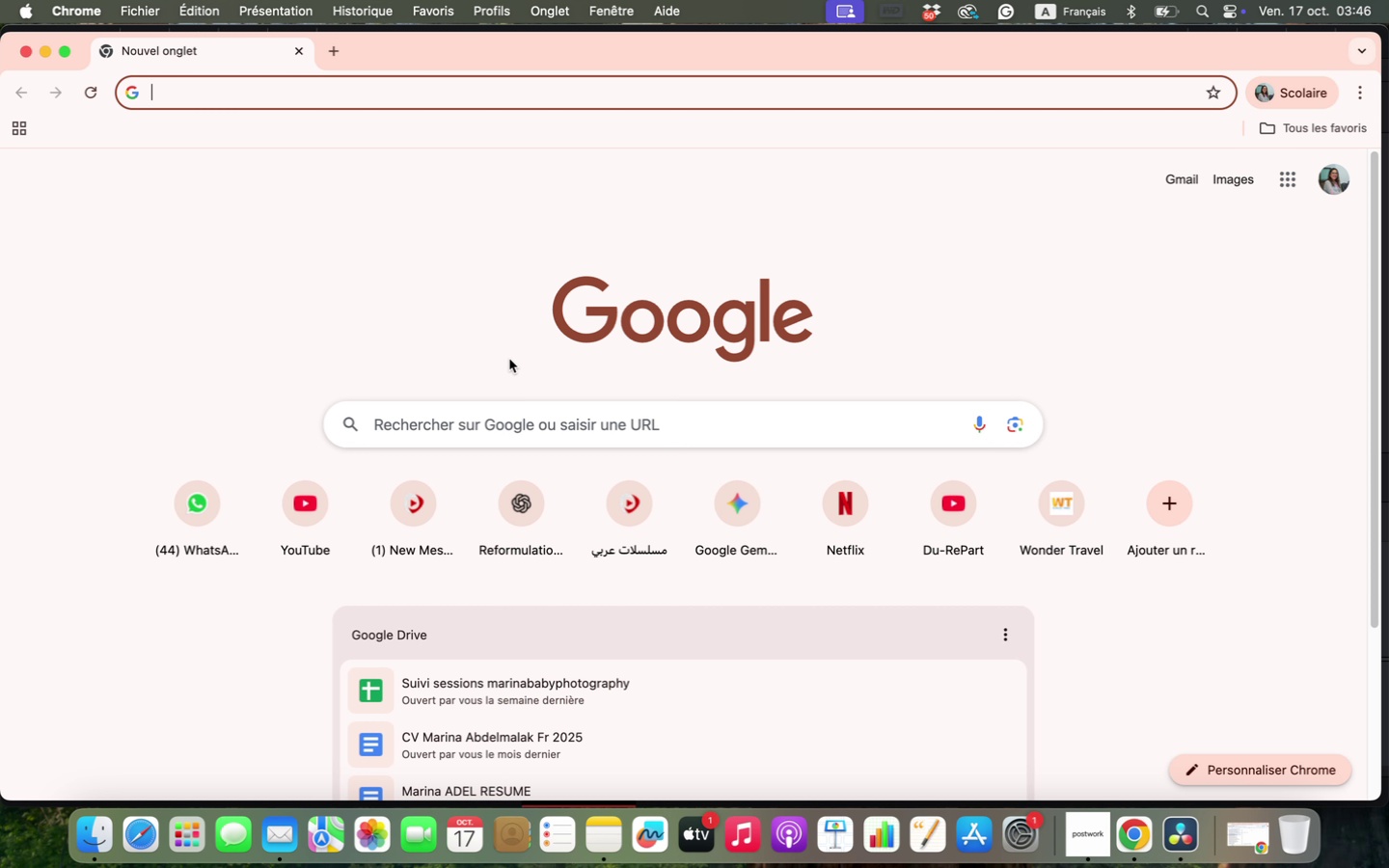 
type(wn)
 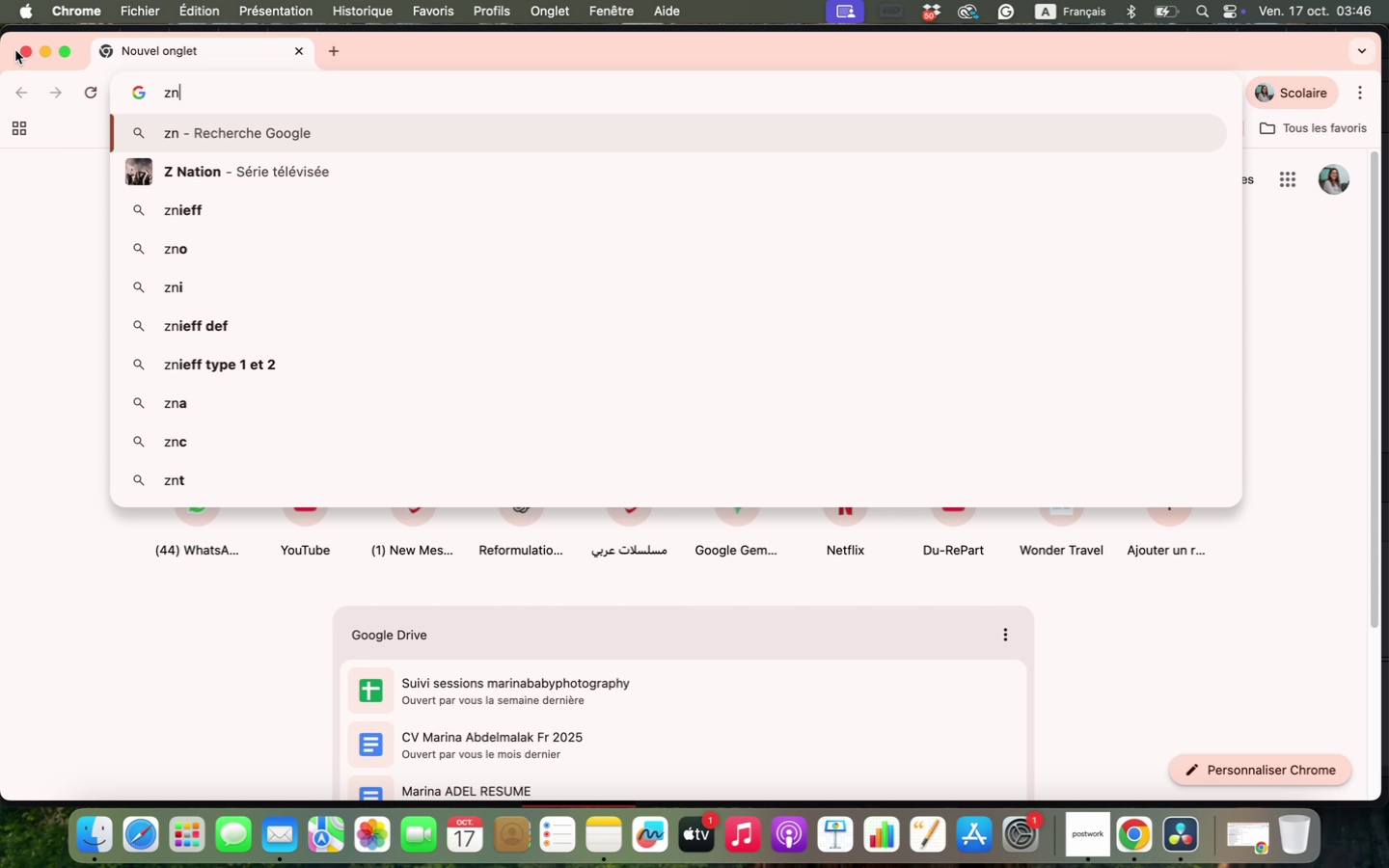 
double_click([21, 52])
 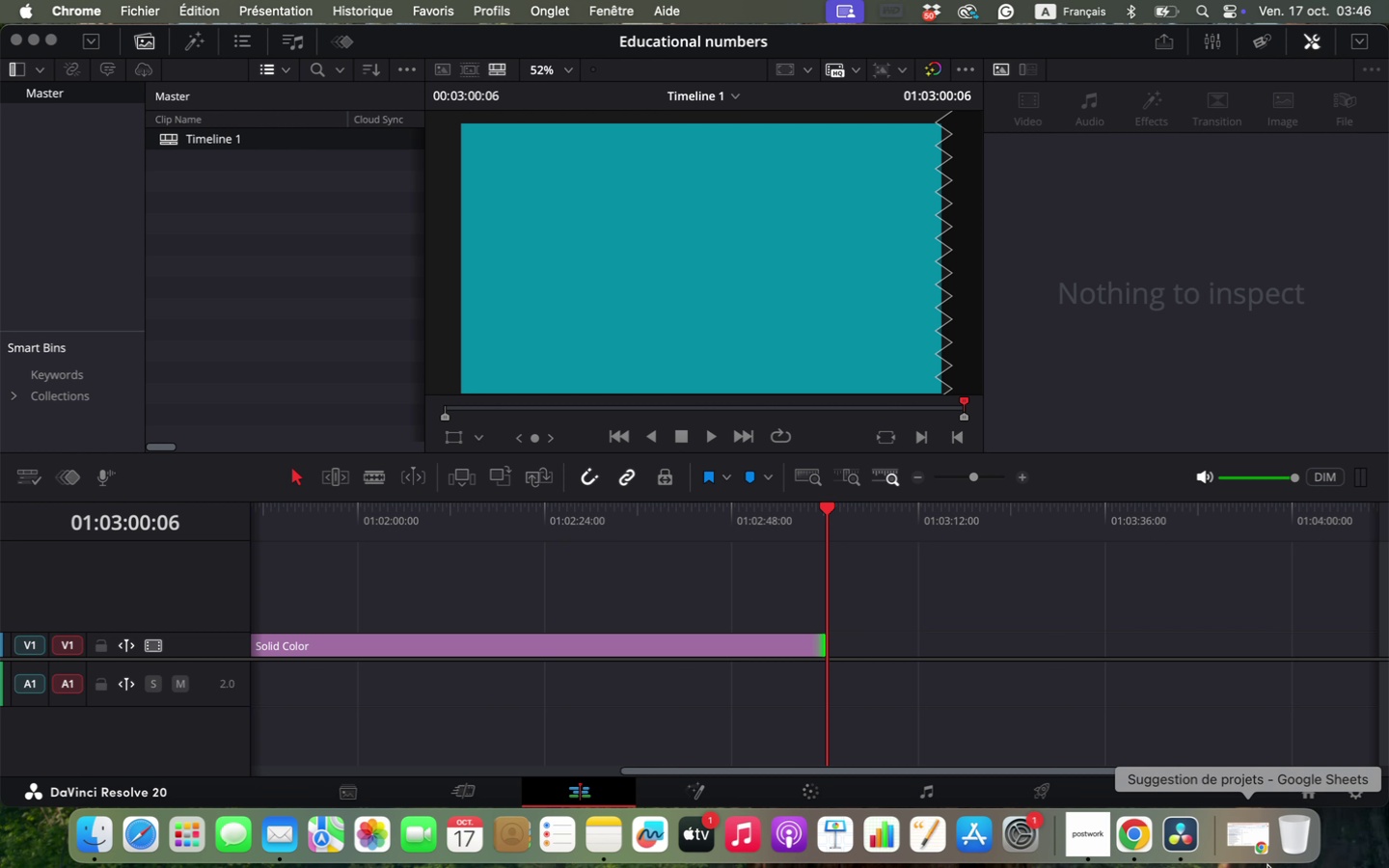 
left_click([1246, 824])
 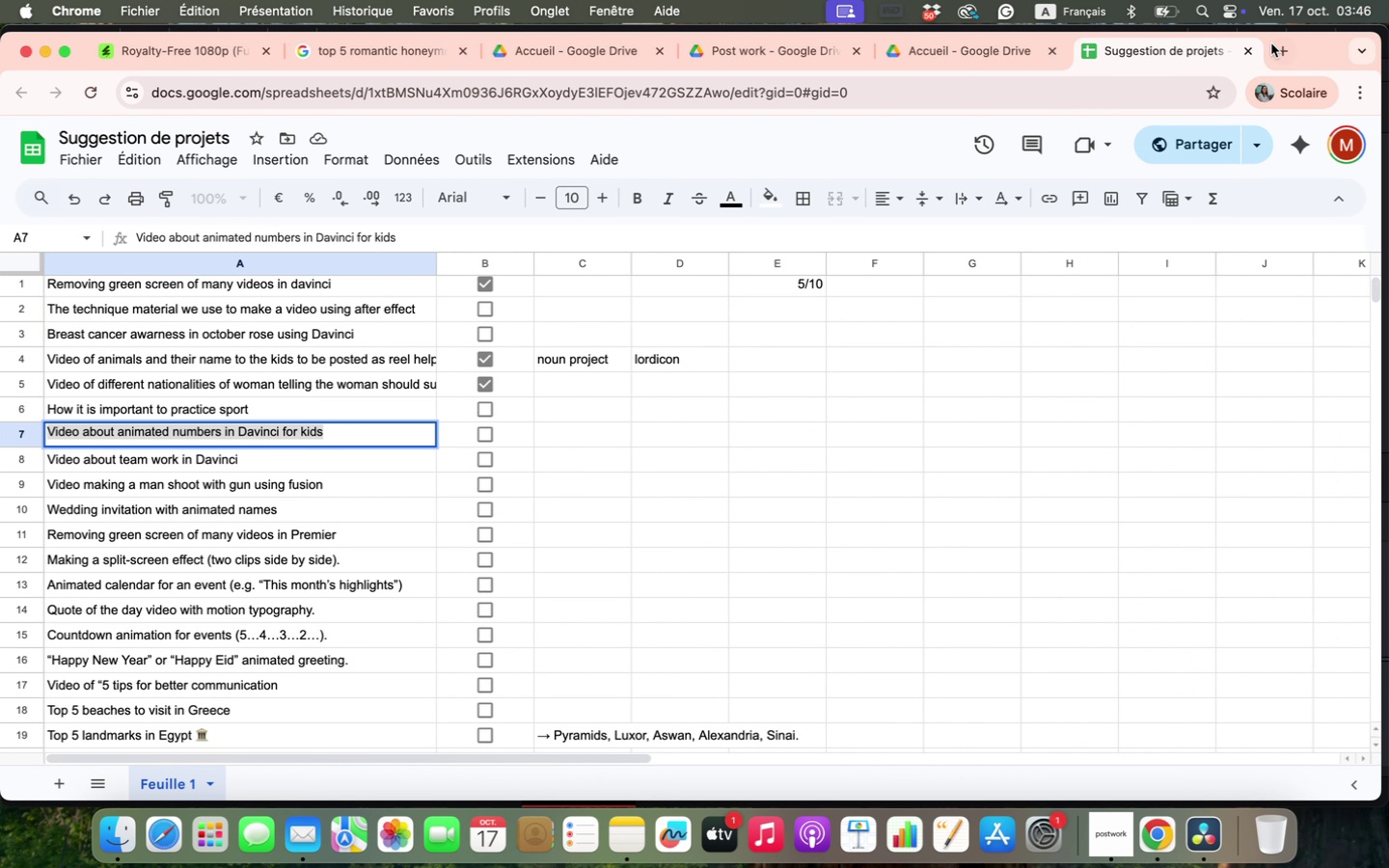 
left_click([1261, 63])
 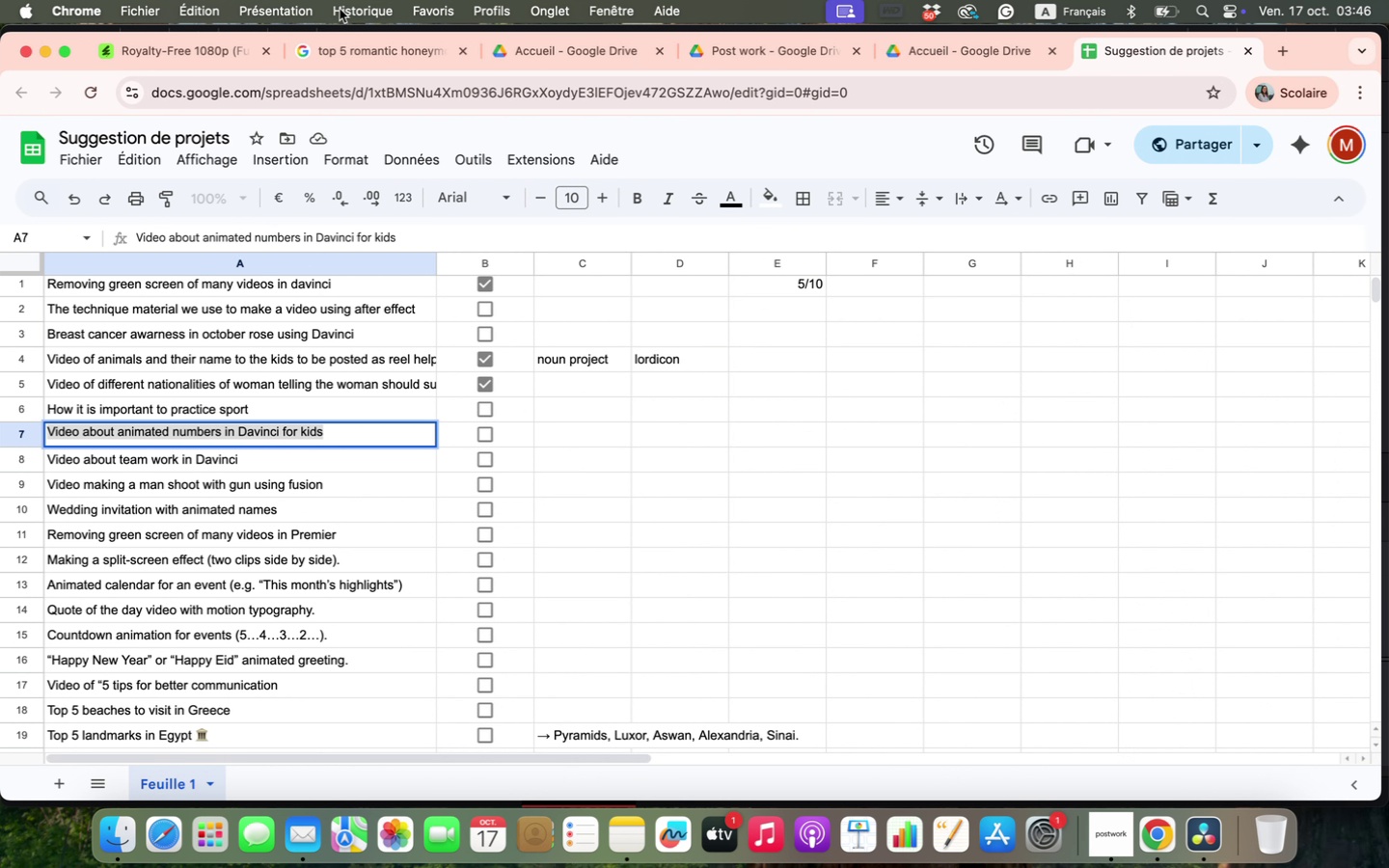 
mouse_move([268, 51])
 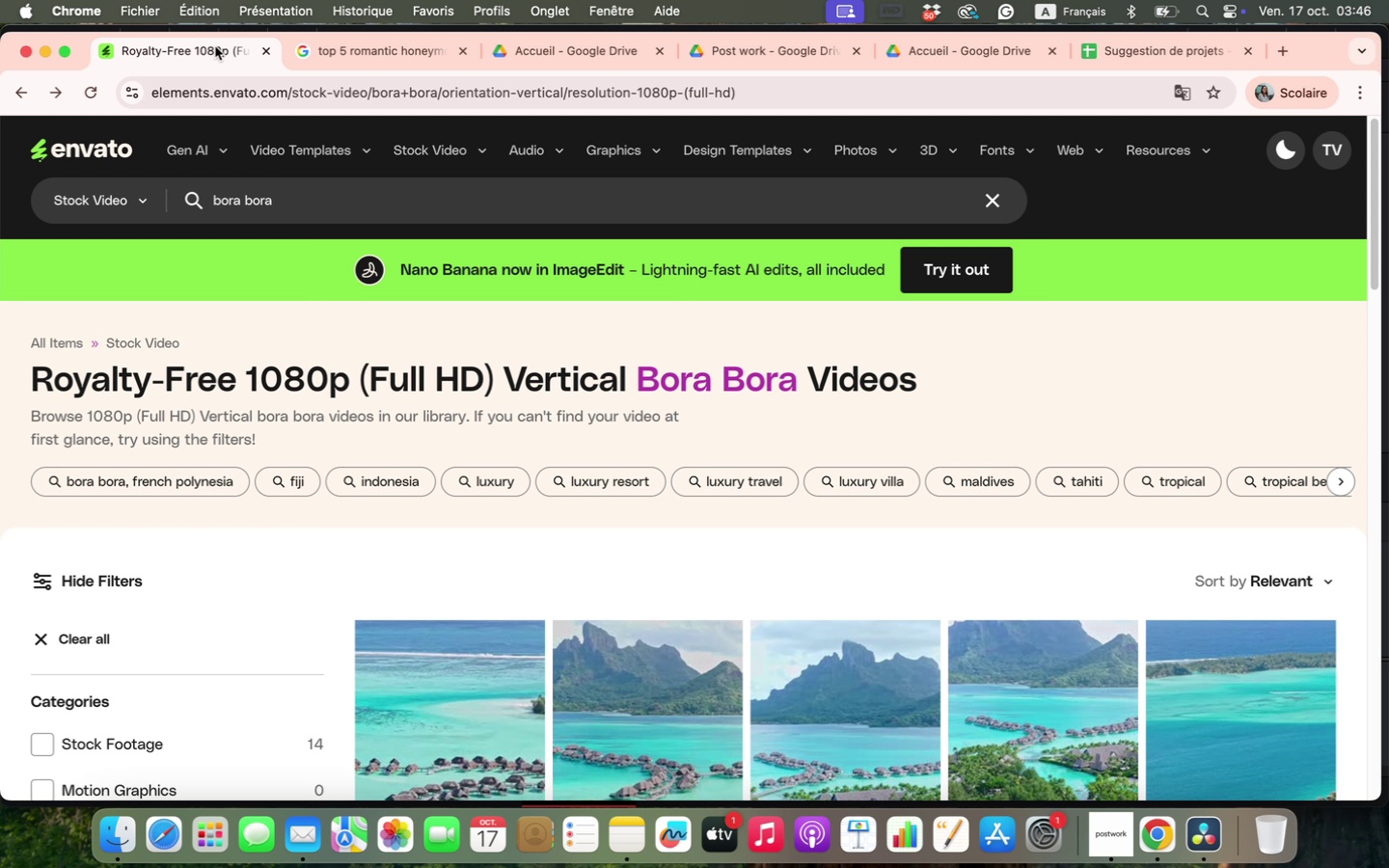 
left_click([215, 46])
 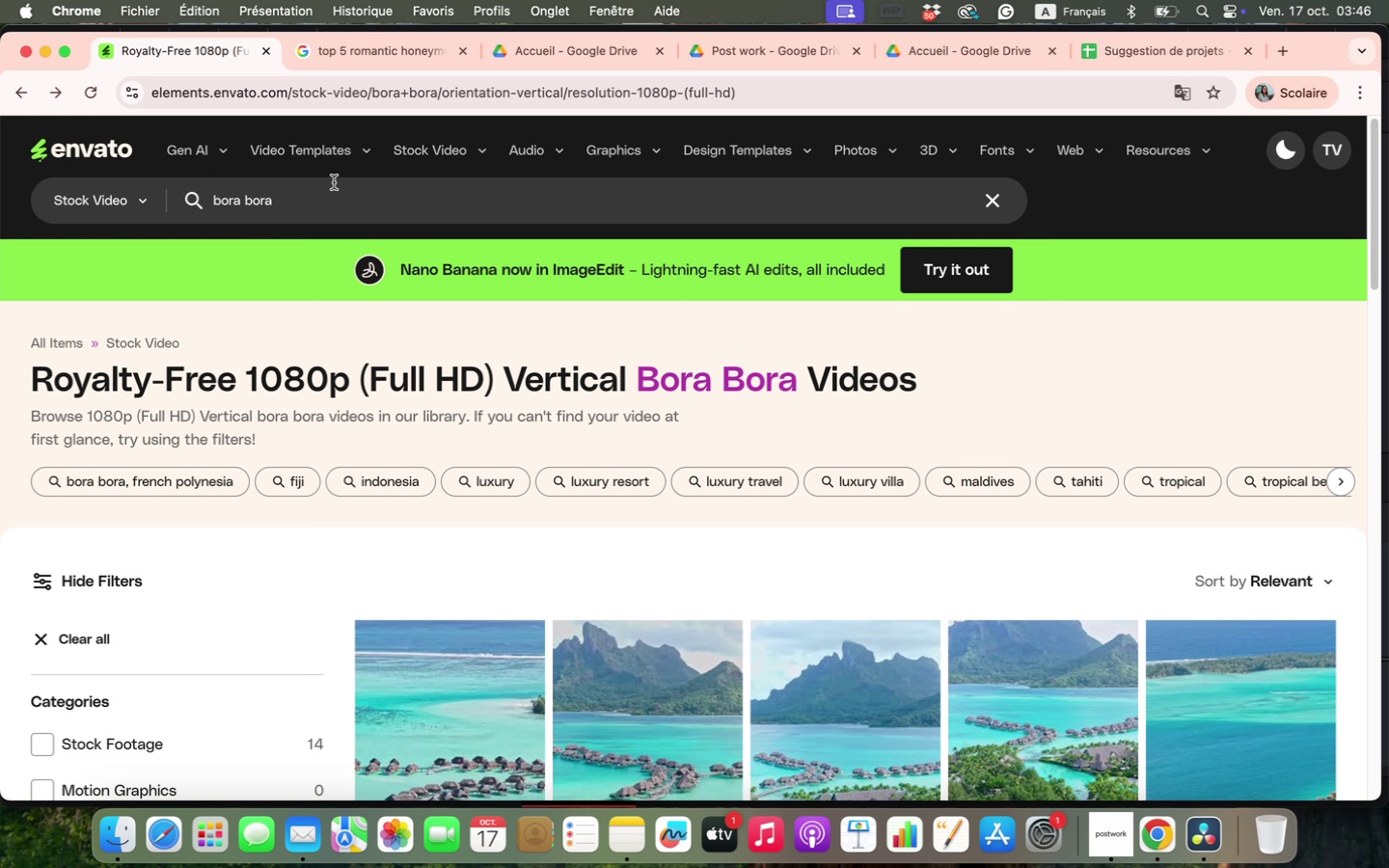 
double_click([308, 192])
 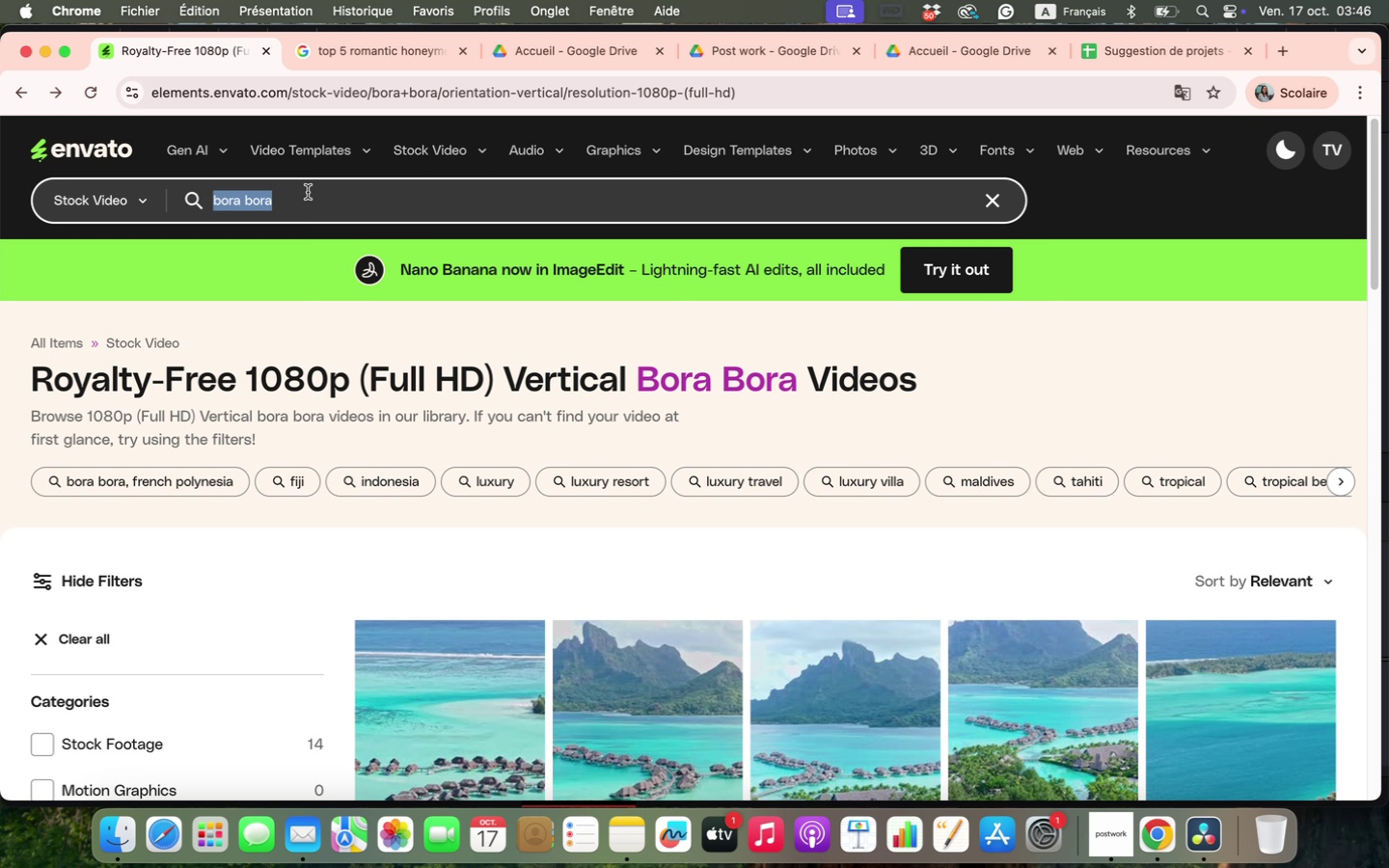 
triple_click([308, 192])
 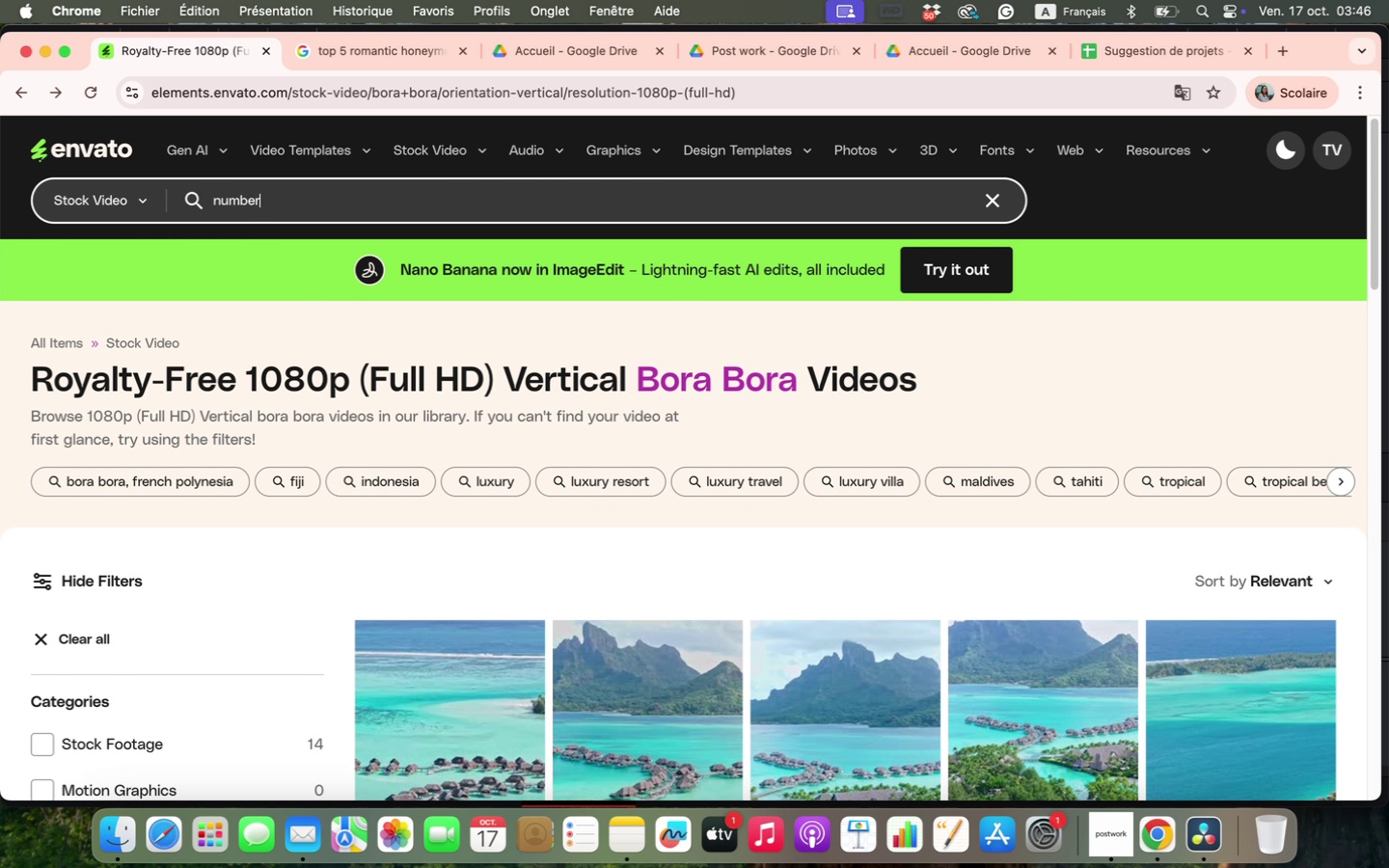 
type(nu;bers)
 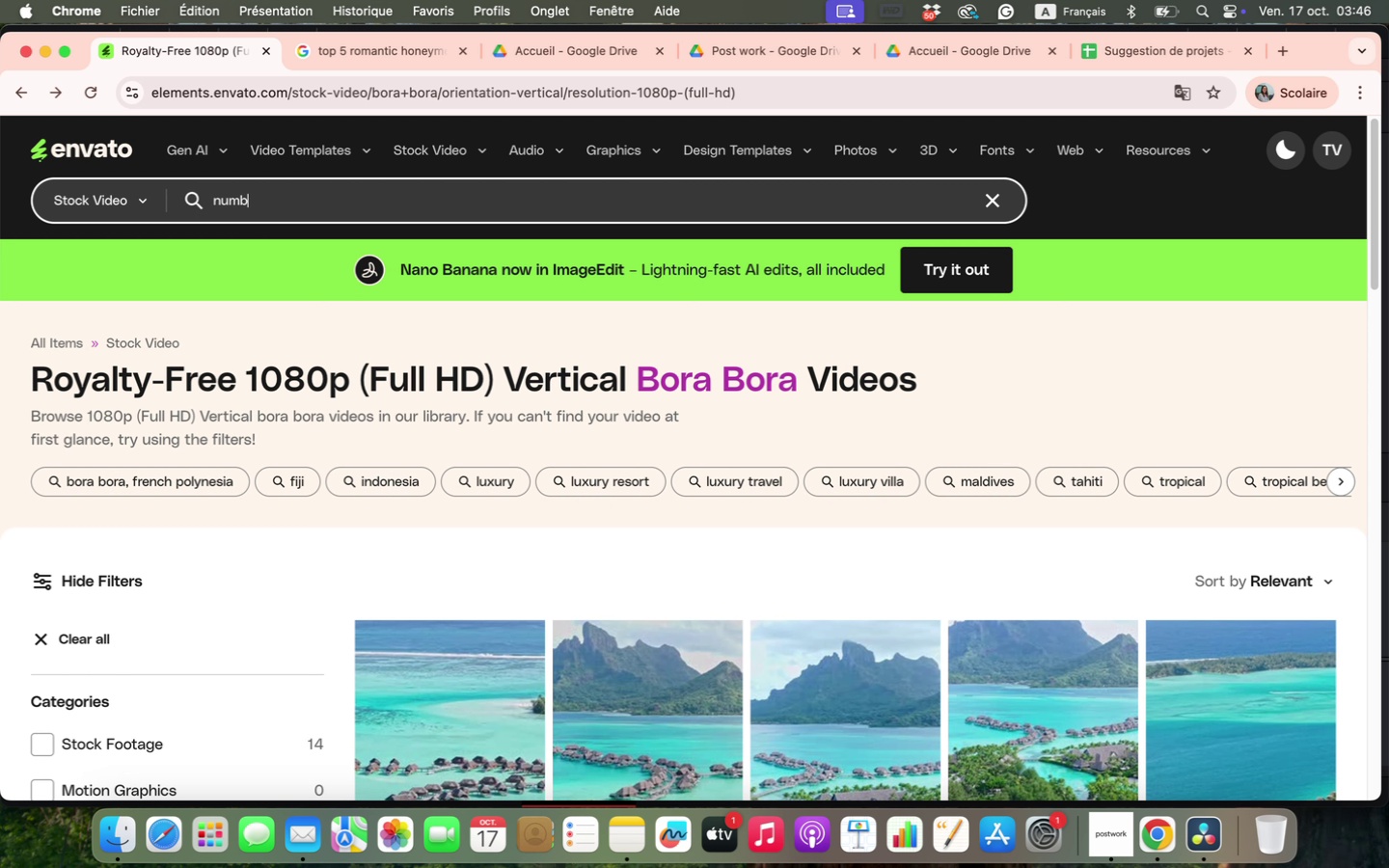 
key(Enter)
 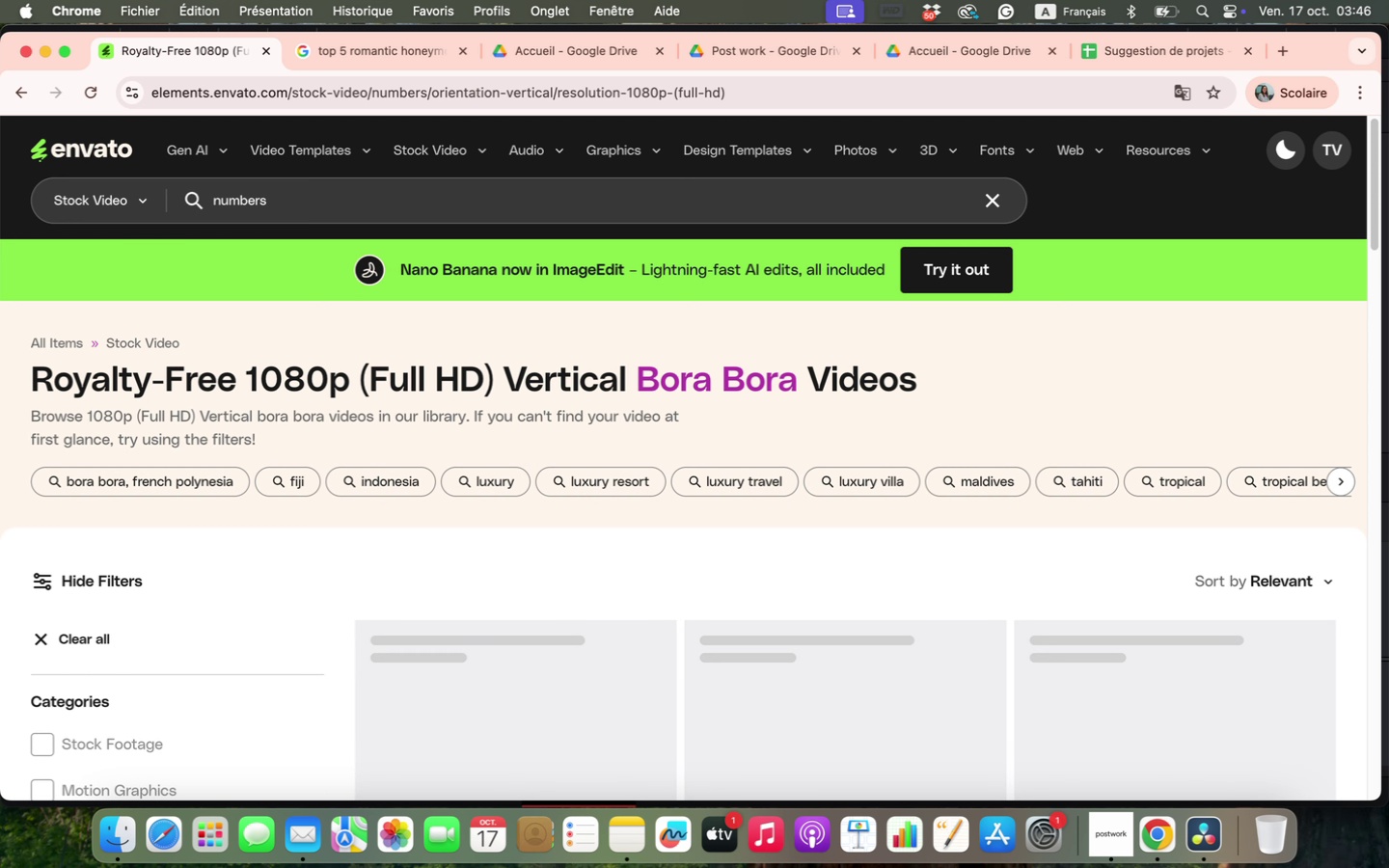 
scroll: coordinate [688, 409], scroll_direction: down, amount: 11.0
 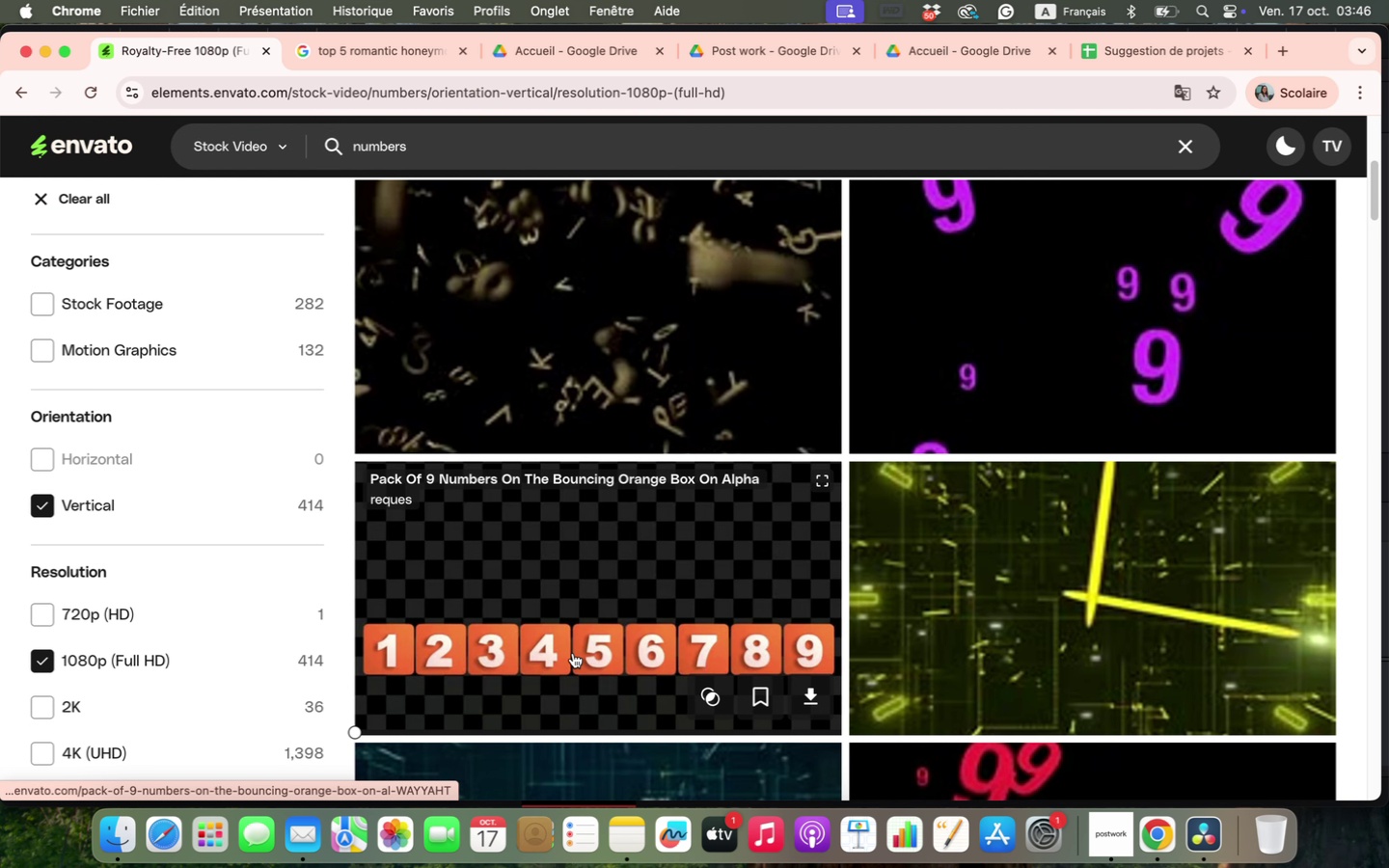 
wait(6.12)
 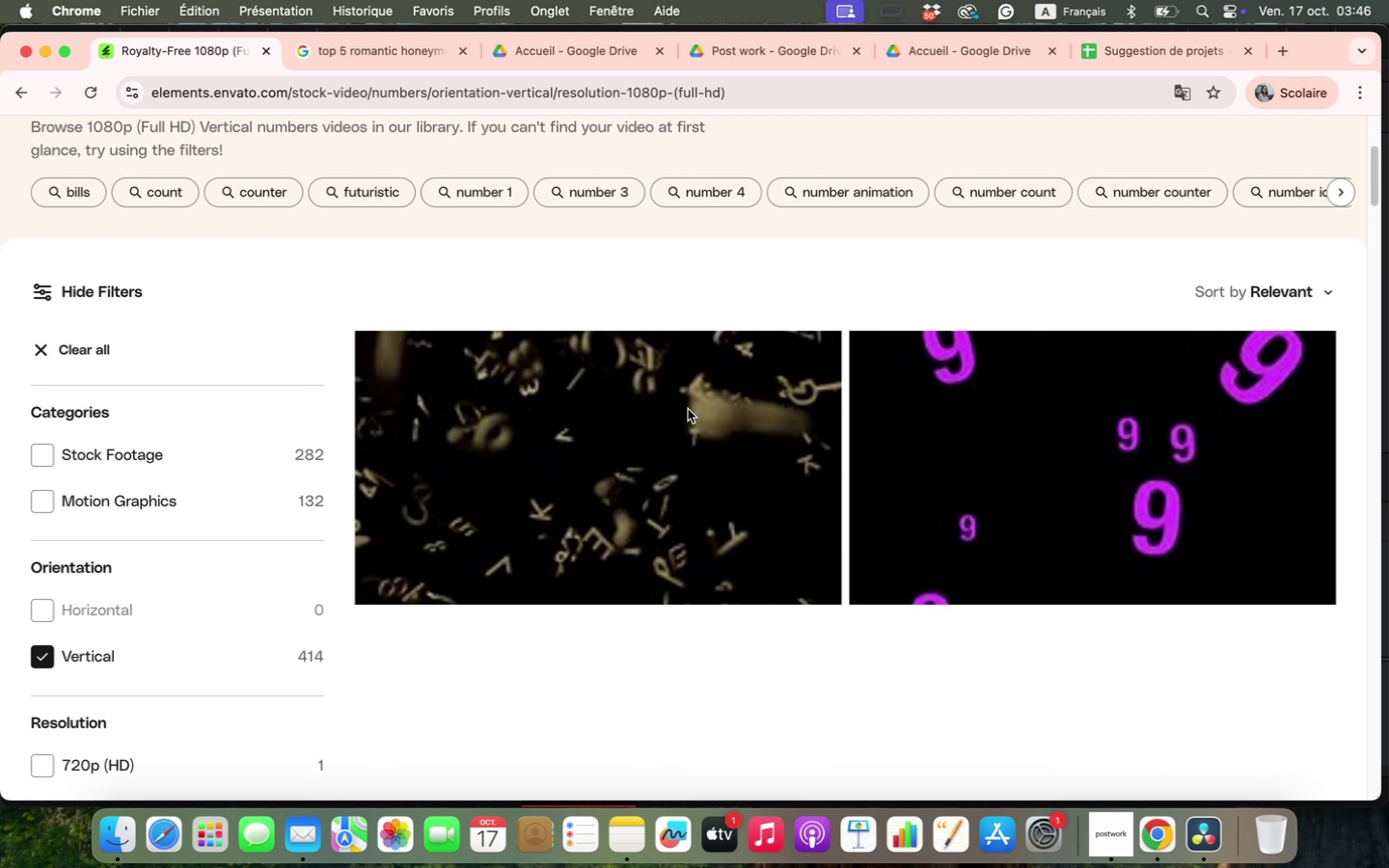 
scroll: coordinate [579, 622], scroll_direction: down, amount: 17.0
 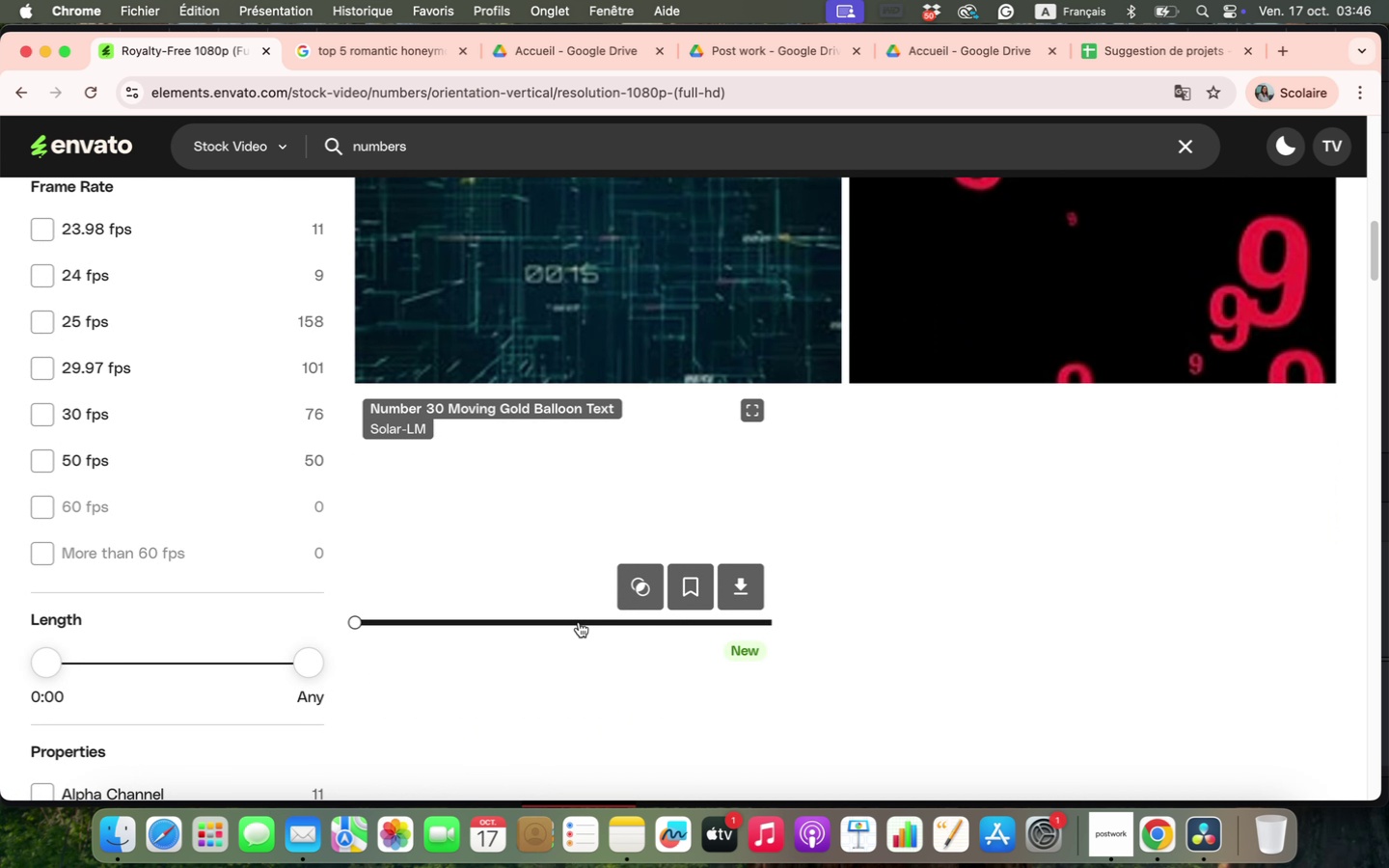 
scroll: coordinate [579, 622], scroll_direction: up, amount: 15.0
 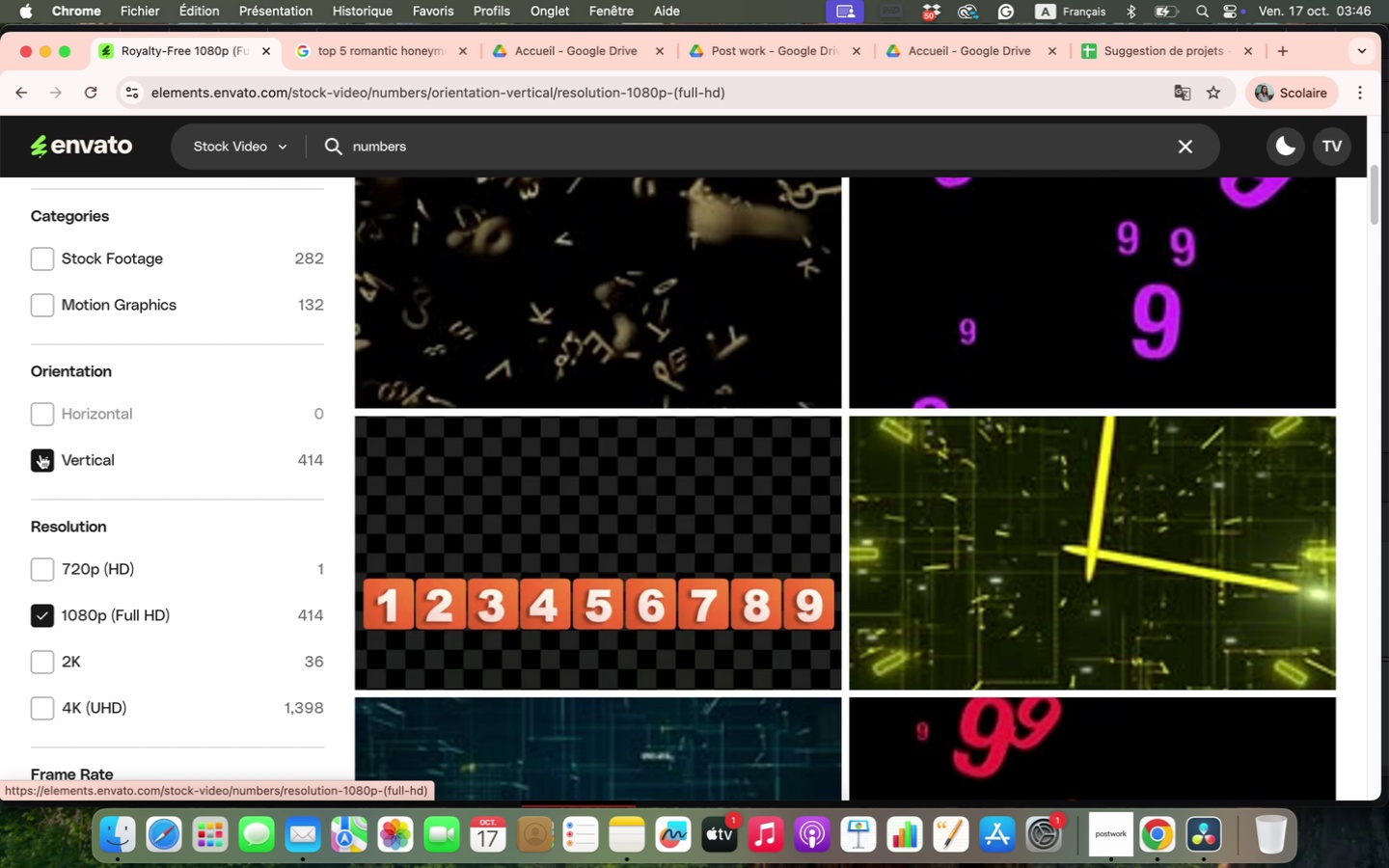 
left_click([41, 454])
 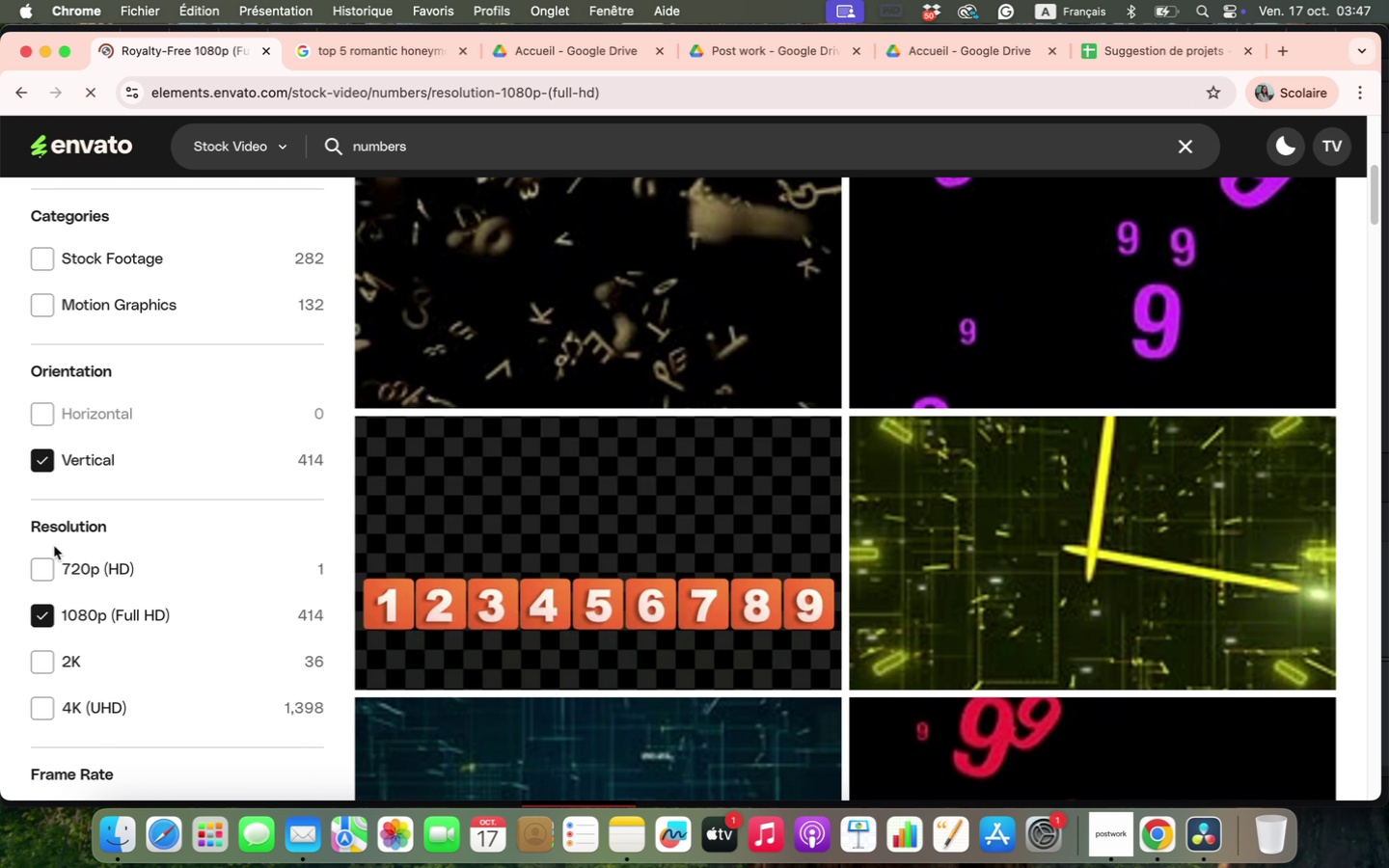 
wait(6.0)
 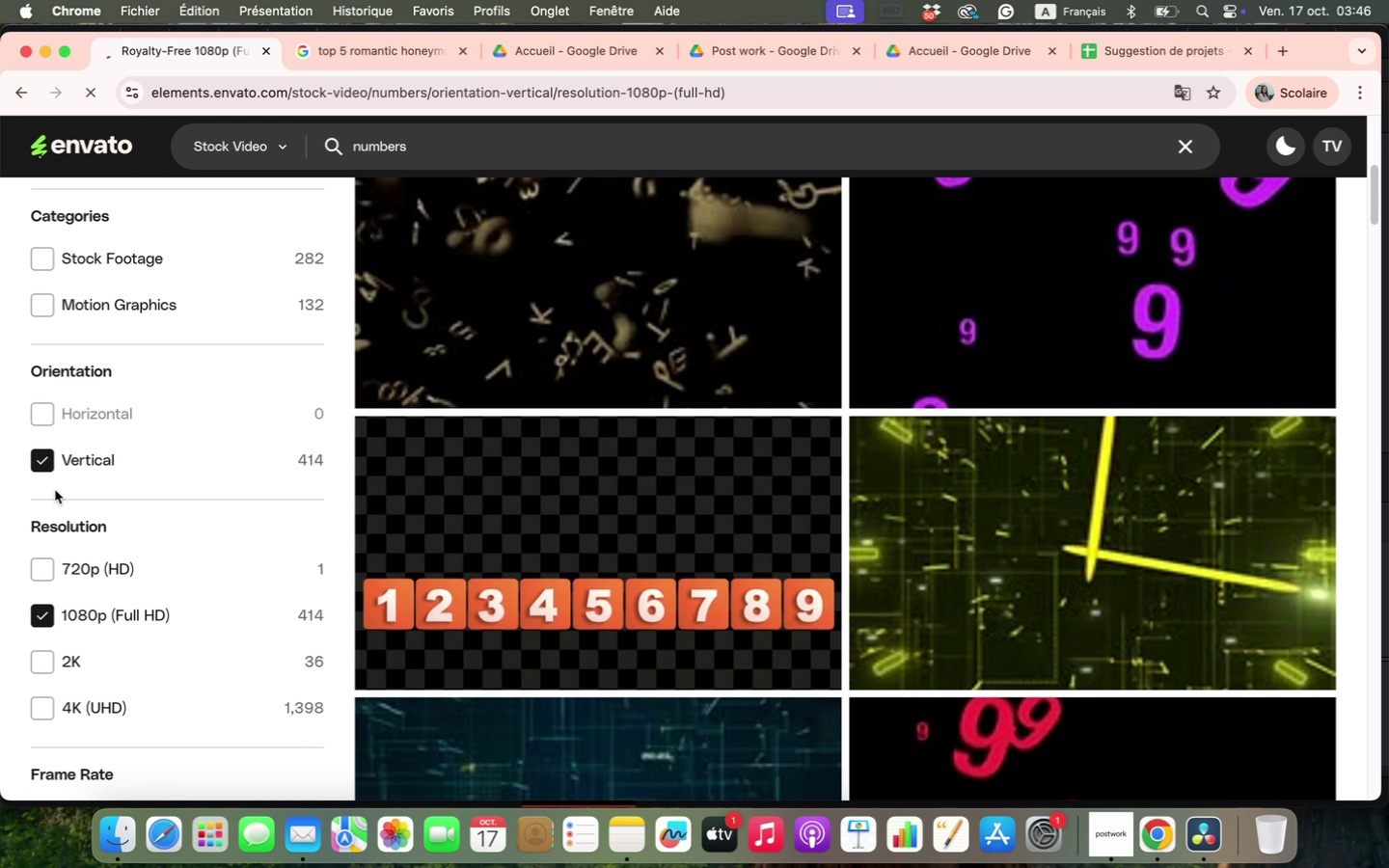 
scroll: coordinate [875, 520], scroll_direction: down, amount: 37.0
 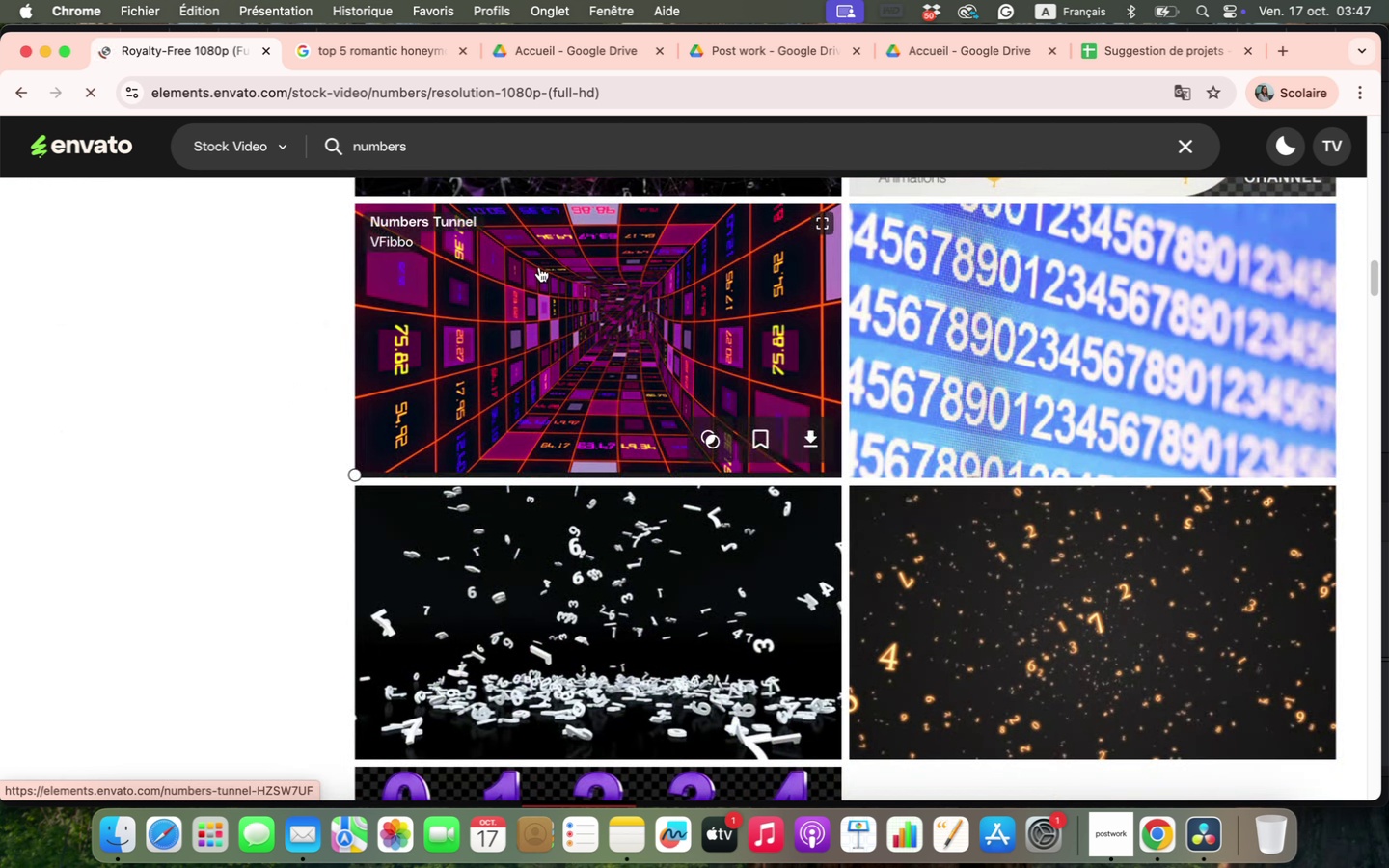 
left_click([423, 147])
 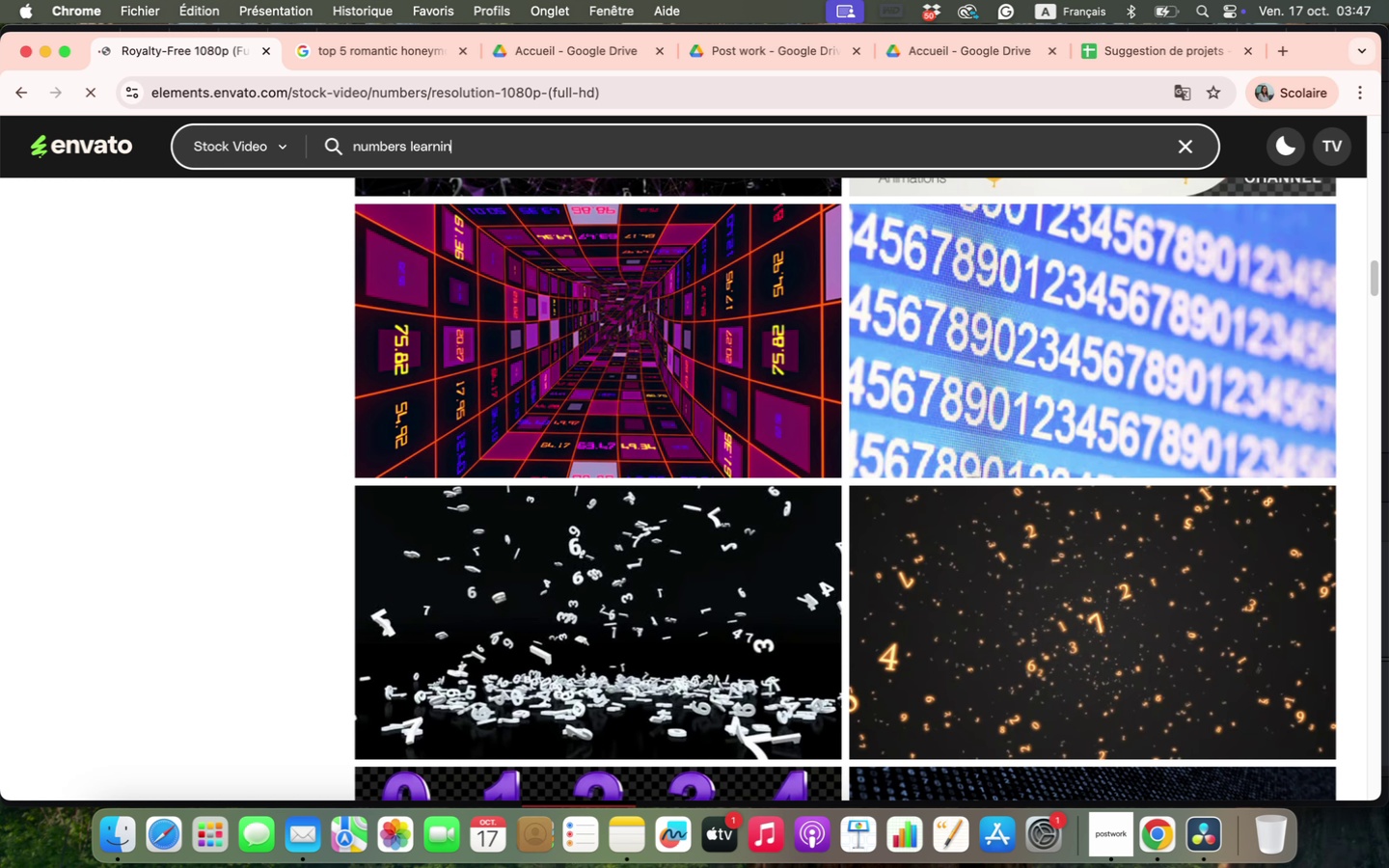 
type( leqrning)
 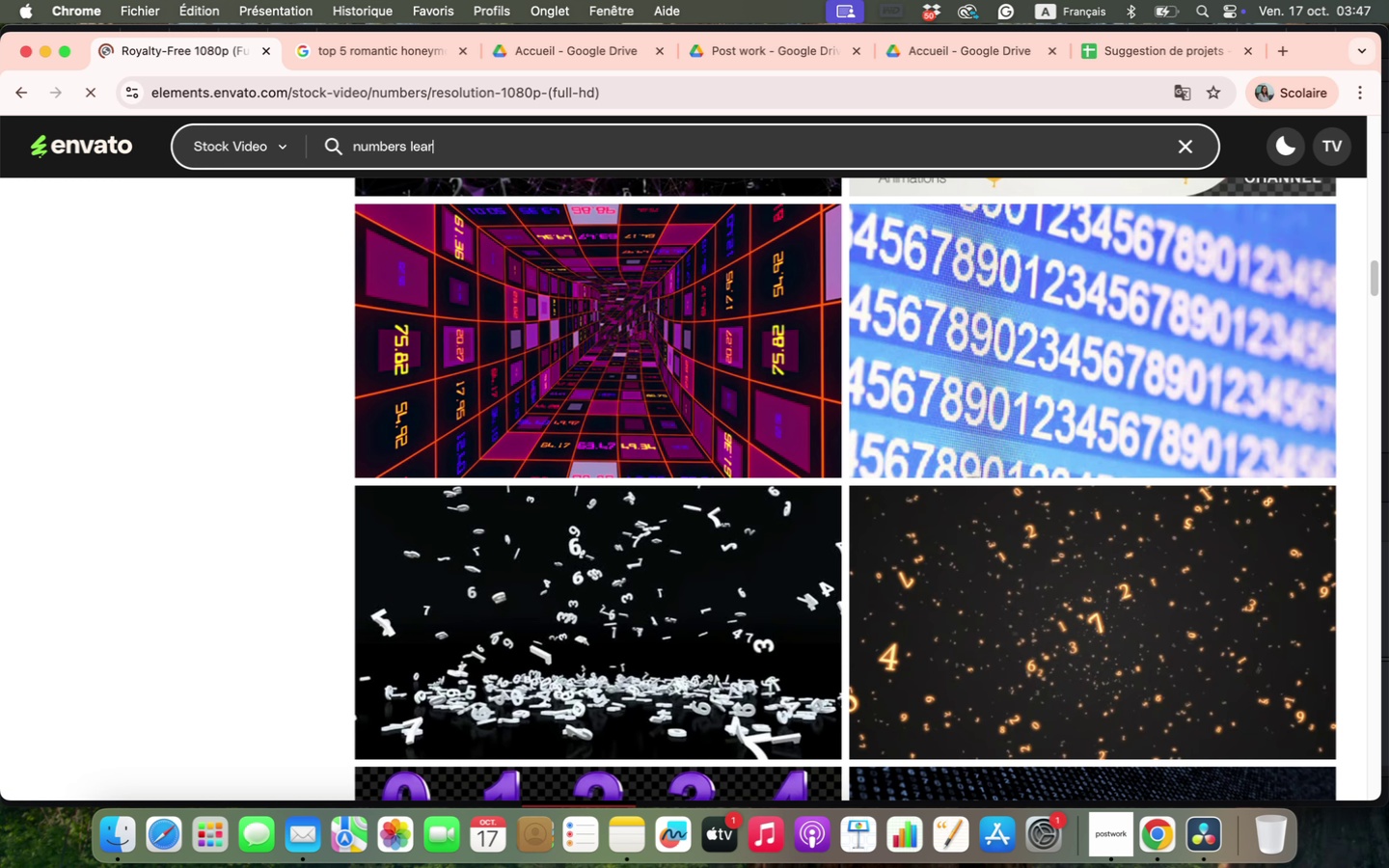 
key(Enter)
 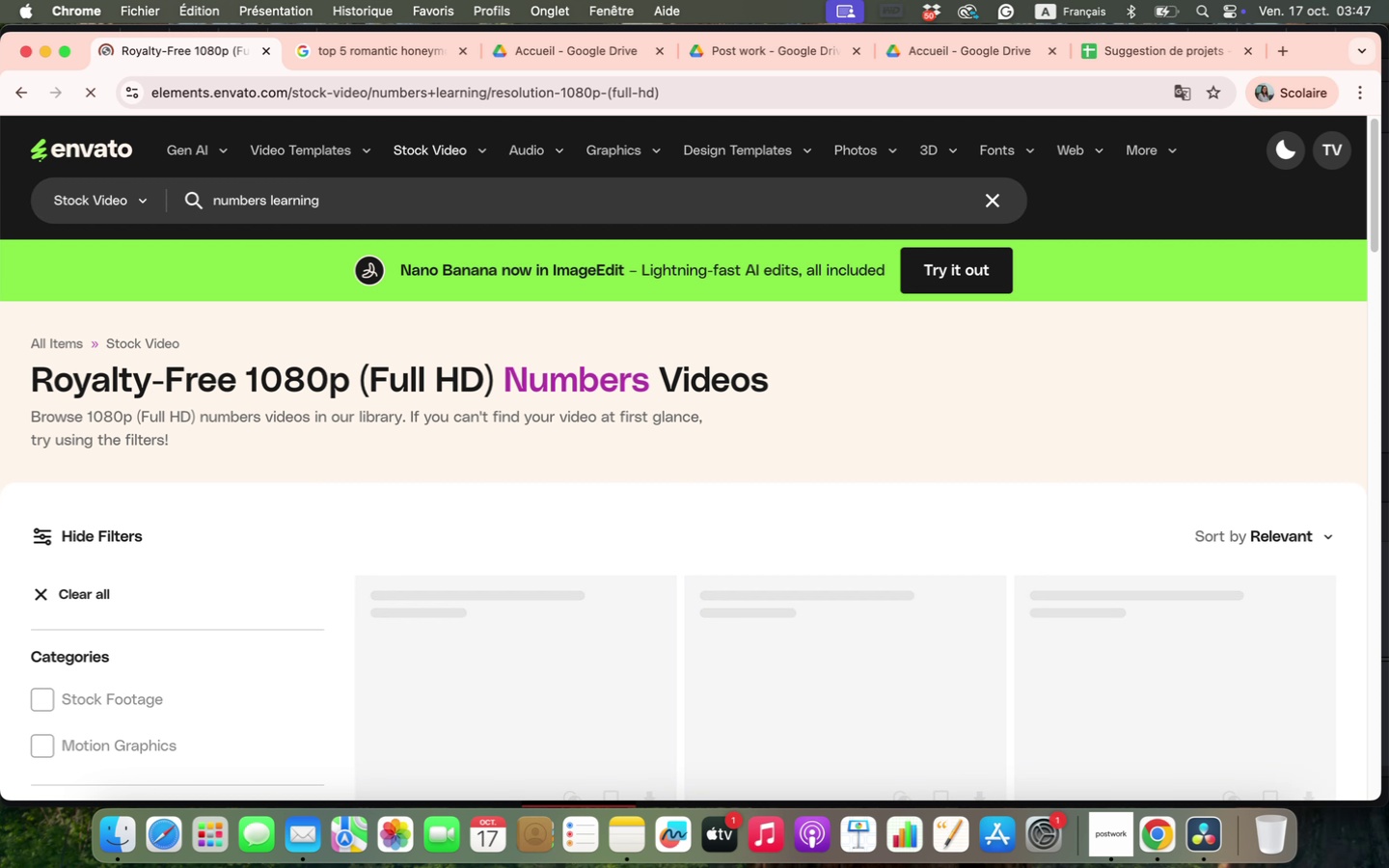 
scroll: coordinate [935, 536], scroll_direction: down, amount: 5.0
 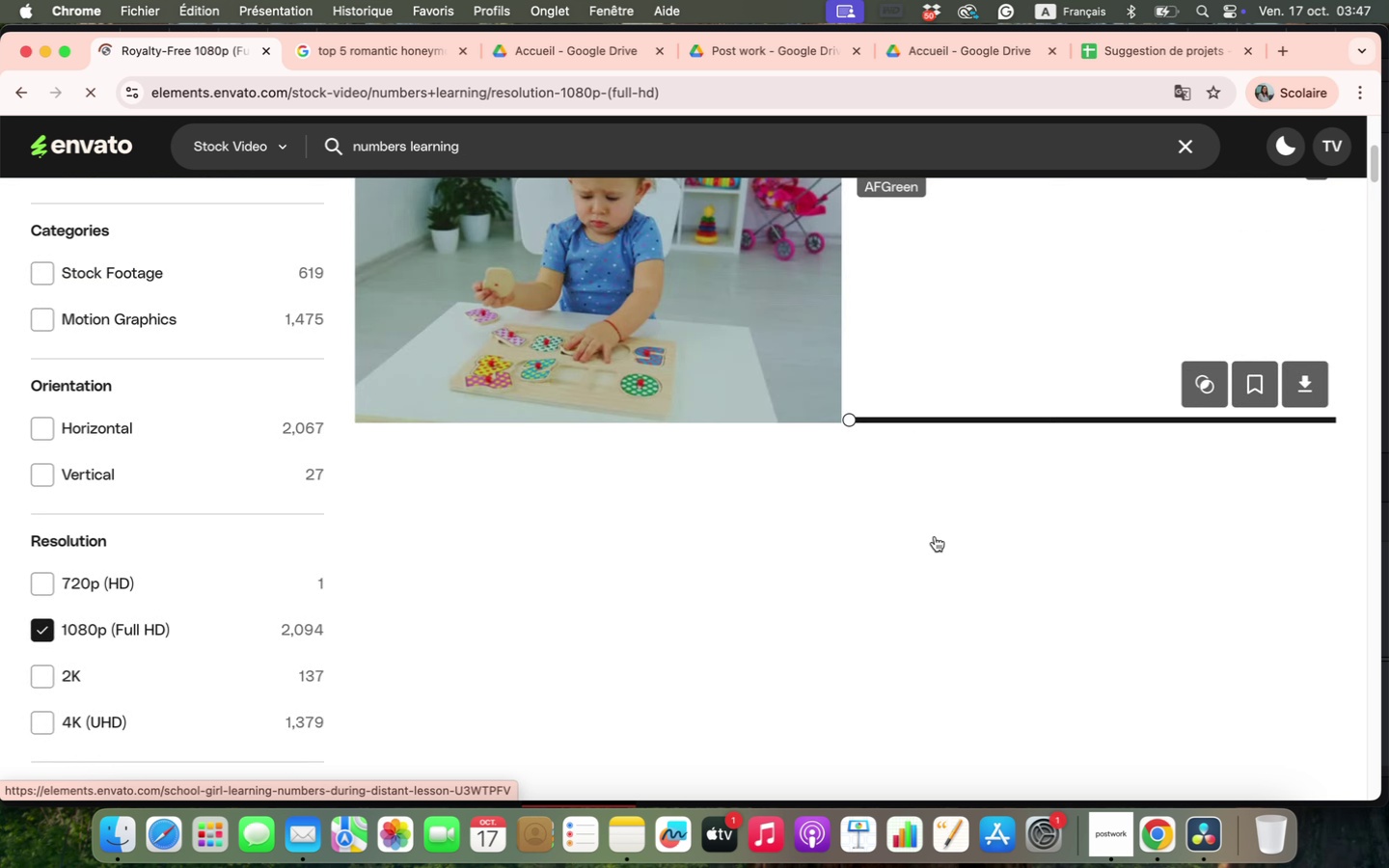 
scroll: coordinate [192, 332], scroll_direction: up, amount: 9.0
 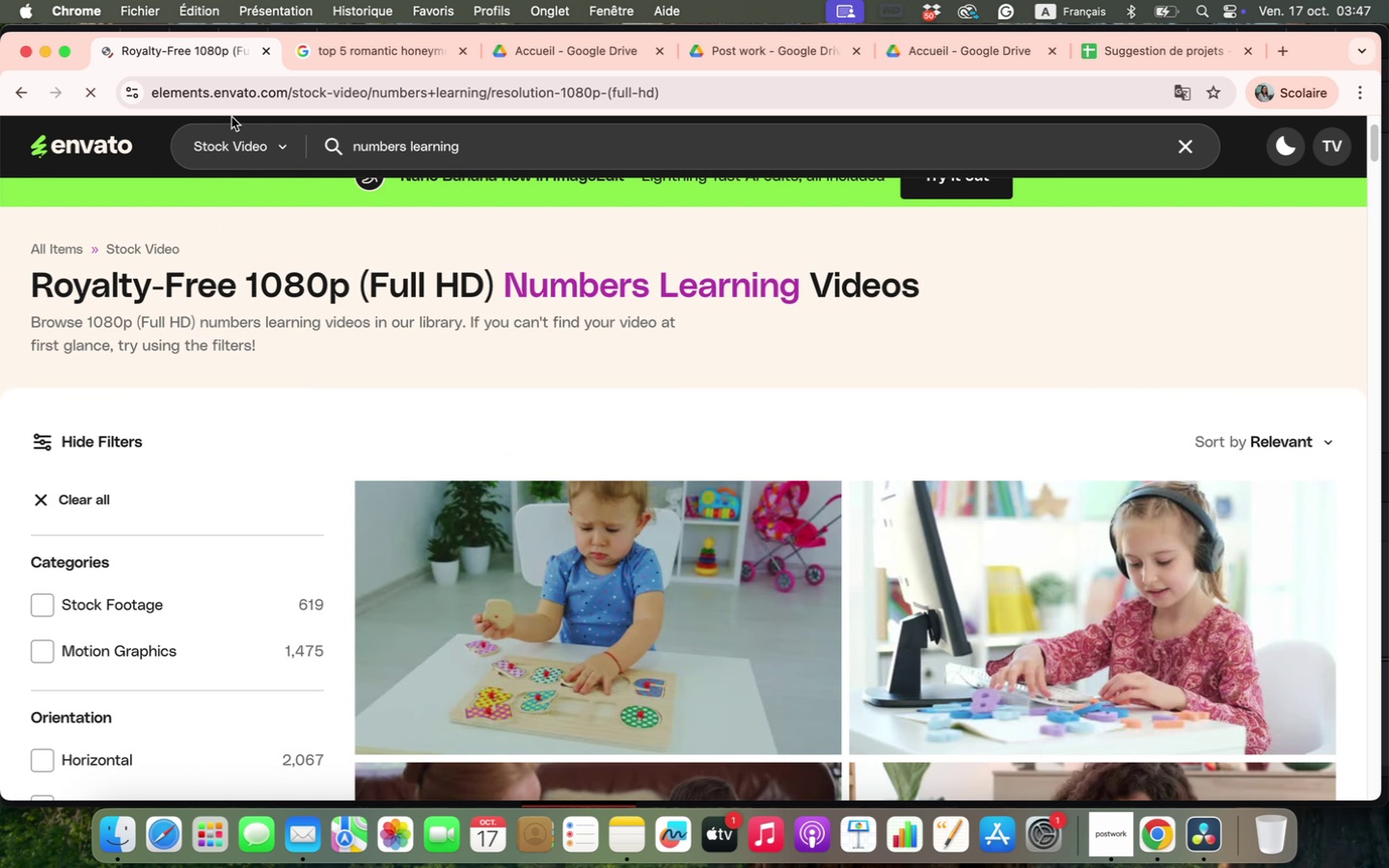 
left_click([243, 136])
 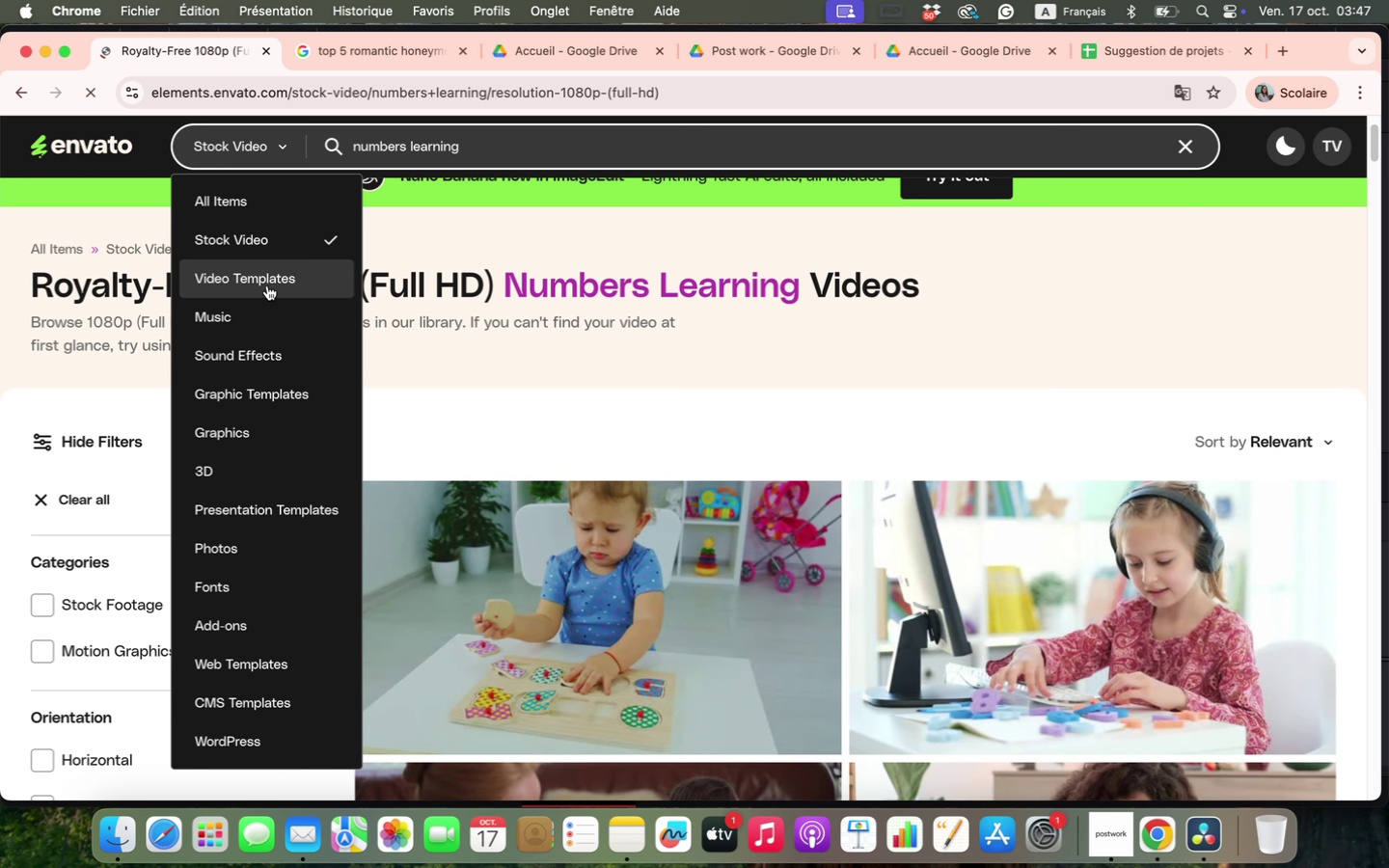 
left_click([268, 271])
 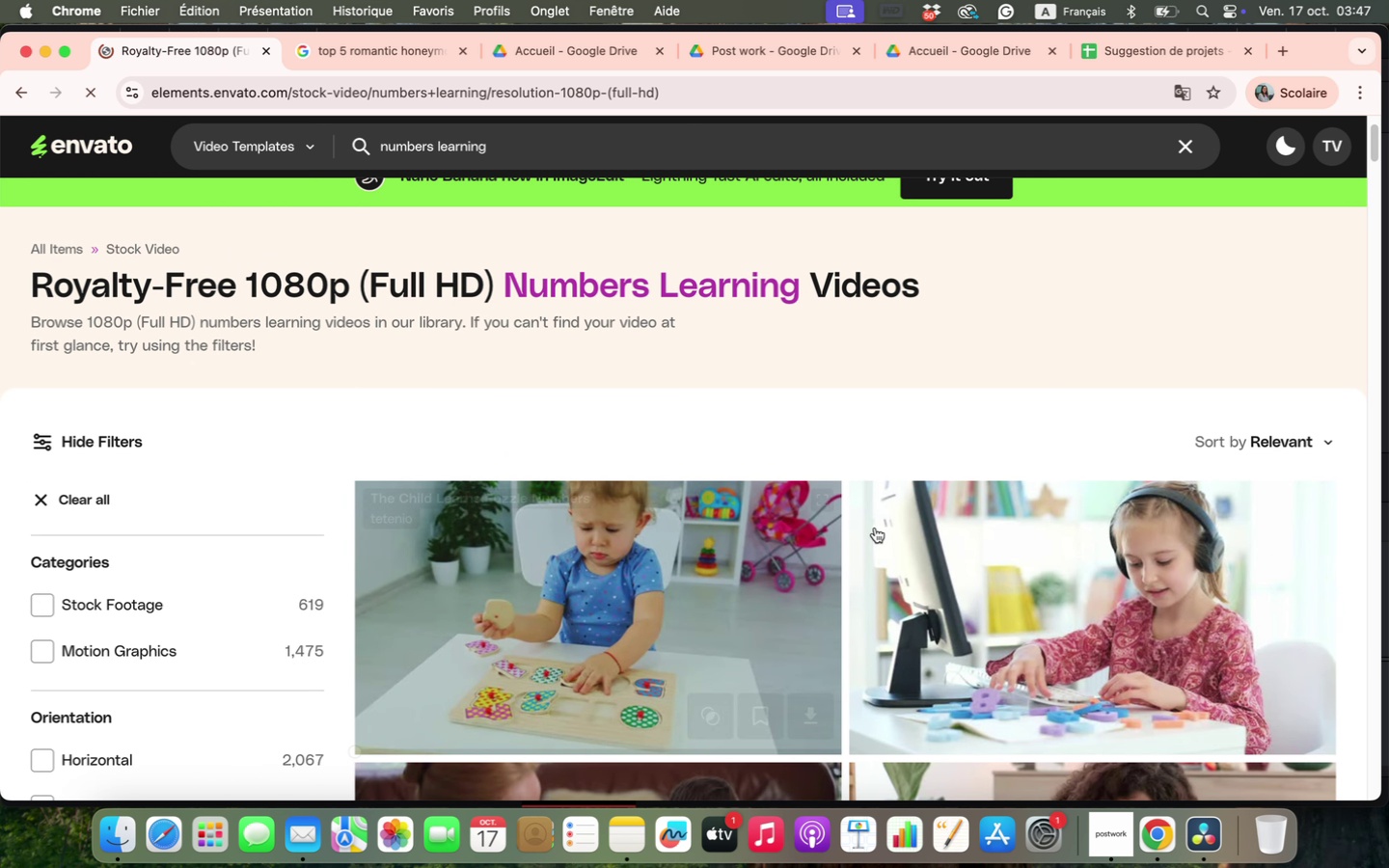 
mouse_move([922, 560])
 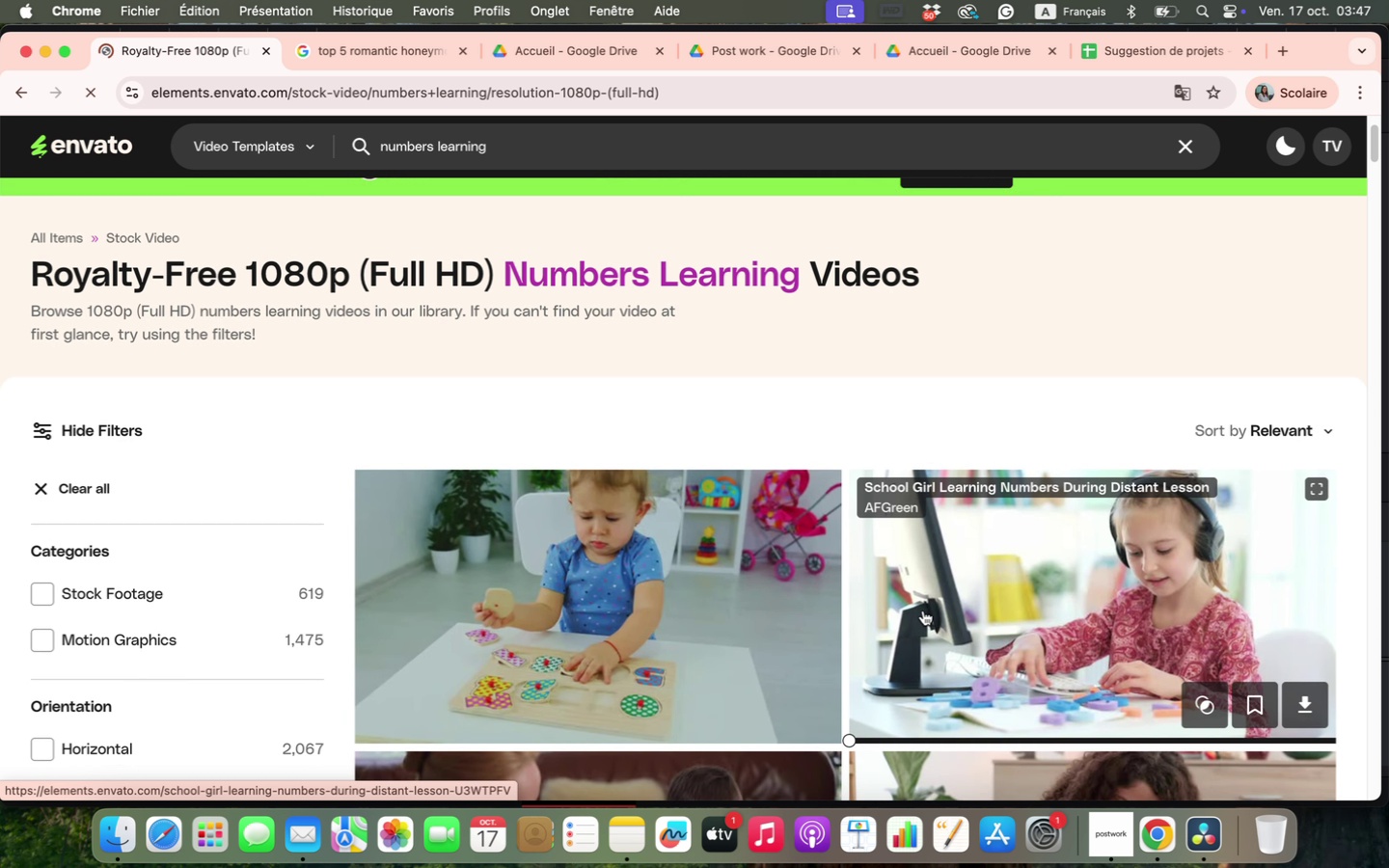 
scroll: coordinate [923, 610], scroll_direction: down, amount: 4.0
 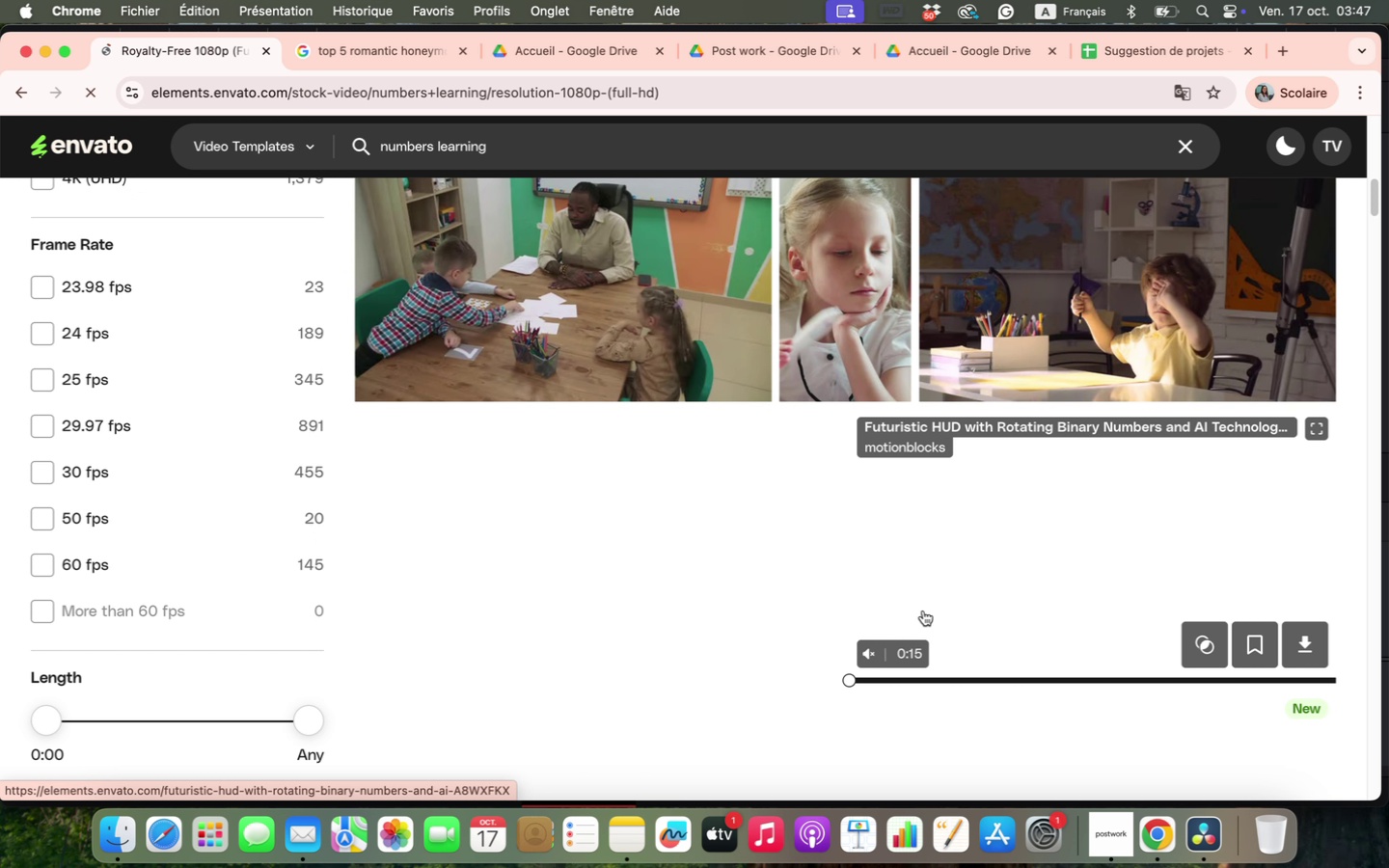 
wait(23.97)
 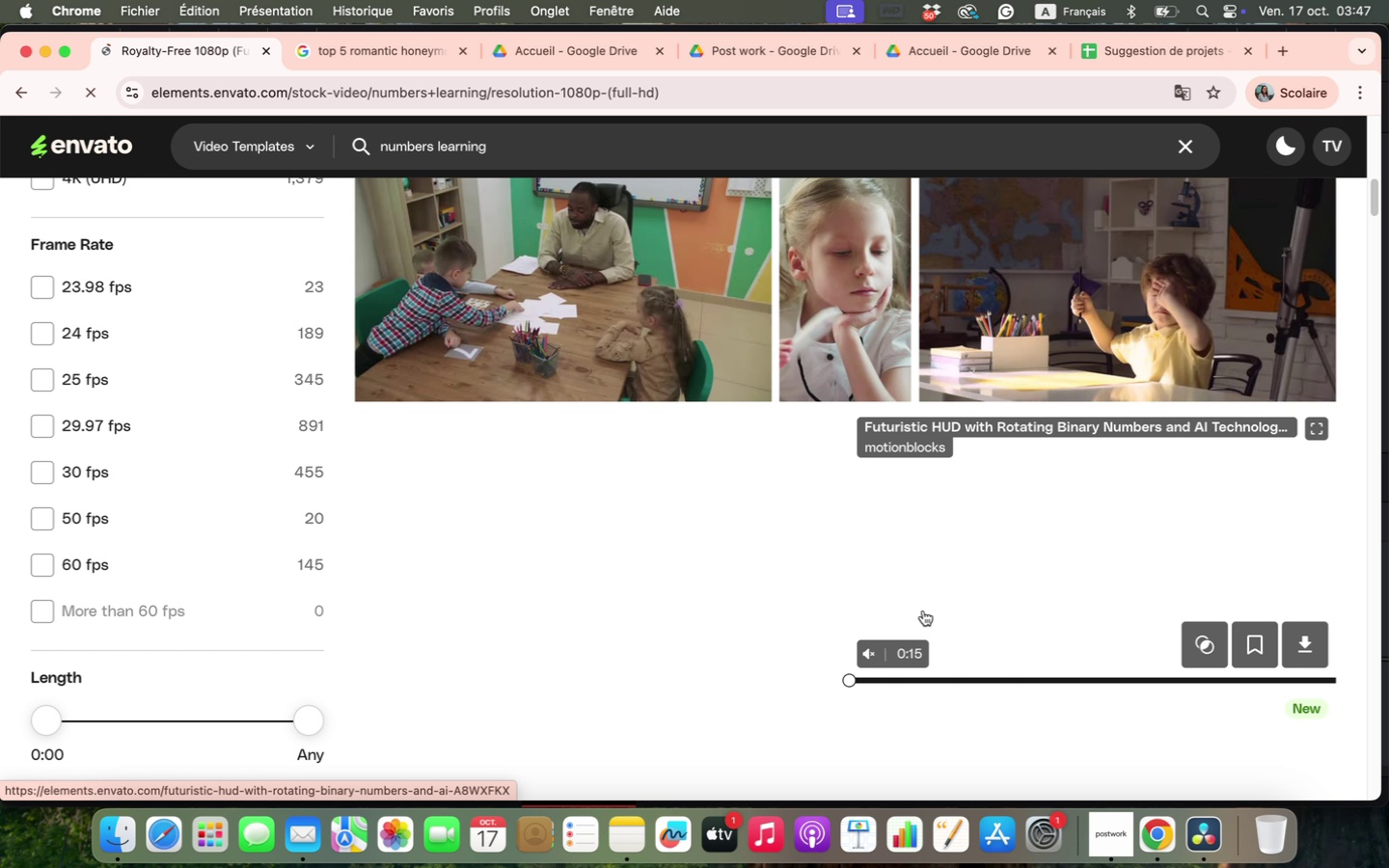 
scroll: coordinate [953, 439], scroll_direction: up, amount: 5.0
 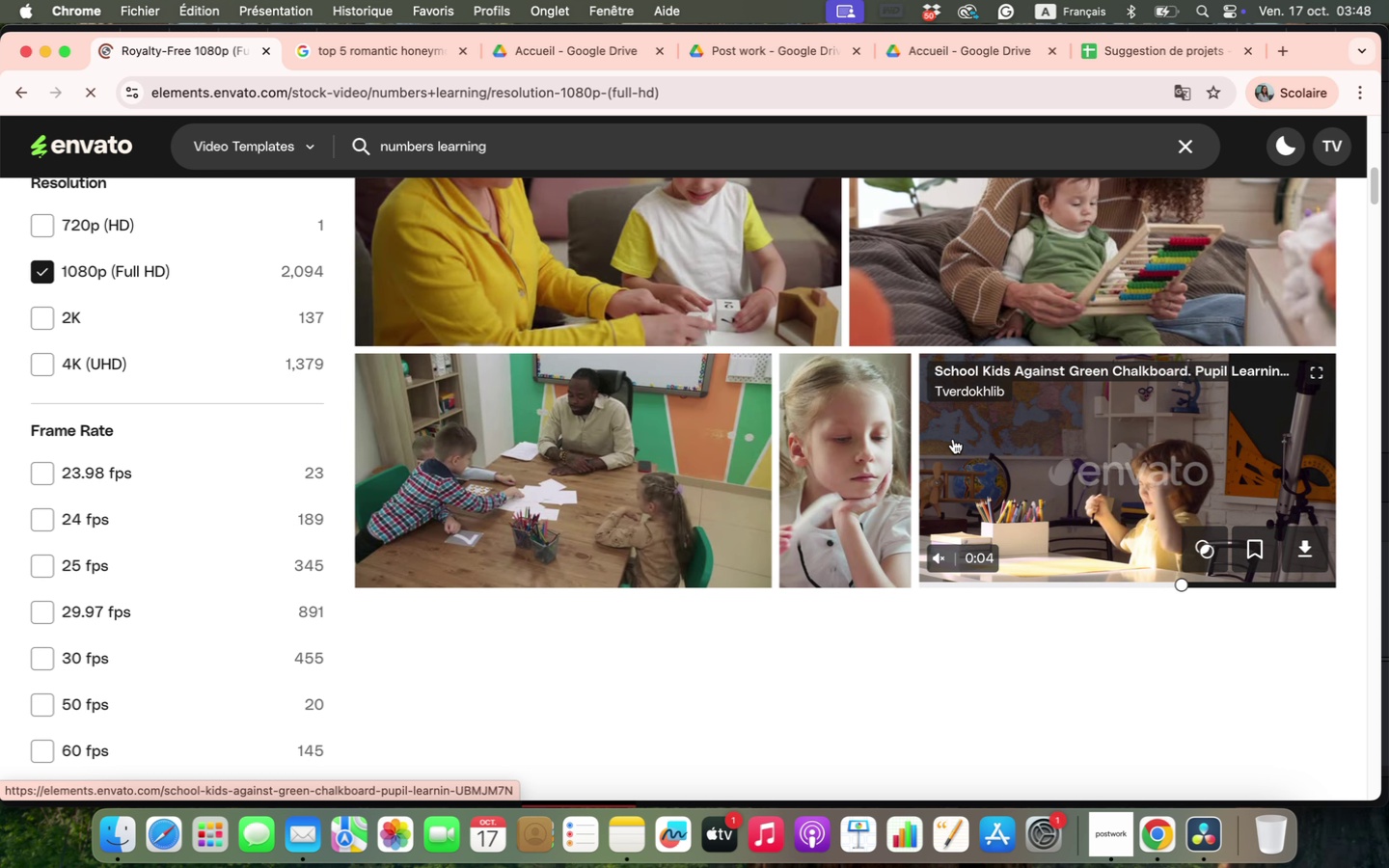 
wait(31.36)
 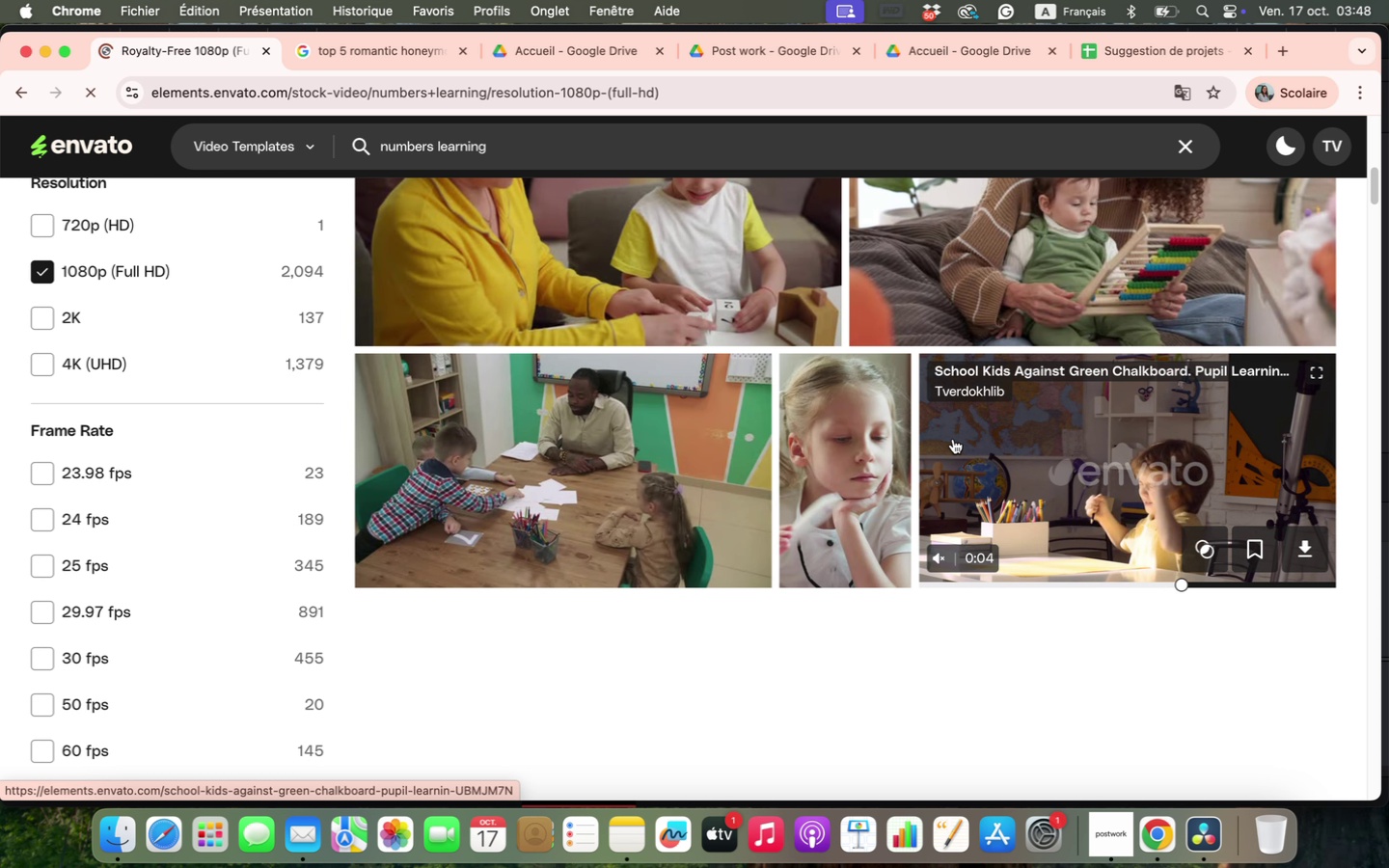 
scroll: coordinate [807, 338], scroll_direction: up, amount: 16.0
 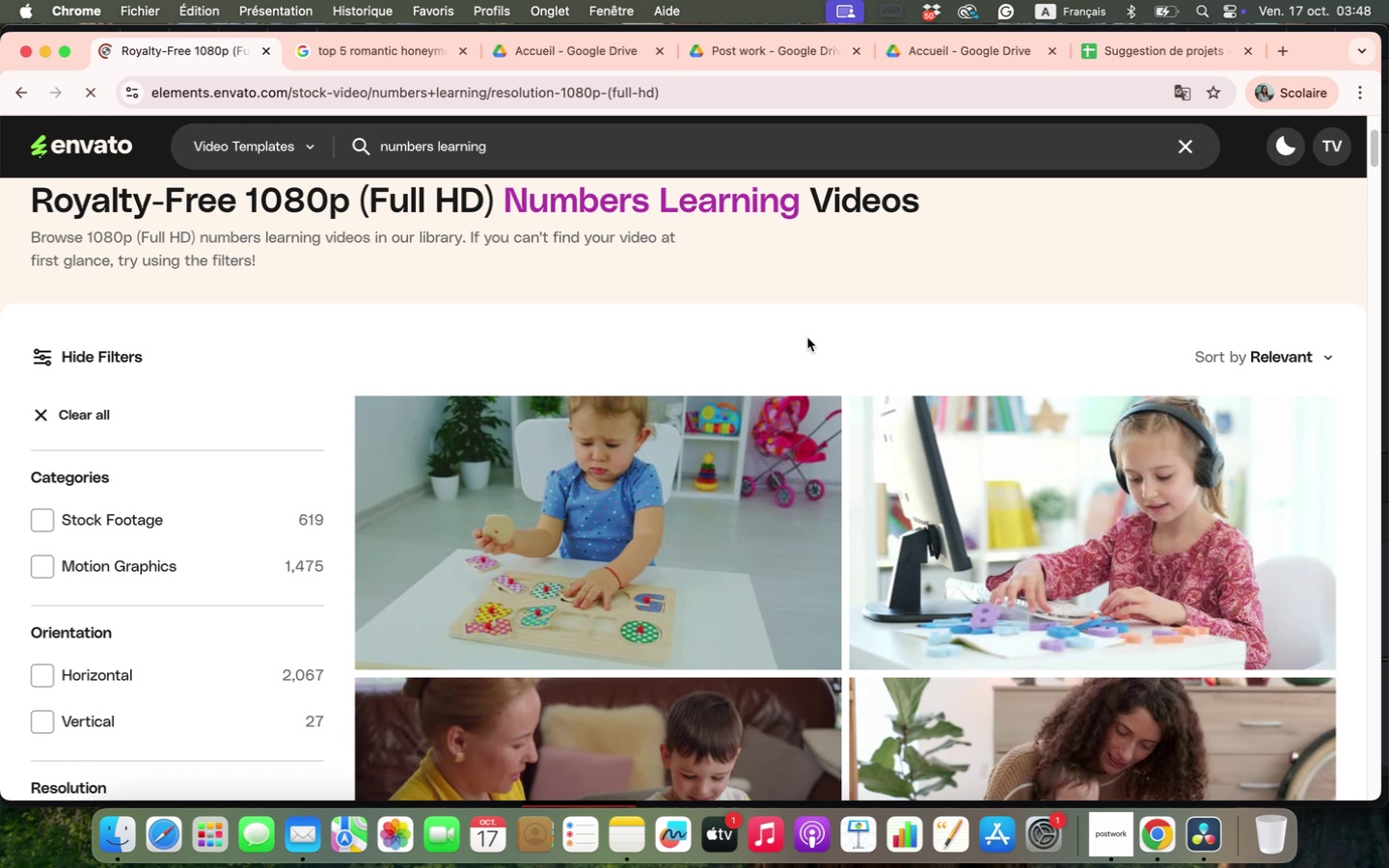 
wait(26.77)
 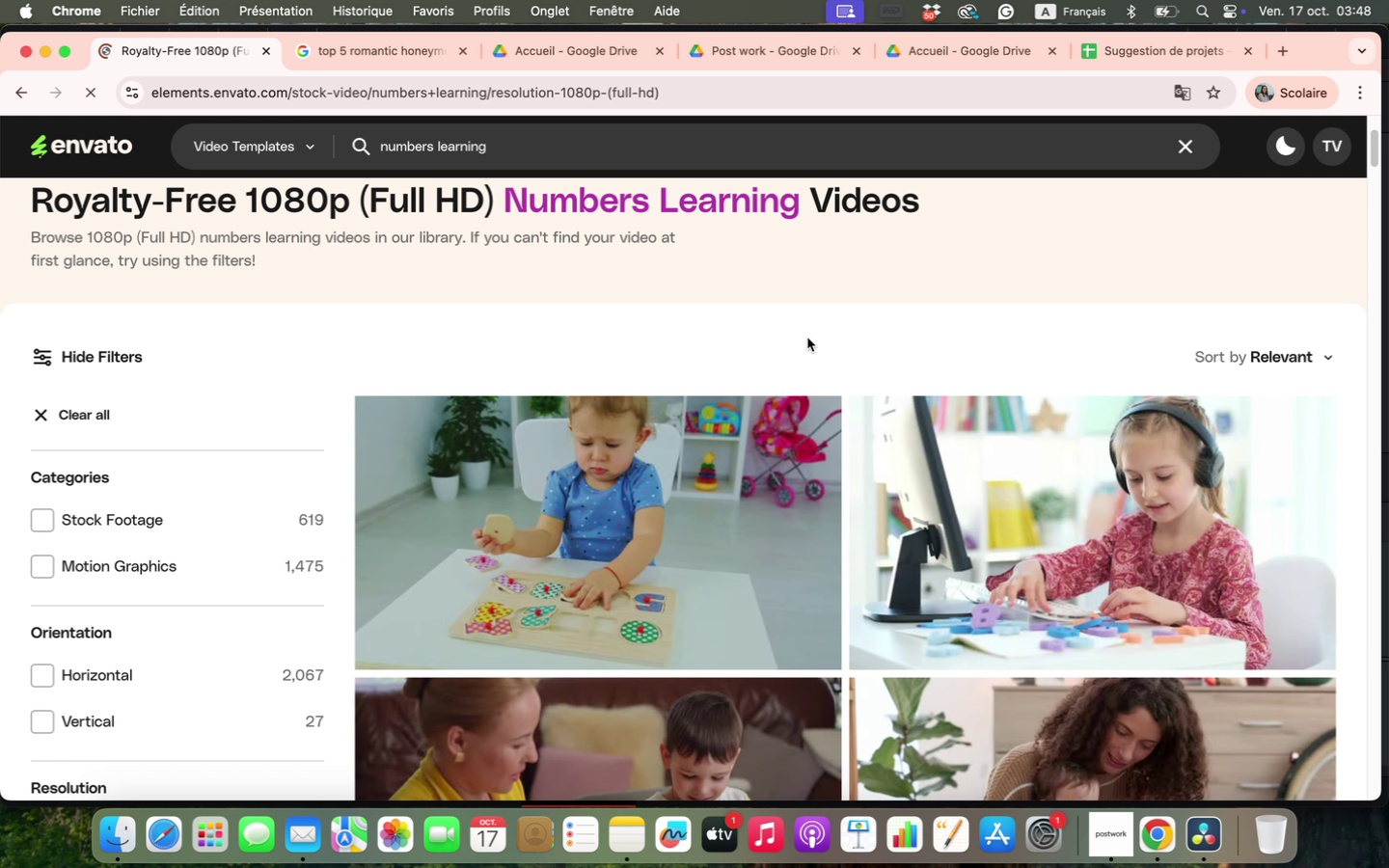 
left_click([286, 134])
 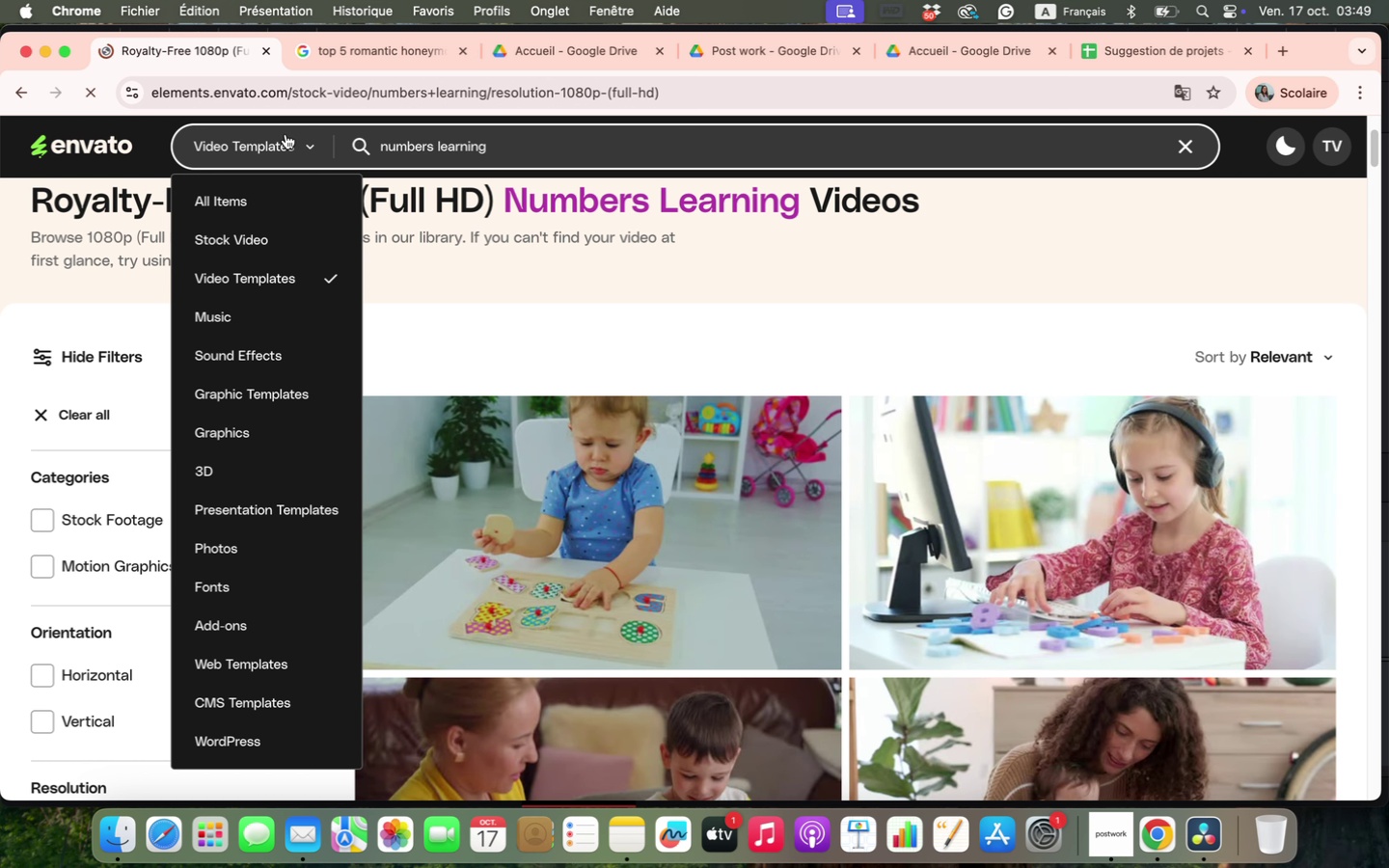 
mouse_move([286, 192])
 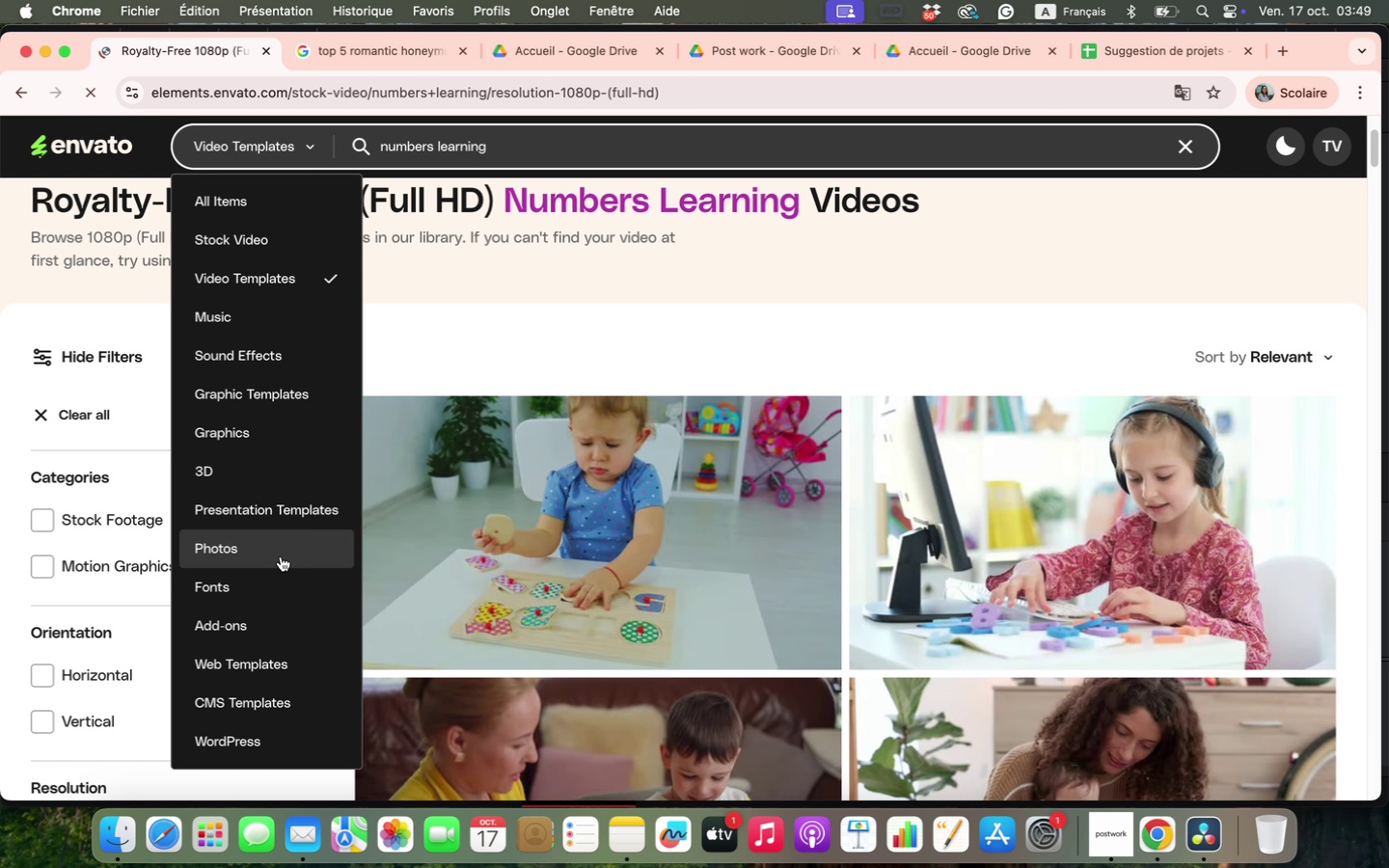 
left_click([281, 556])
 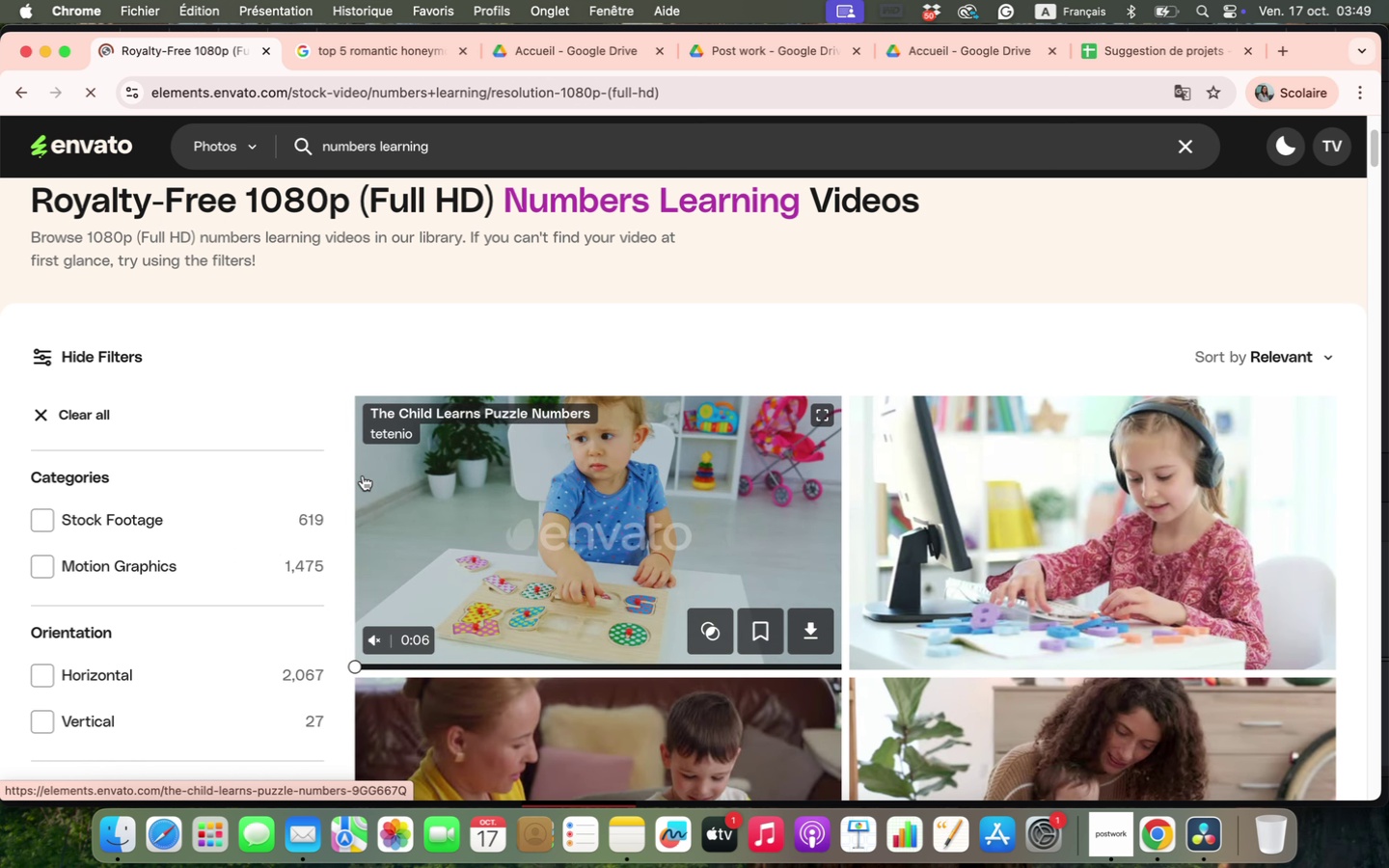 
key(Backslash)
 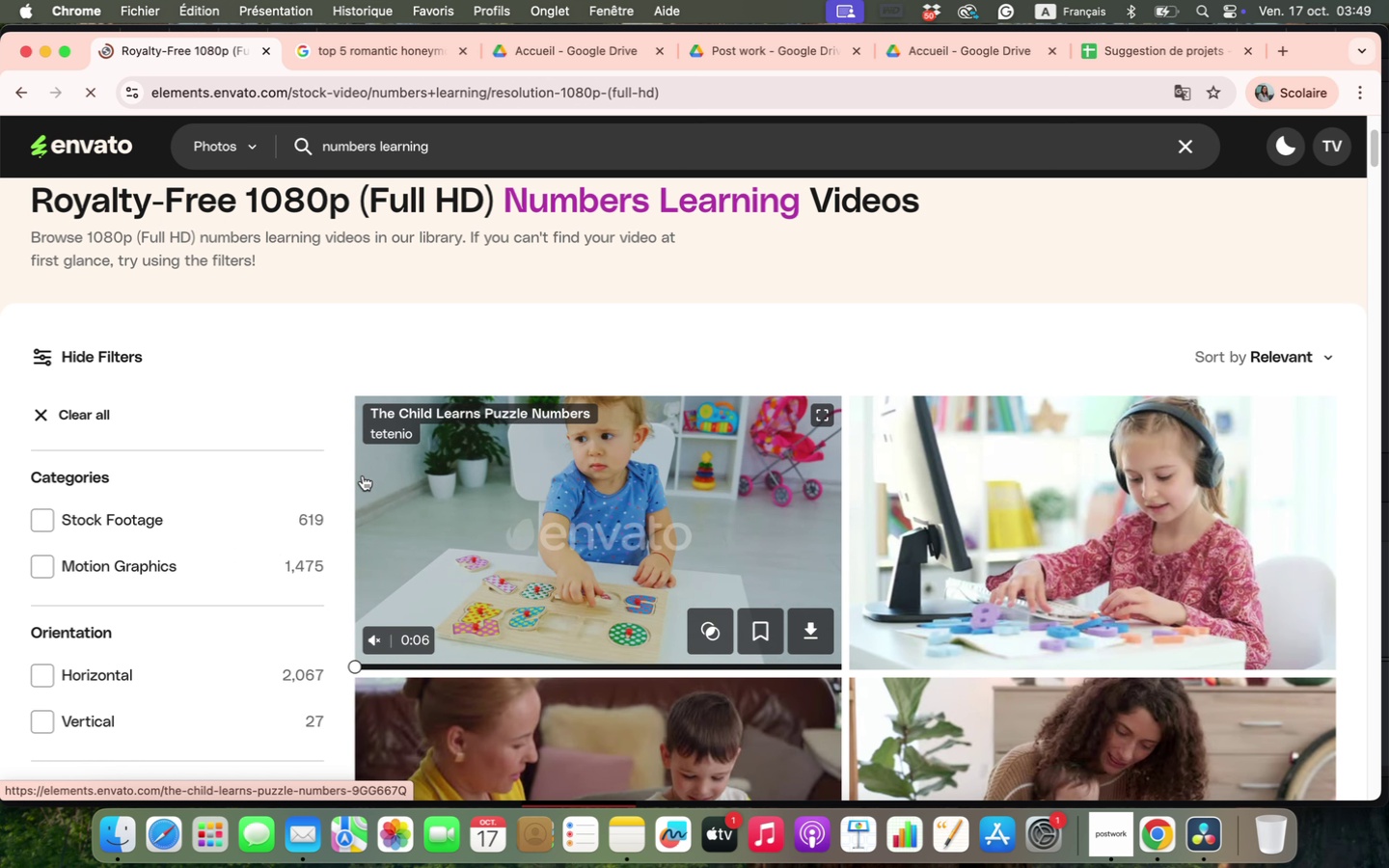 
key(Enter)
 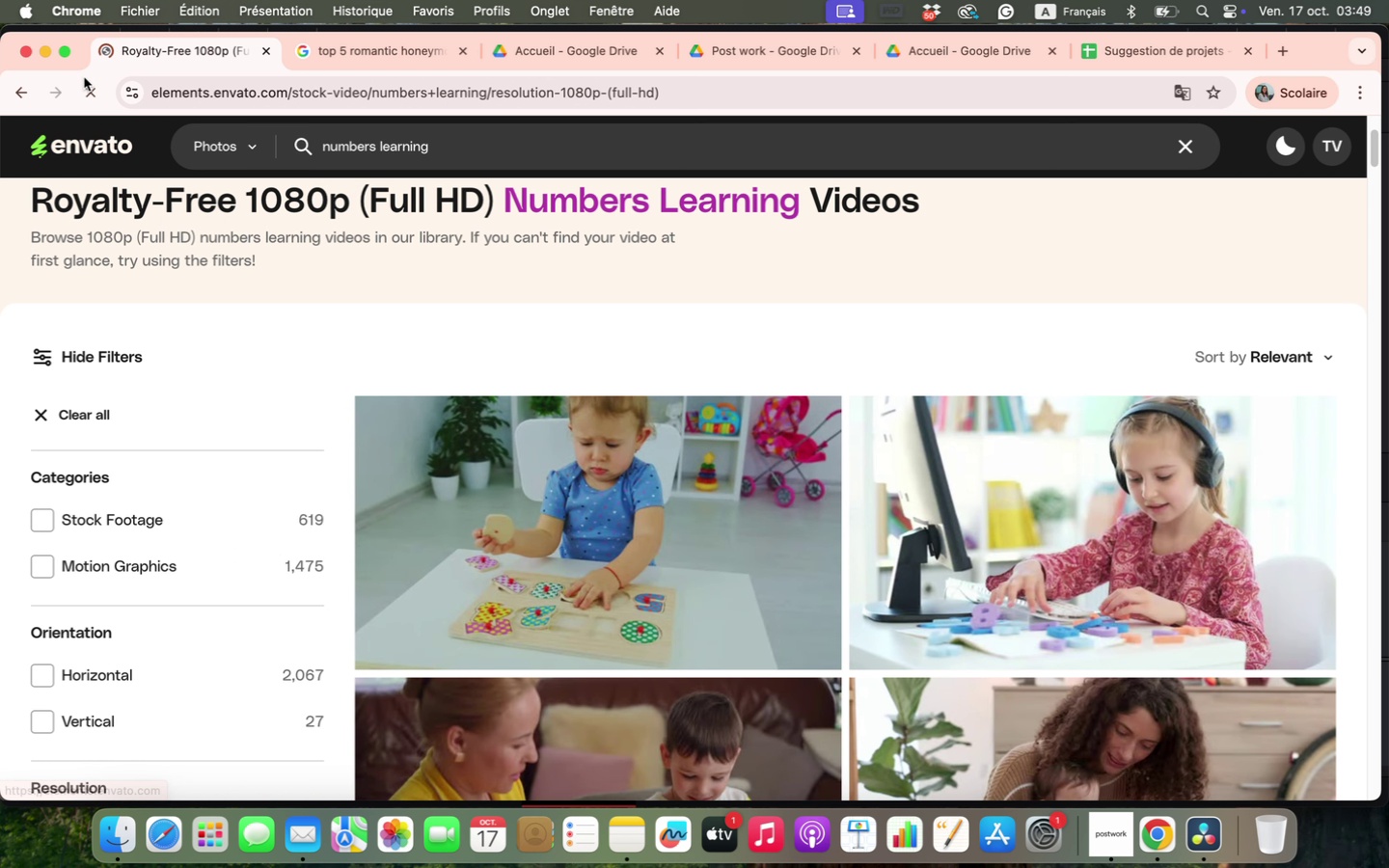 
left_click([86, 91])
 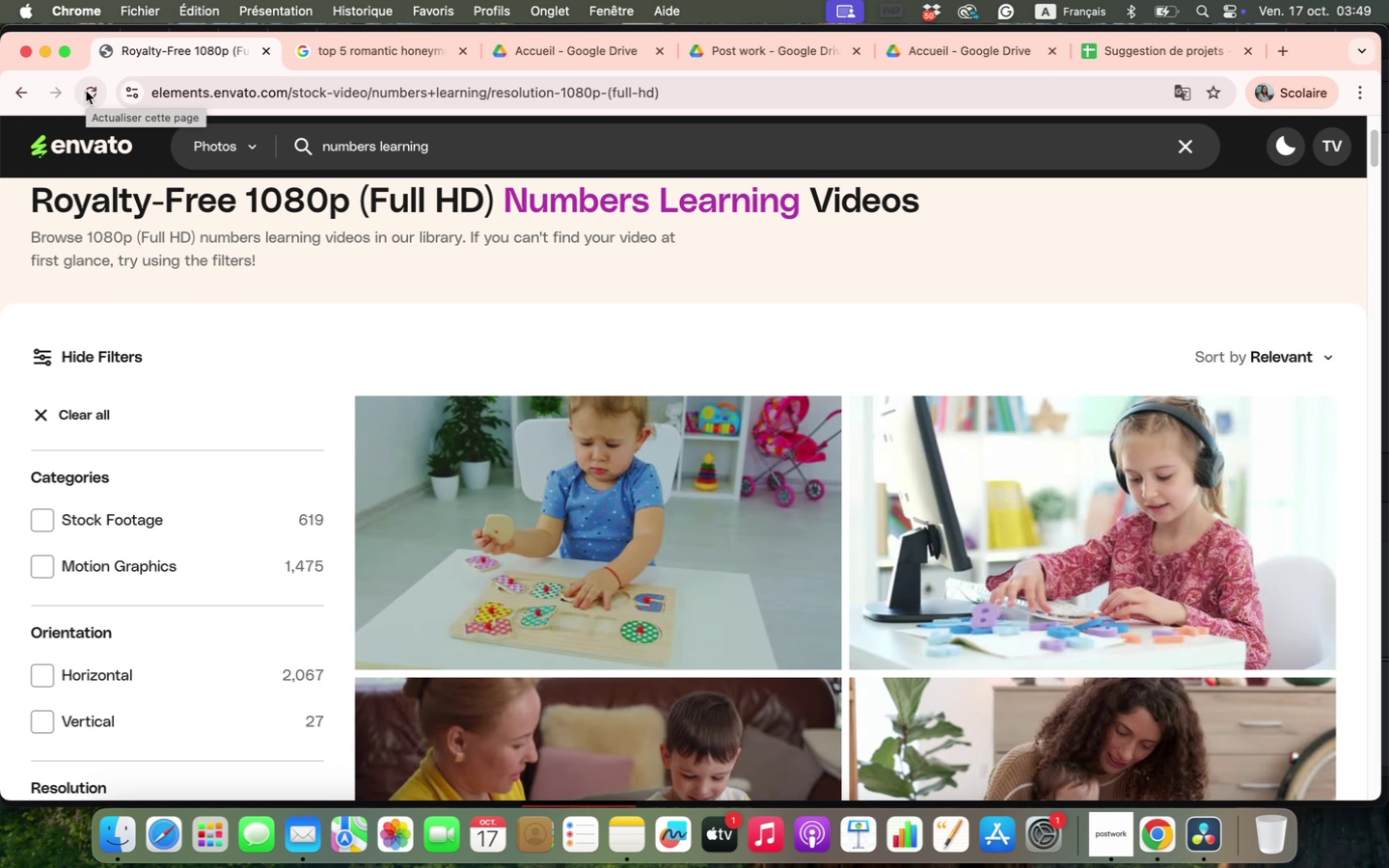 
left_click([86, 91])
 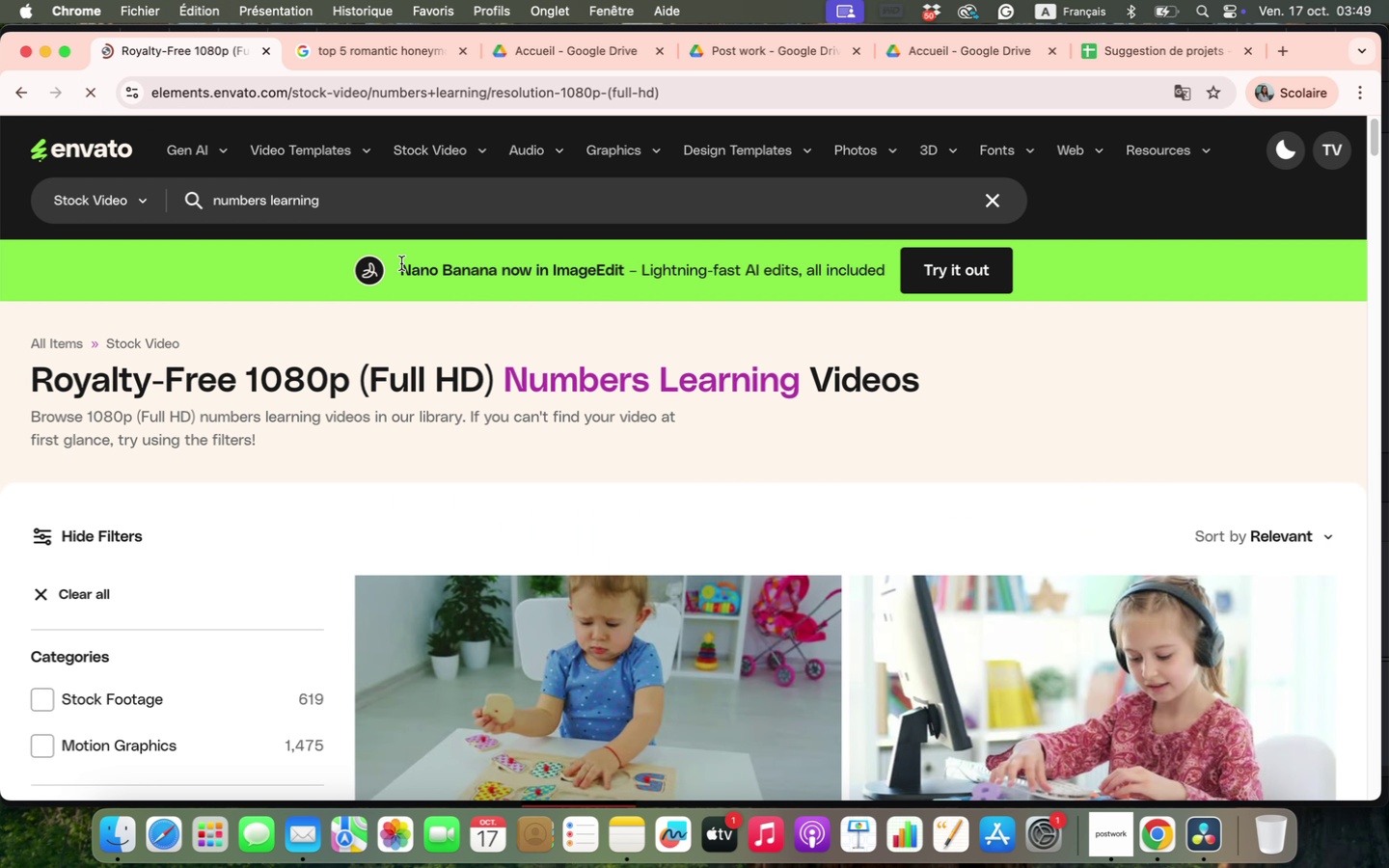 
wait(7.26)
 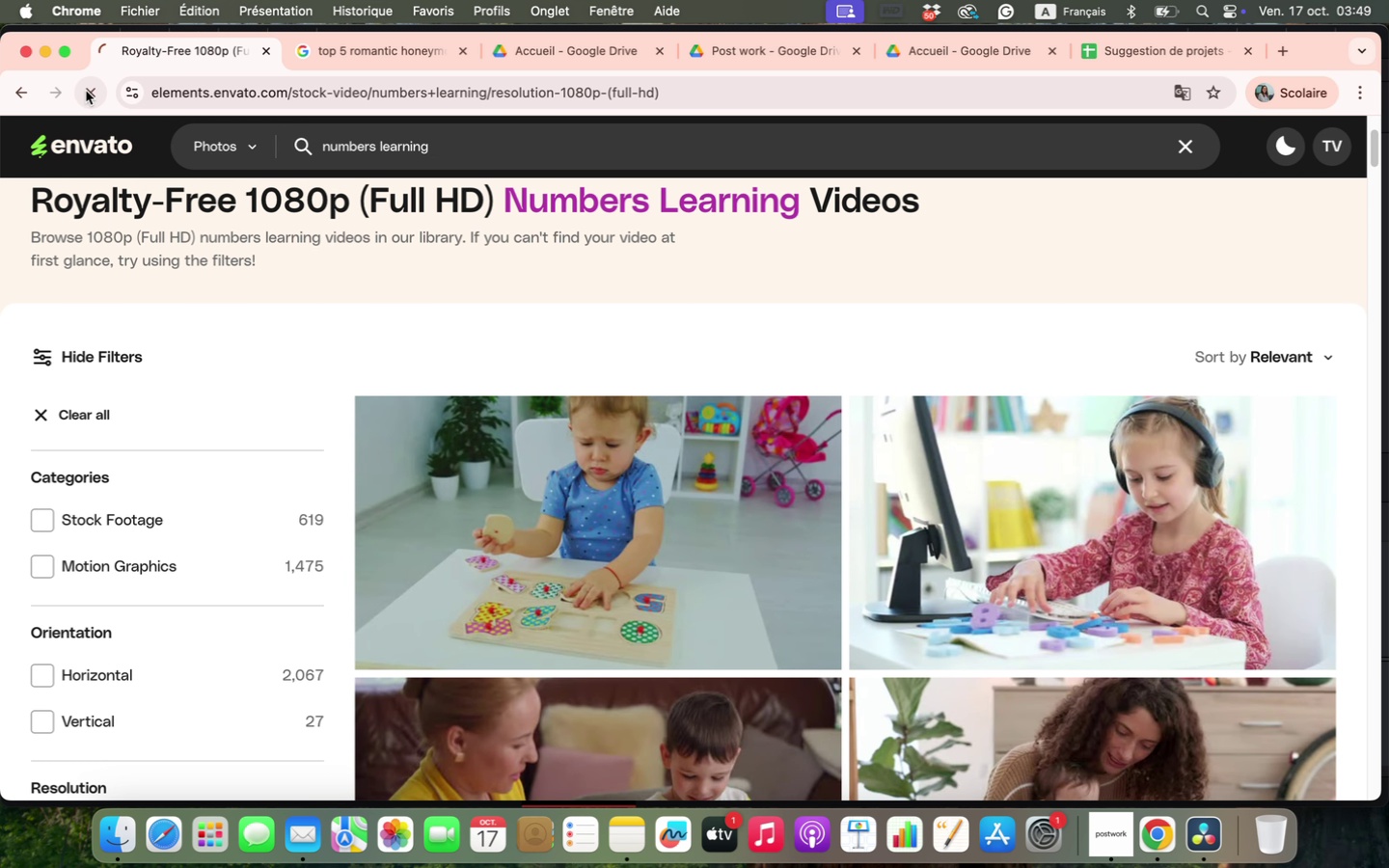 
scroll: coordinate [596, 357], scroll_direction: down, amount: 7.0
 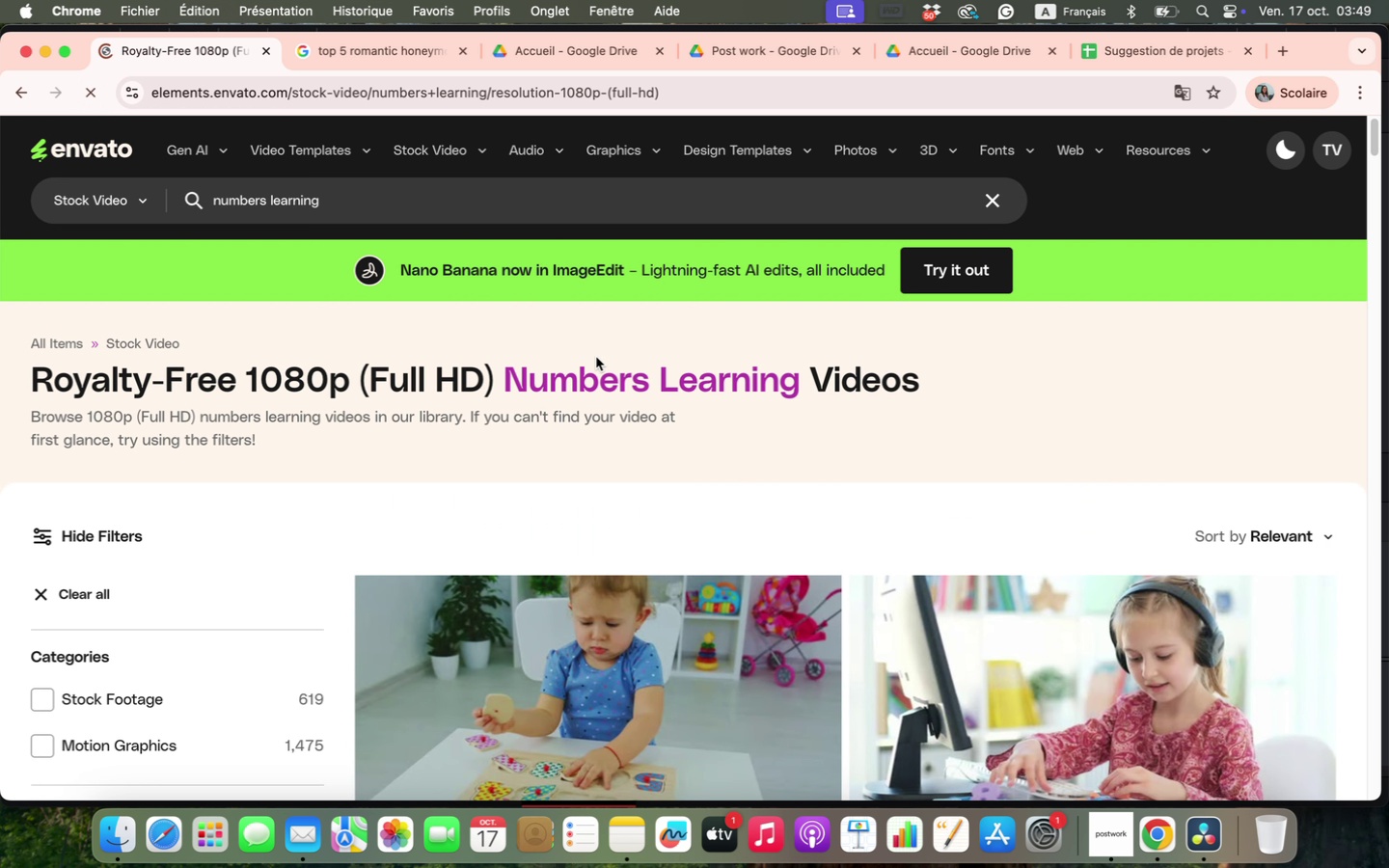 
scroll: coordinate [89, 235], scroll_direction: up, amount: 10.0
 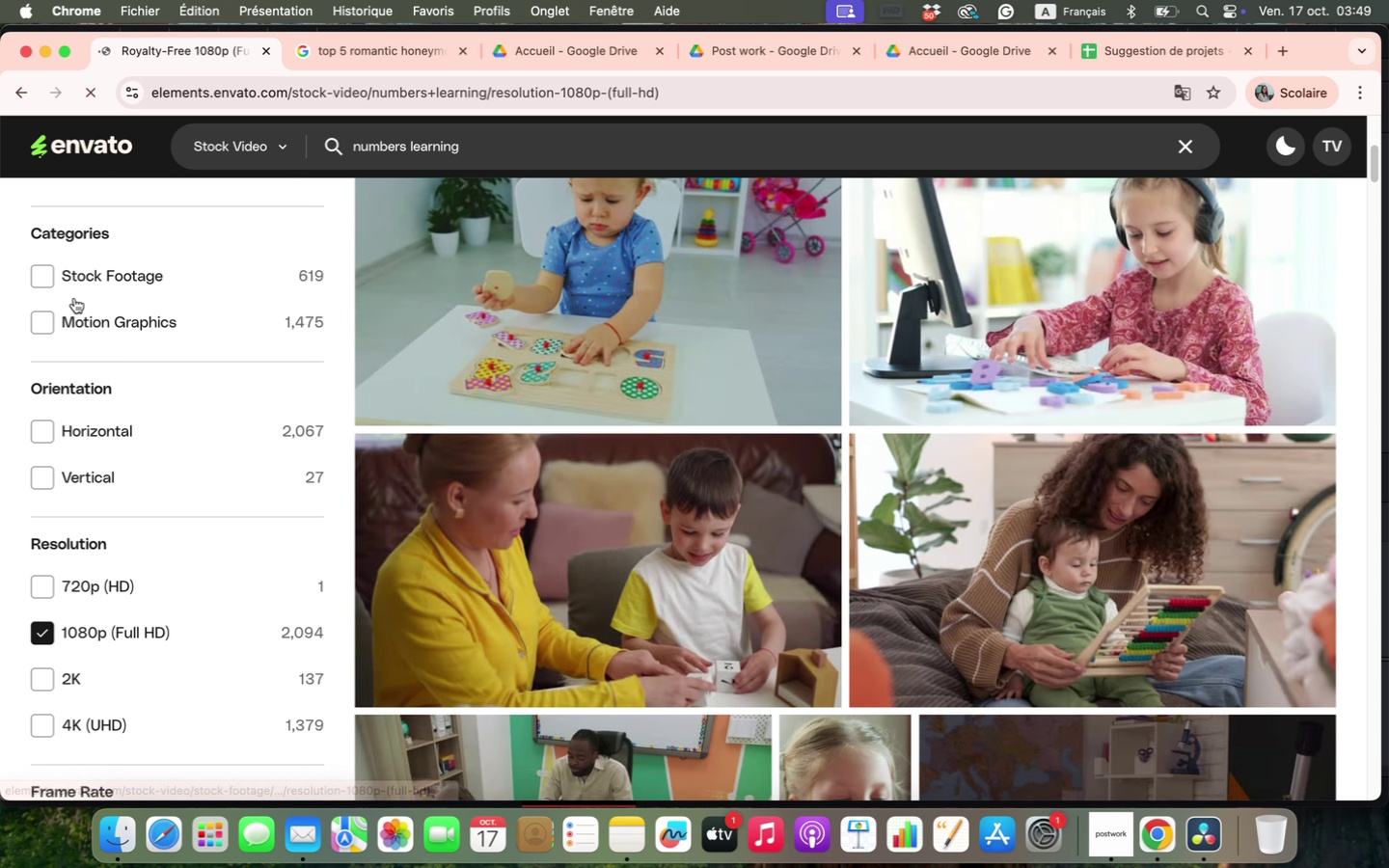 
left_click([77, 318])
 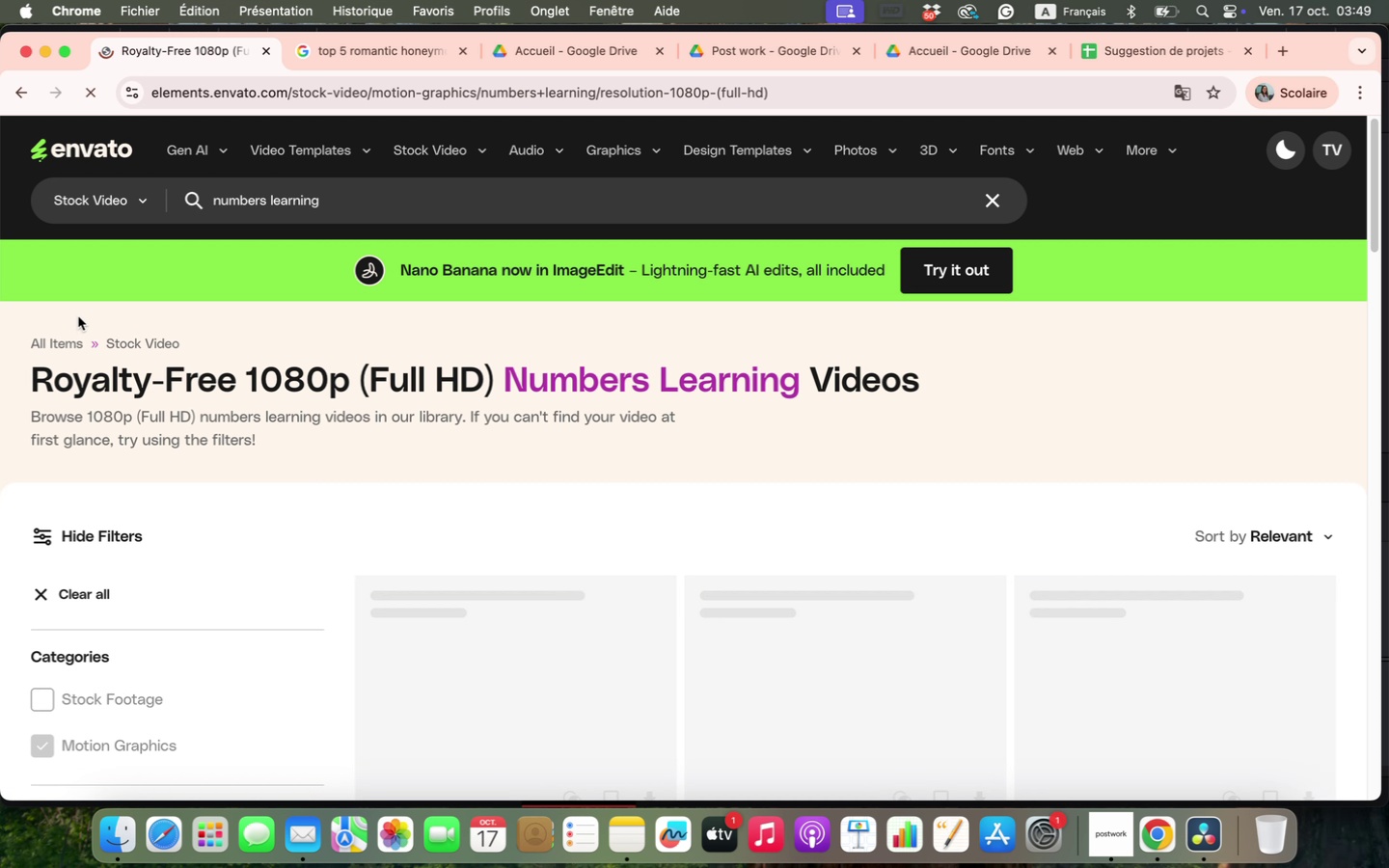 
scroll: coordinate [535, 368], scroll_direction: down, amount: 11.0
 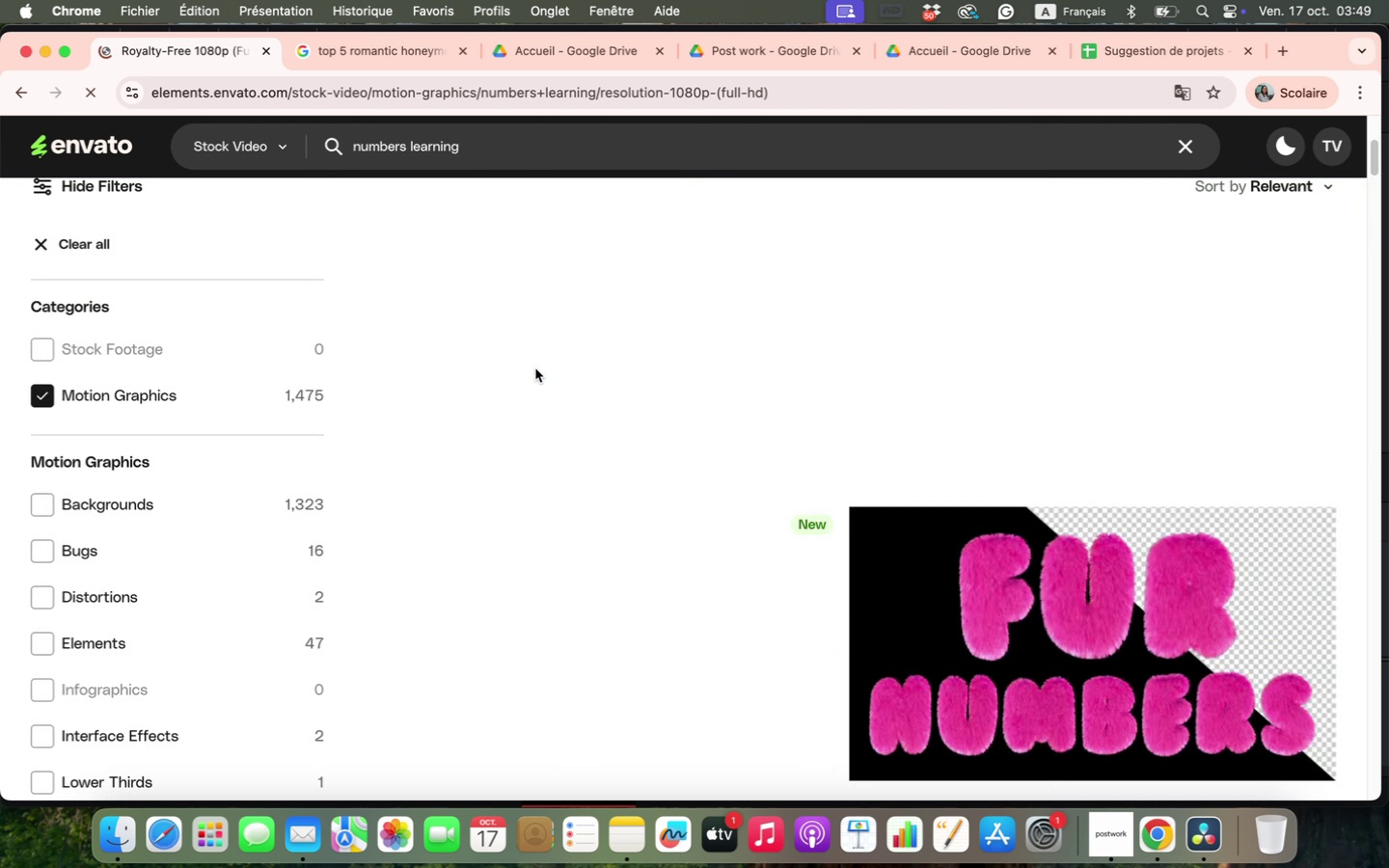 
scroll: coordinate [535, 368], scroll_direction: up, amount: 4.0
 